 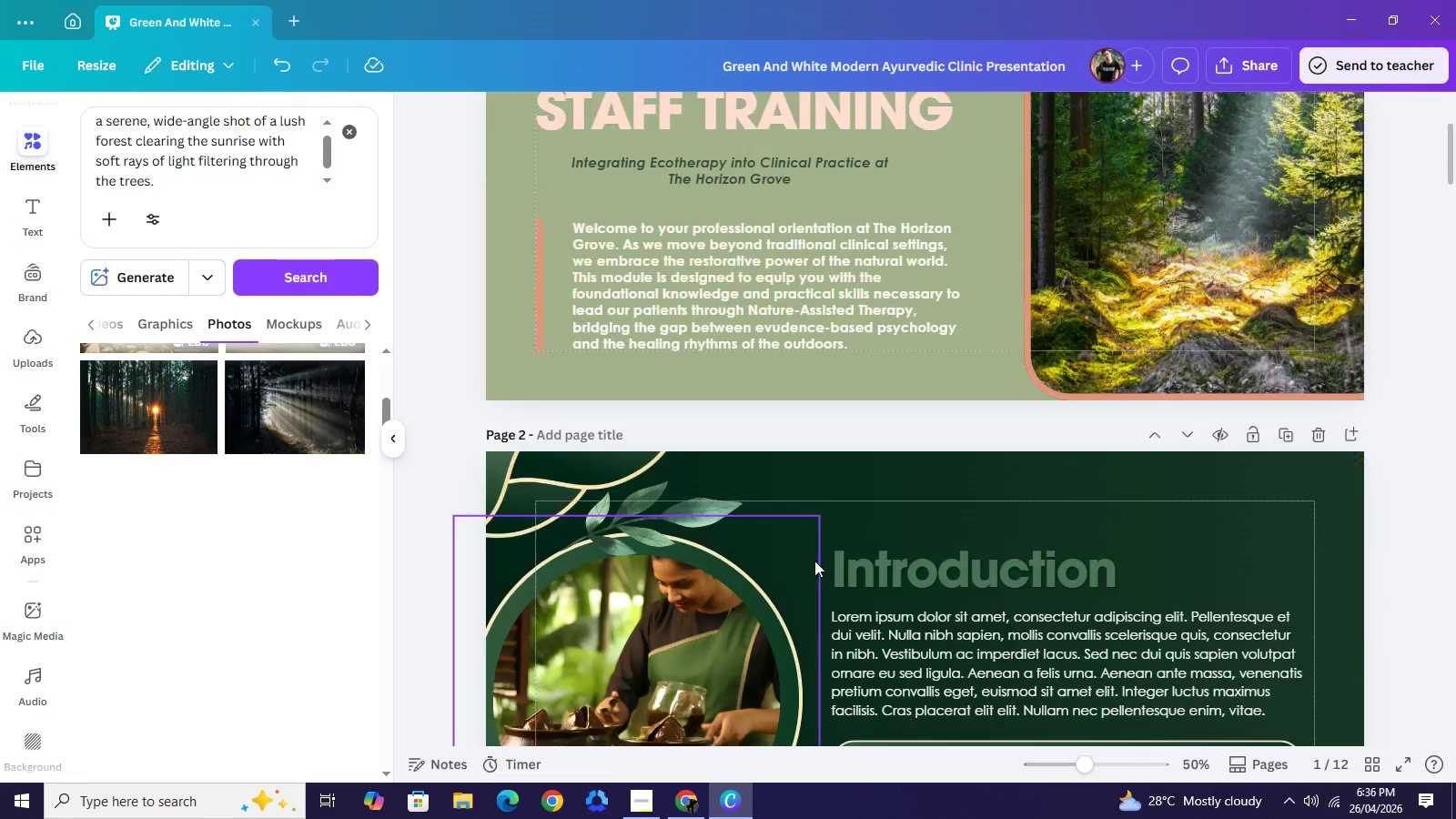 
scroll: coordinate [811, 545], scroll_direction: down, amount: 1.0
 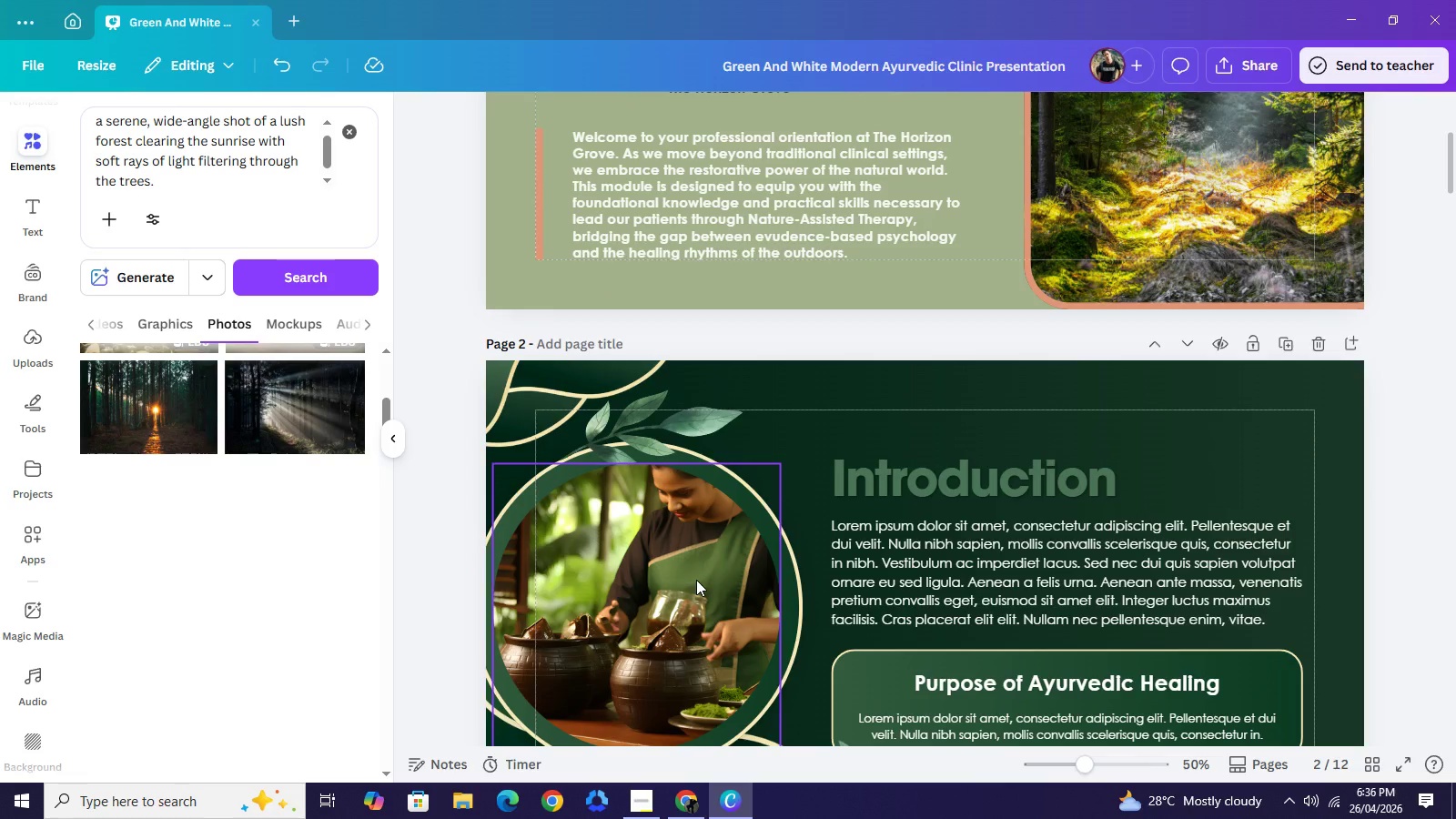 
left_click([696, 580])
 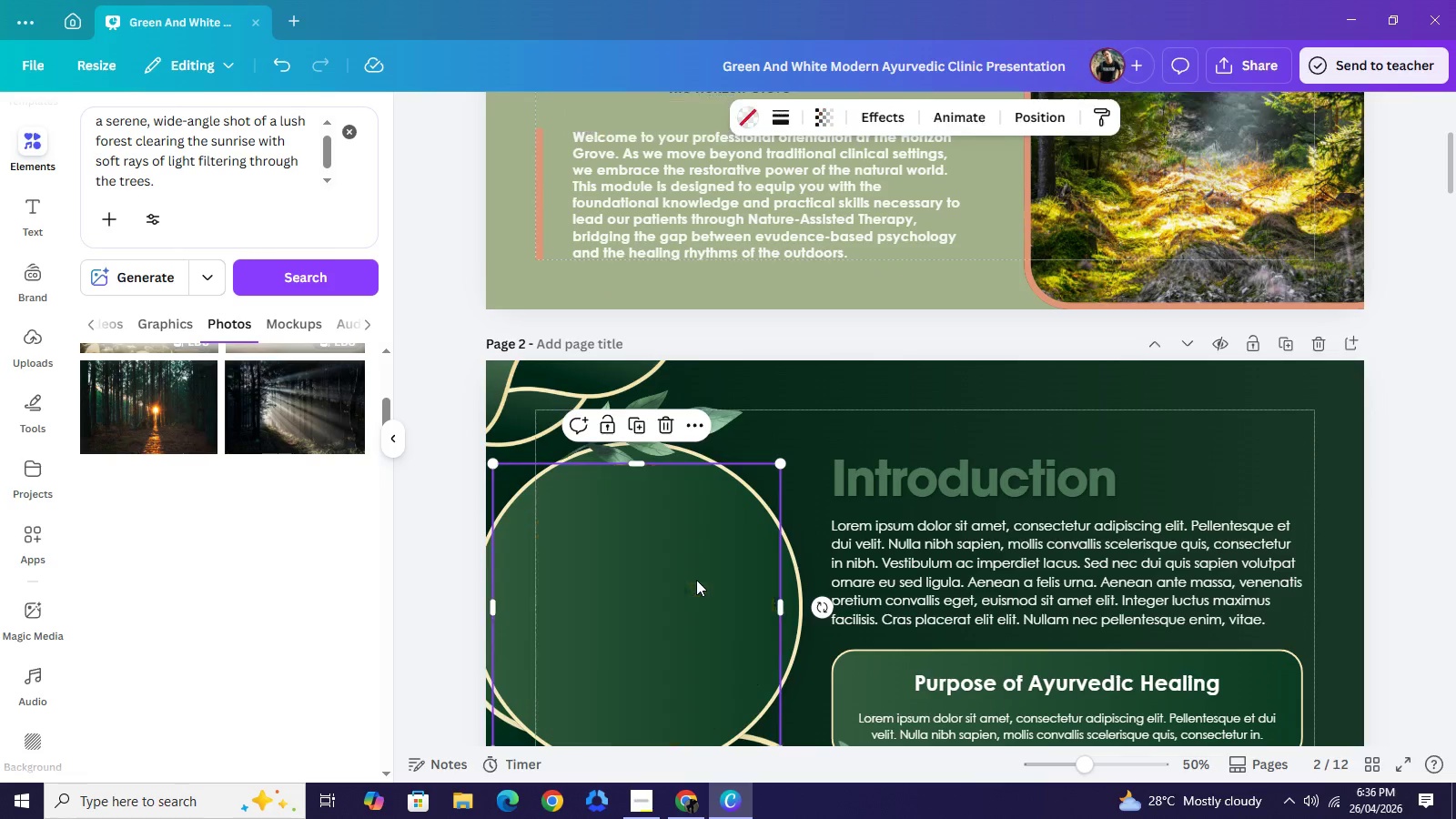 
key(Backspace)
 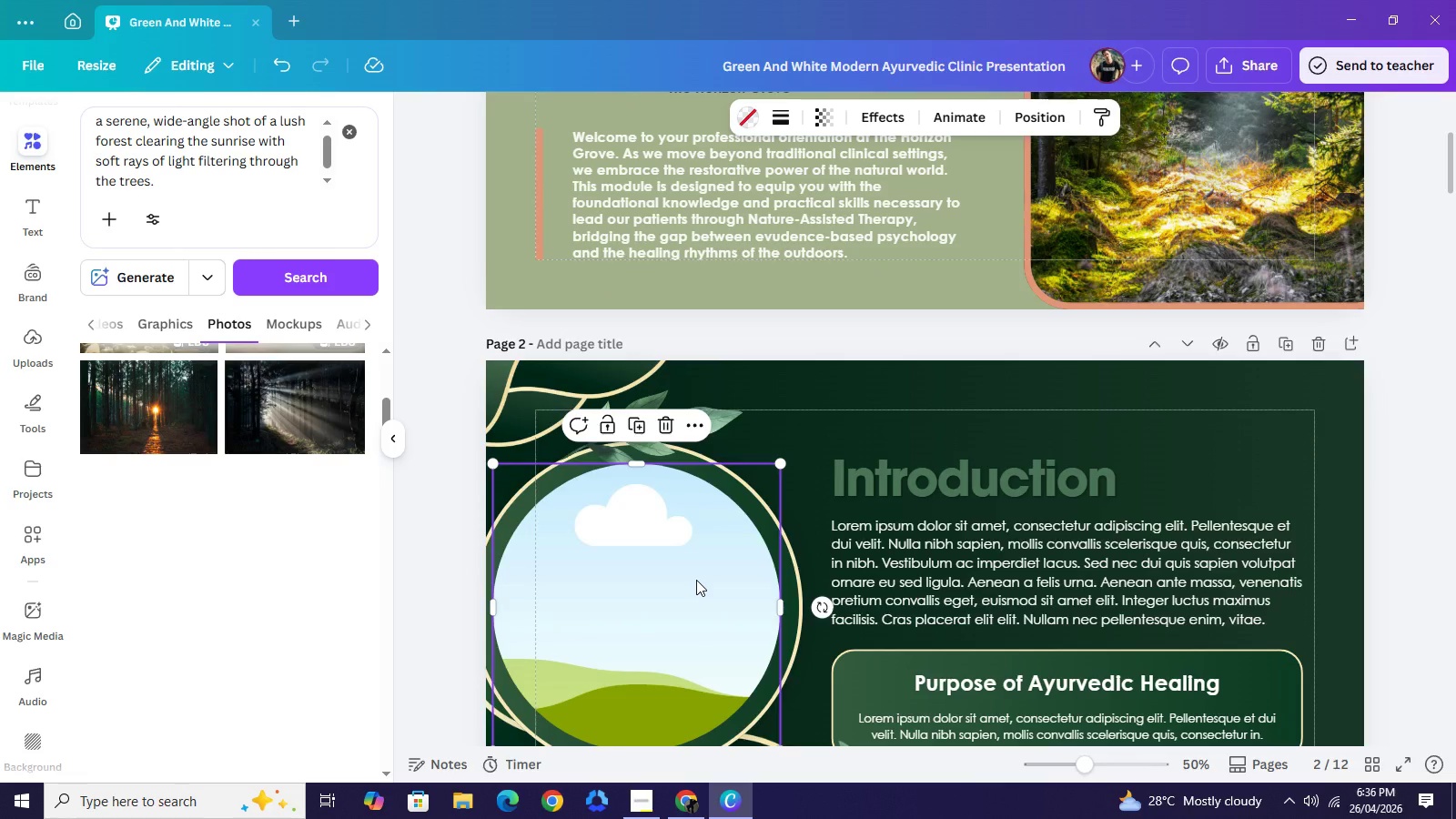 
left_click([696, 580])
 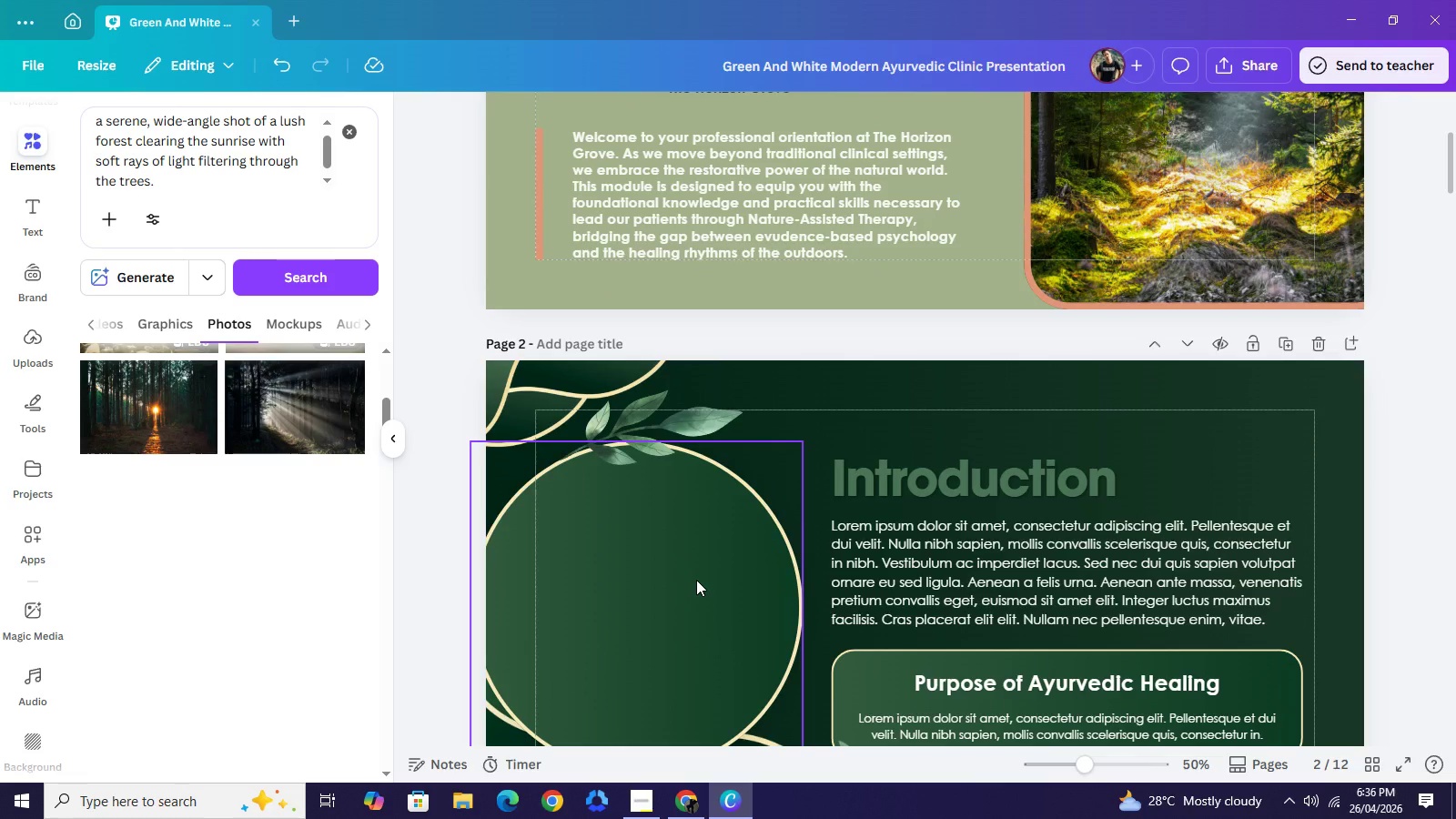 
key(Backspace)
 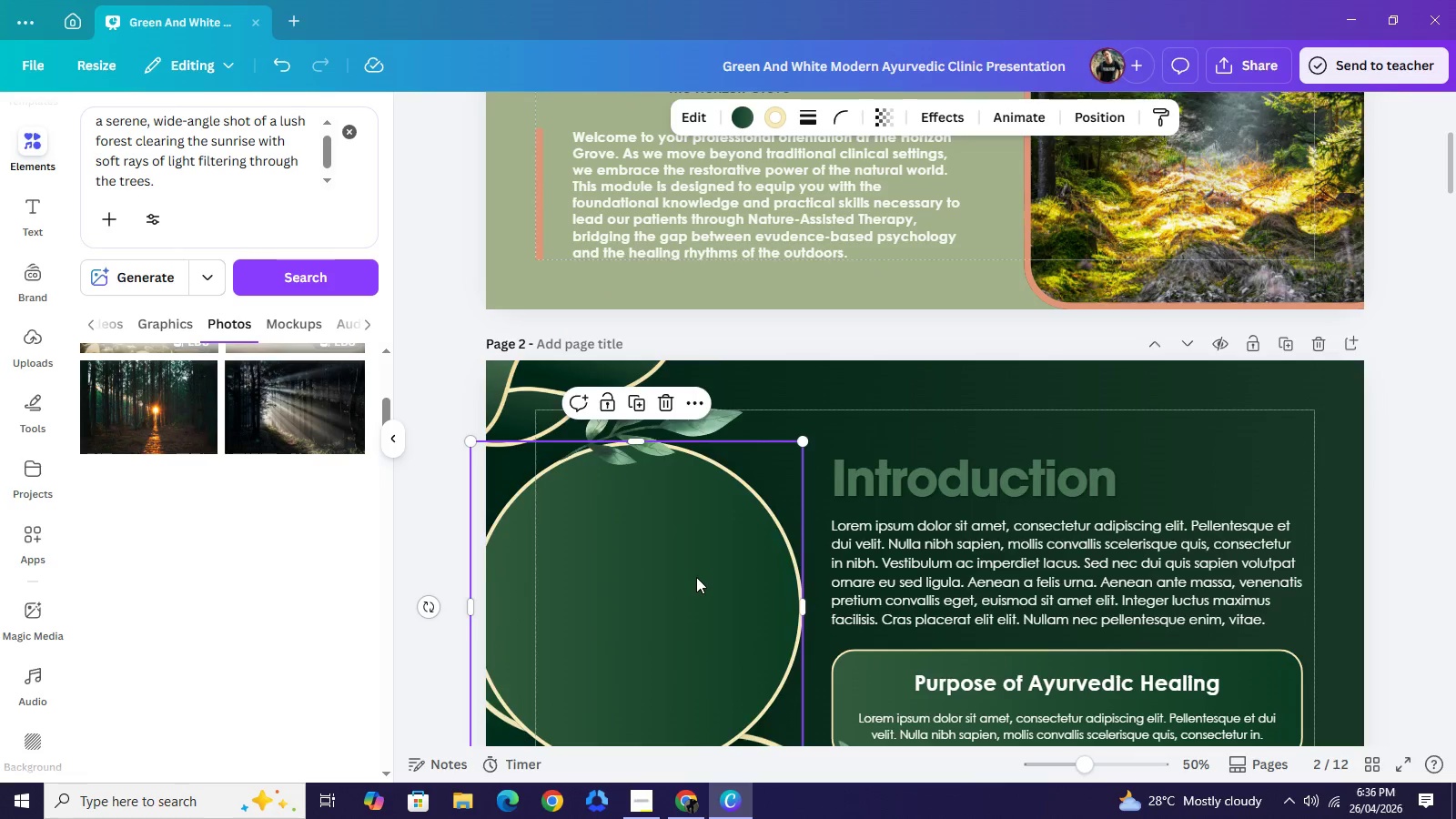 
left_click([696, 578])
 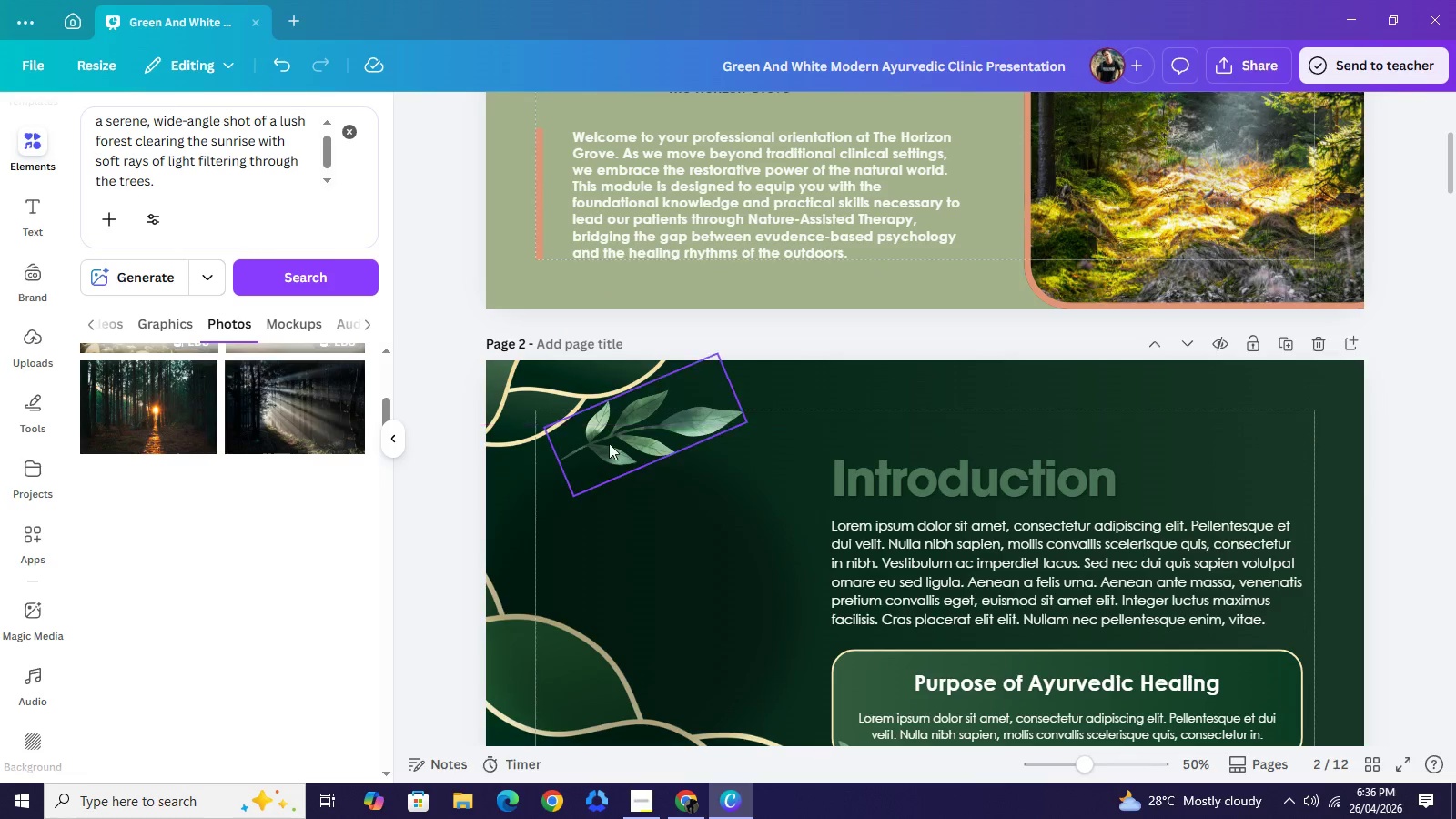 
key(Backspace)
 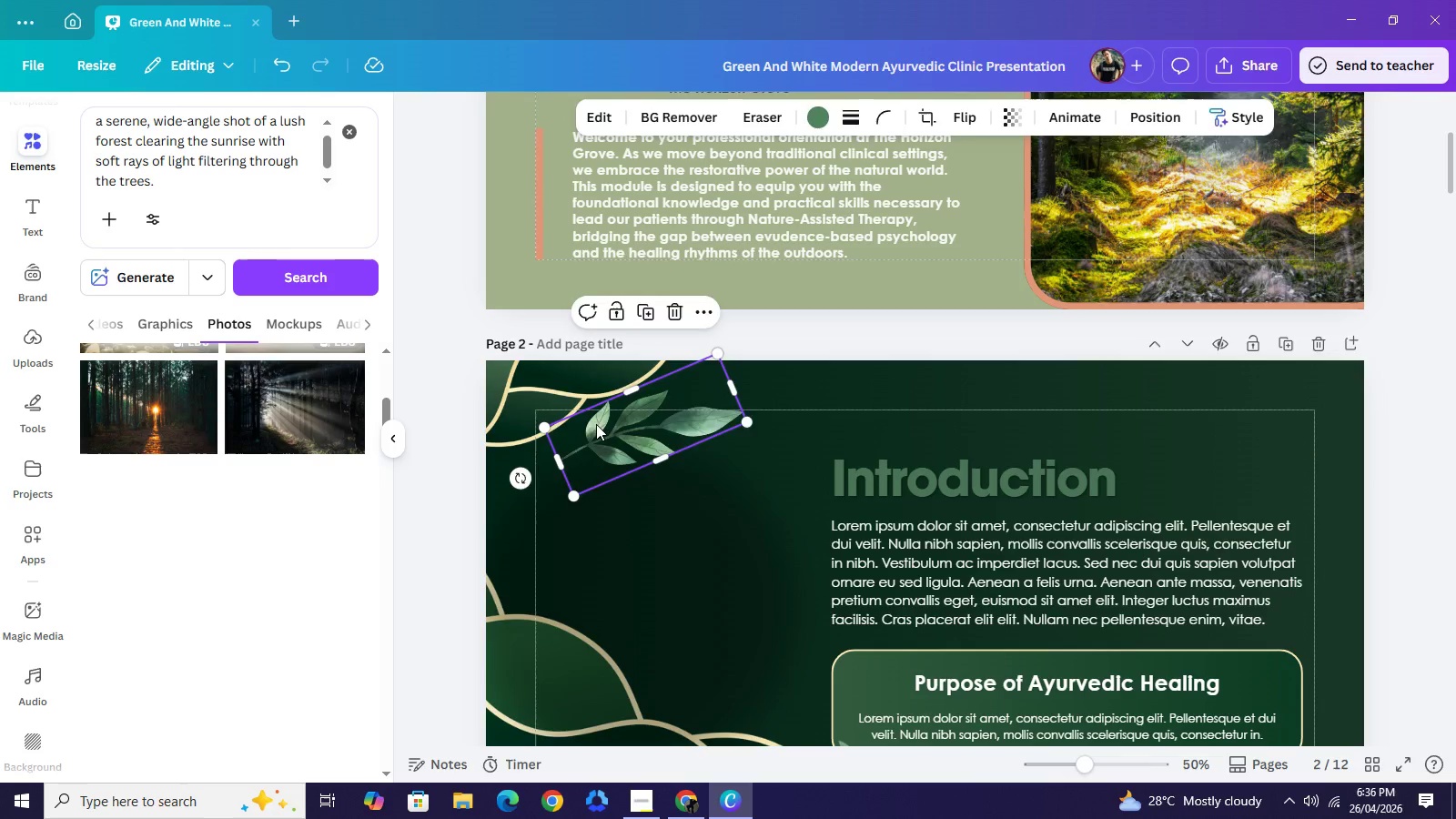 
left_click([608, 436])
 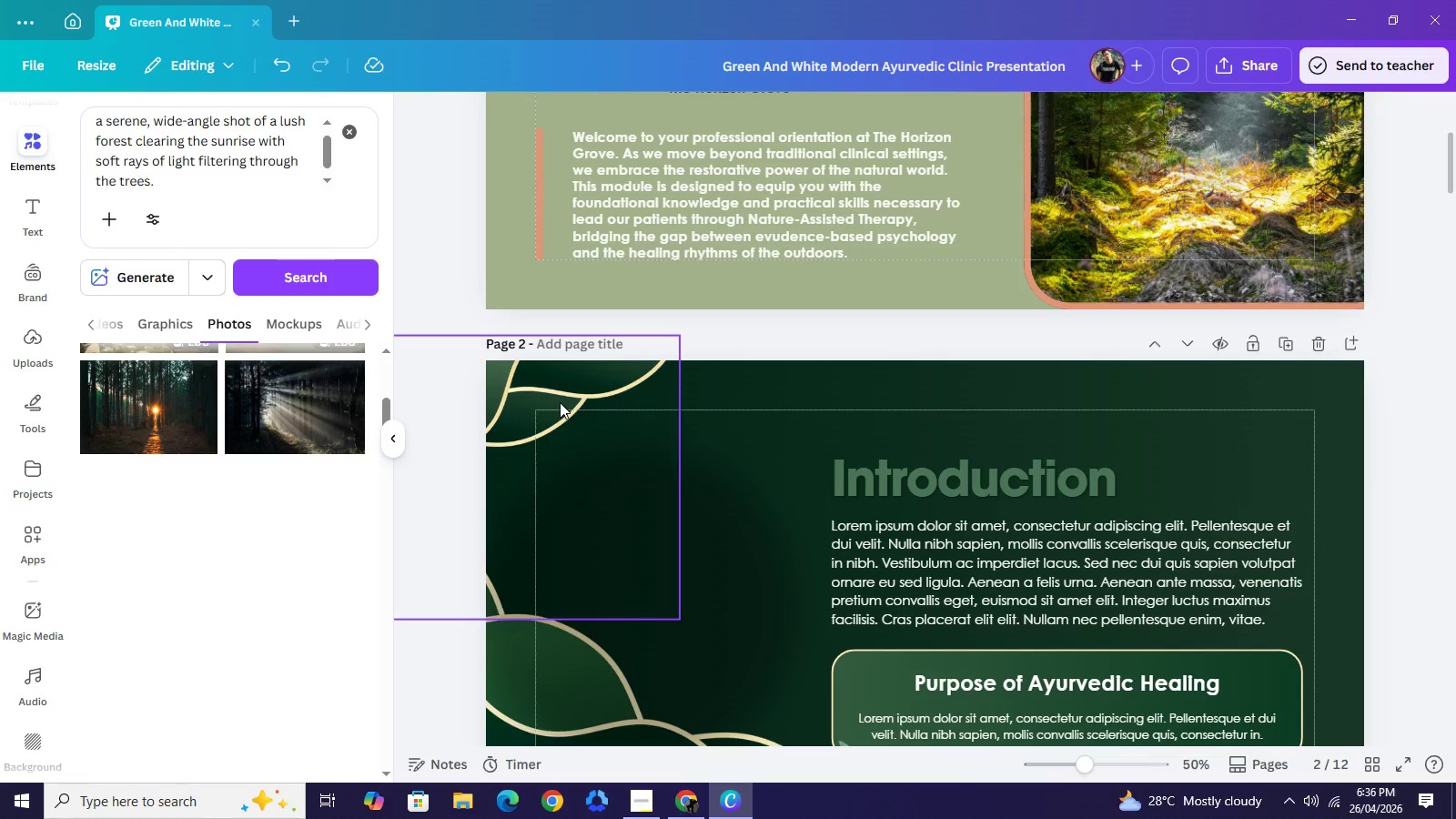 
key(Backspace)
 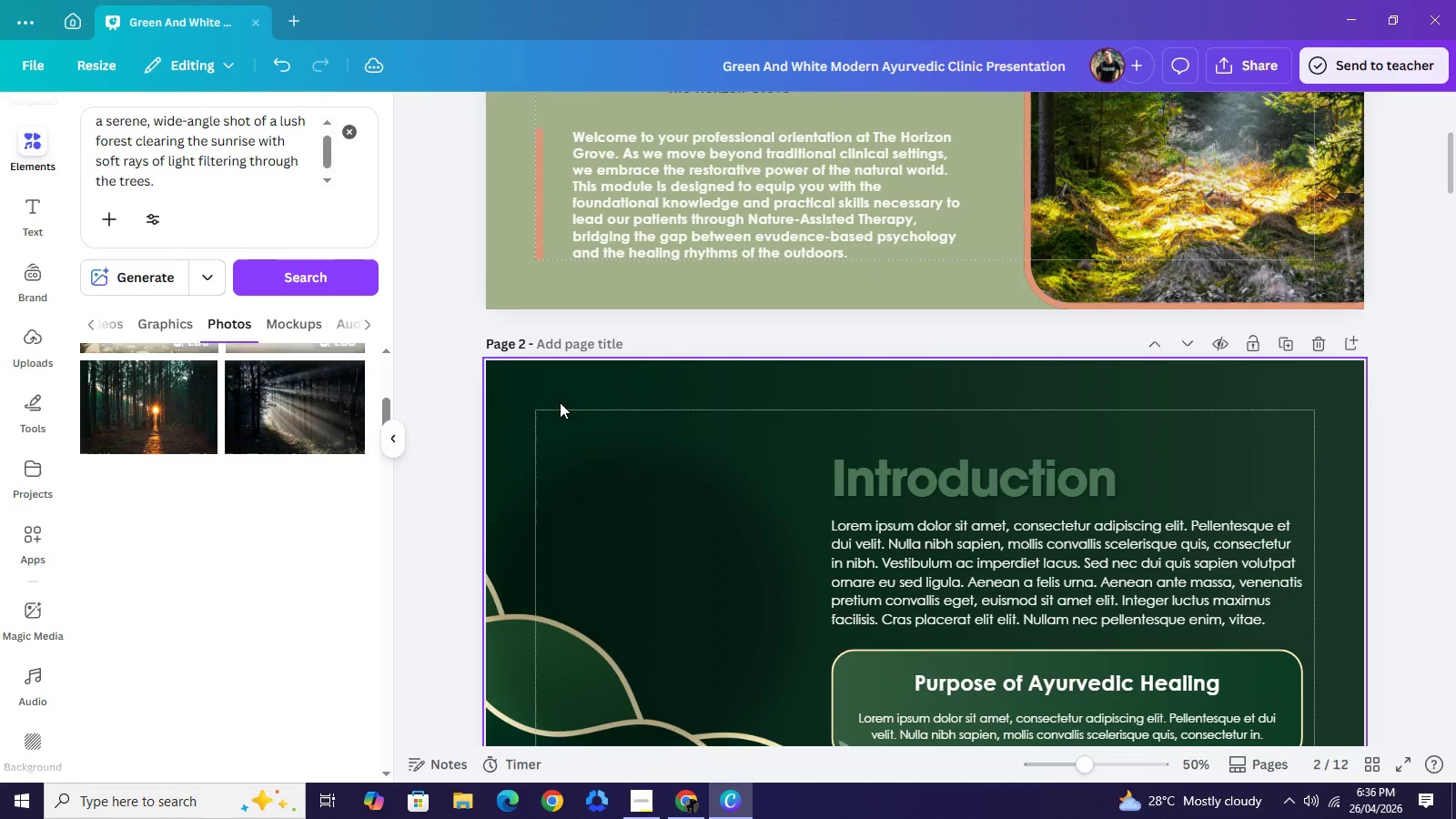 
left_click([560, 402])
 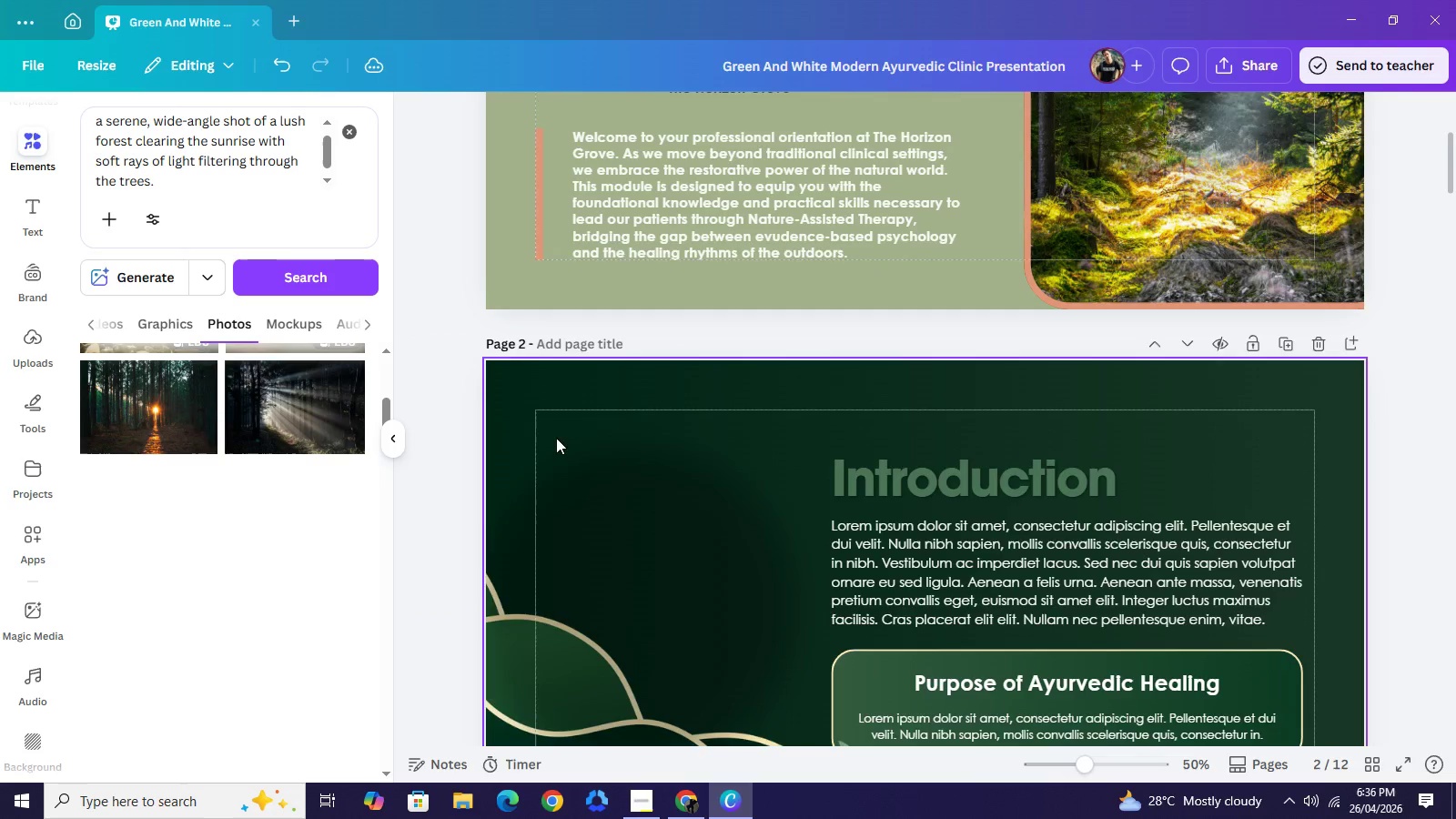 
key(Backspace)
 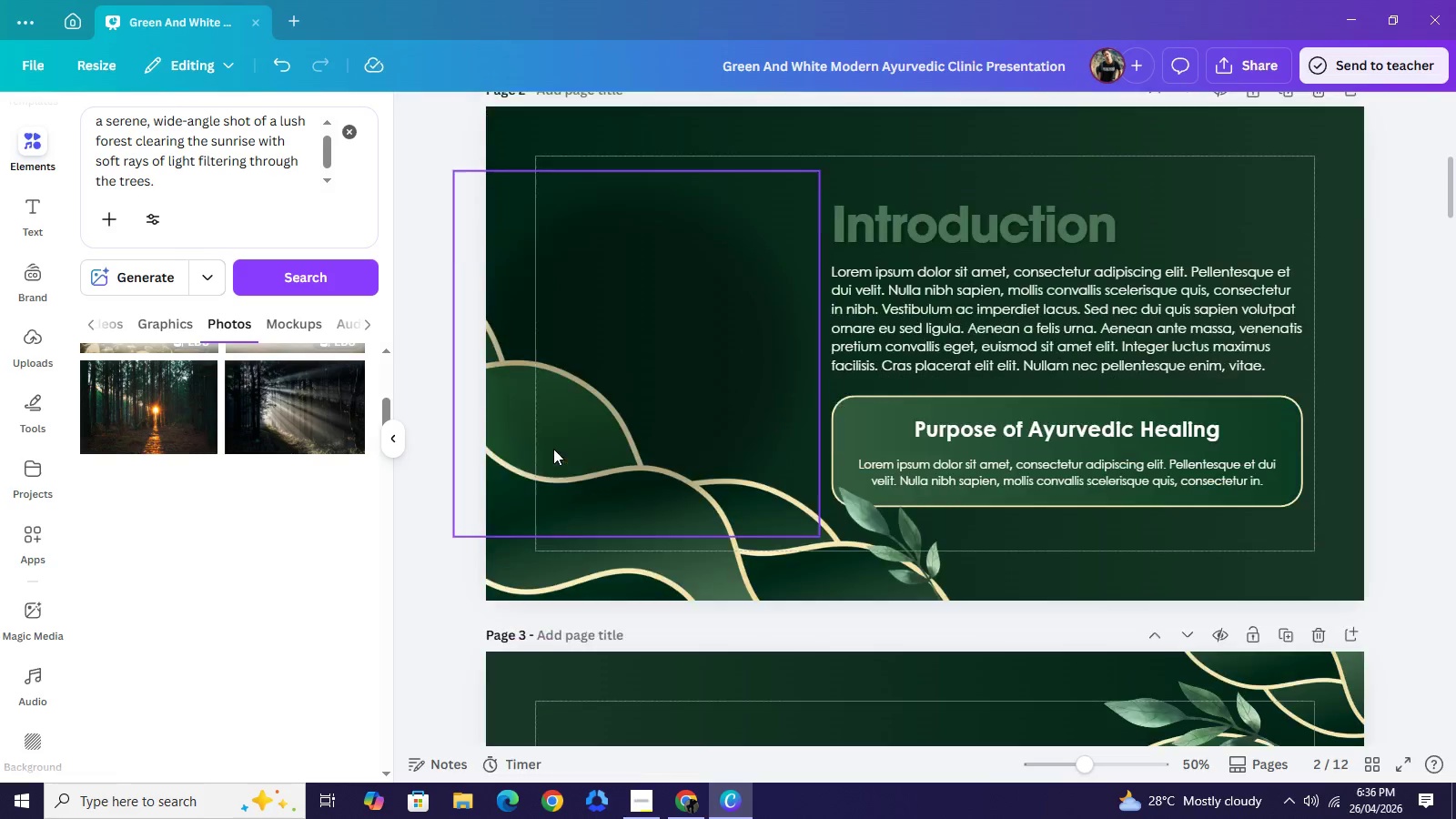 
left_click([553, 449])
 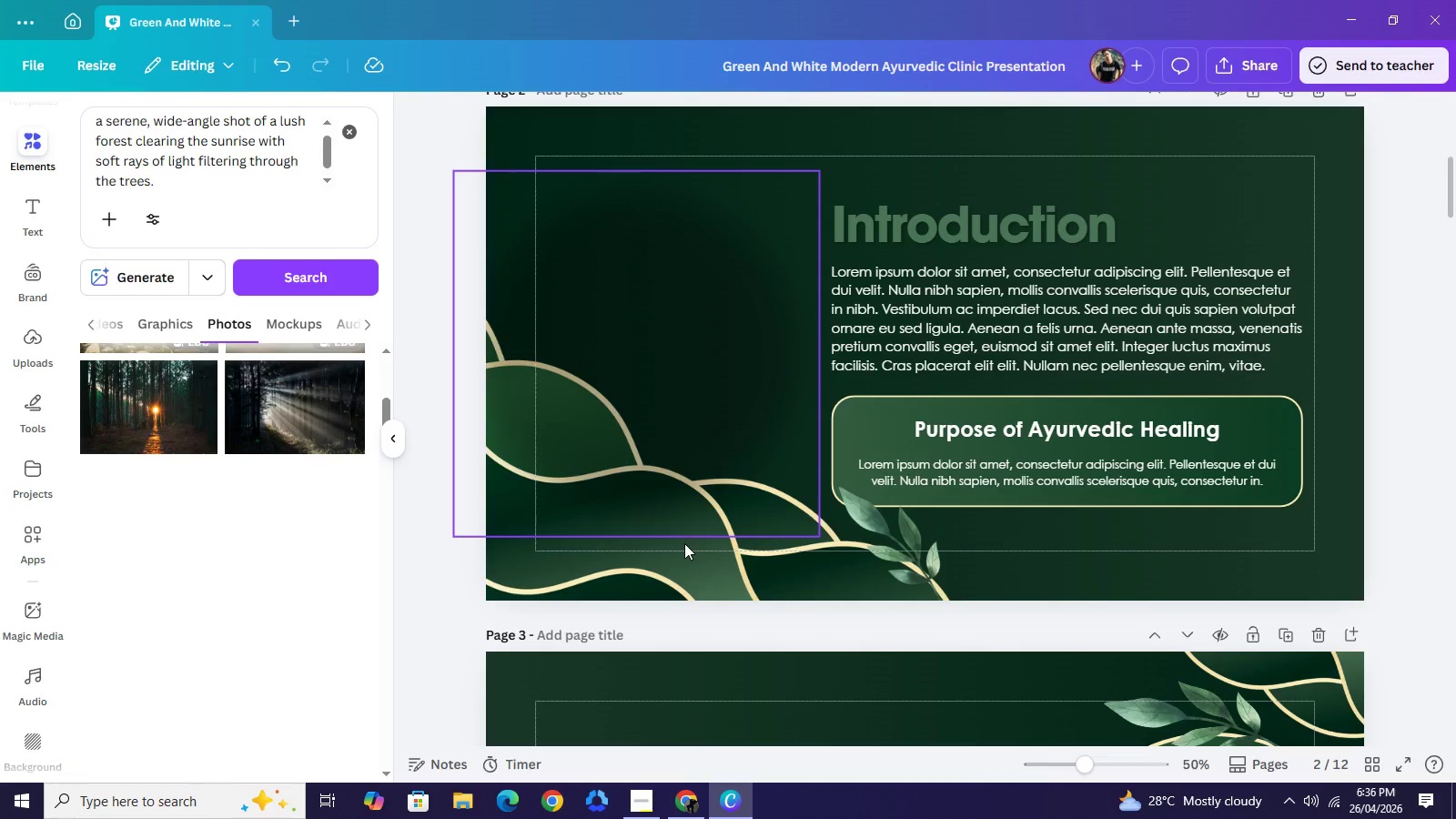 
scroll: coordinate [554, 449], scroll_direction: down, amount: 3.0
 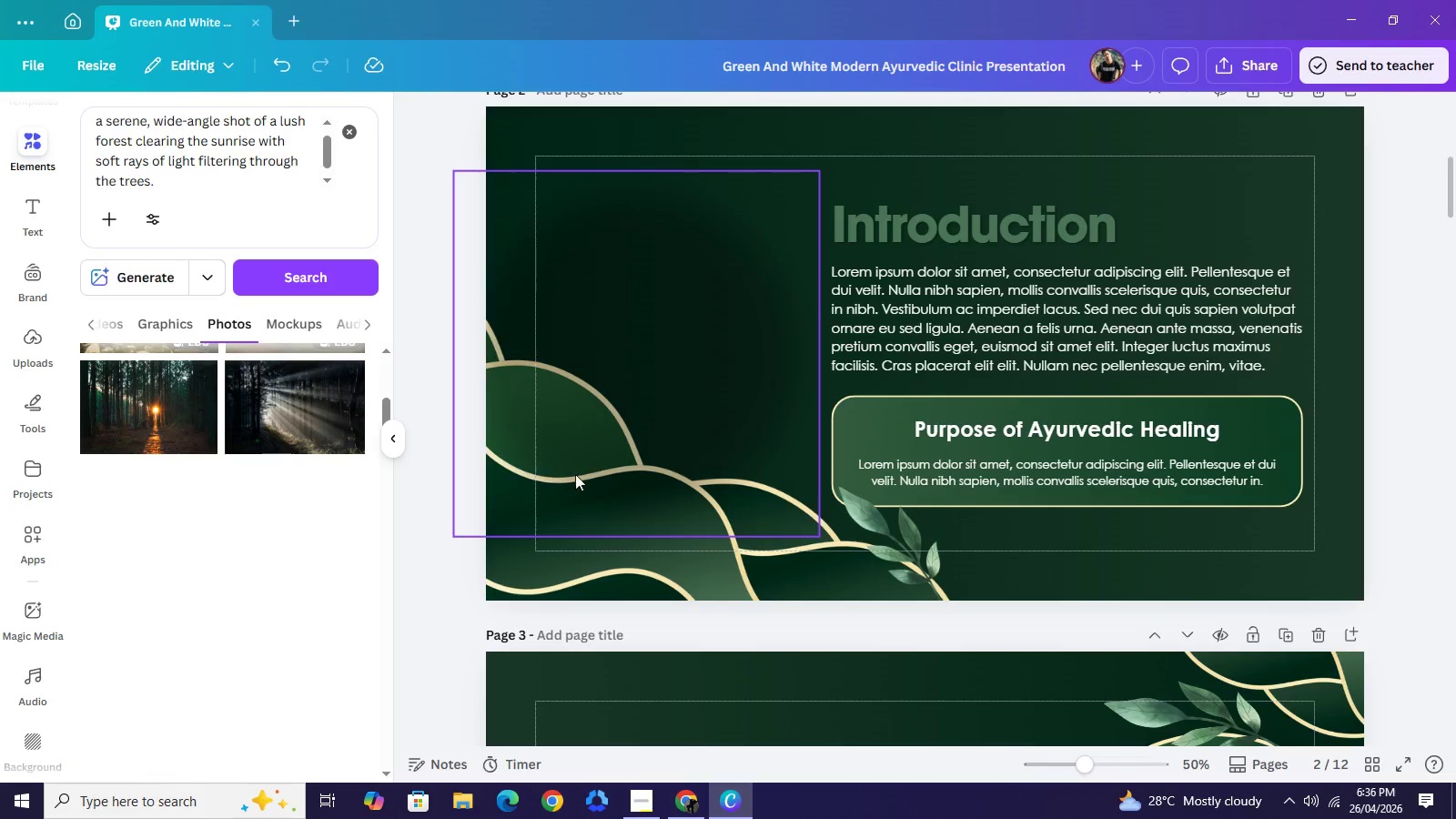 
key(Backspace)
 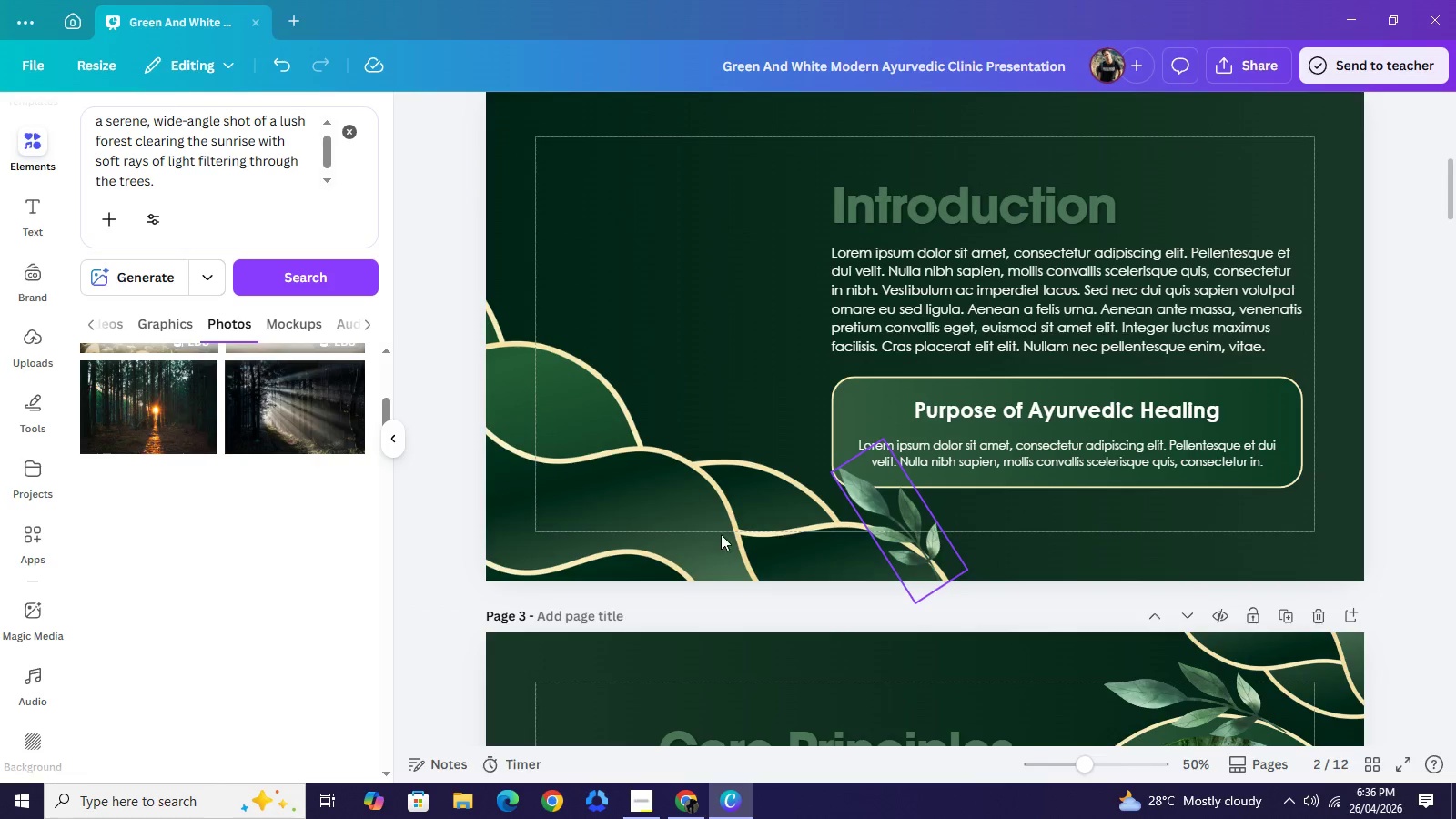 
key(Backspace)
 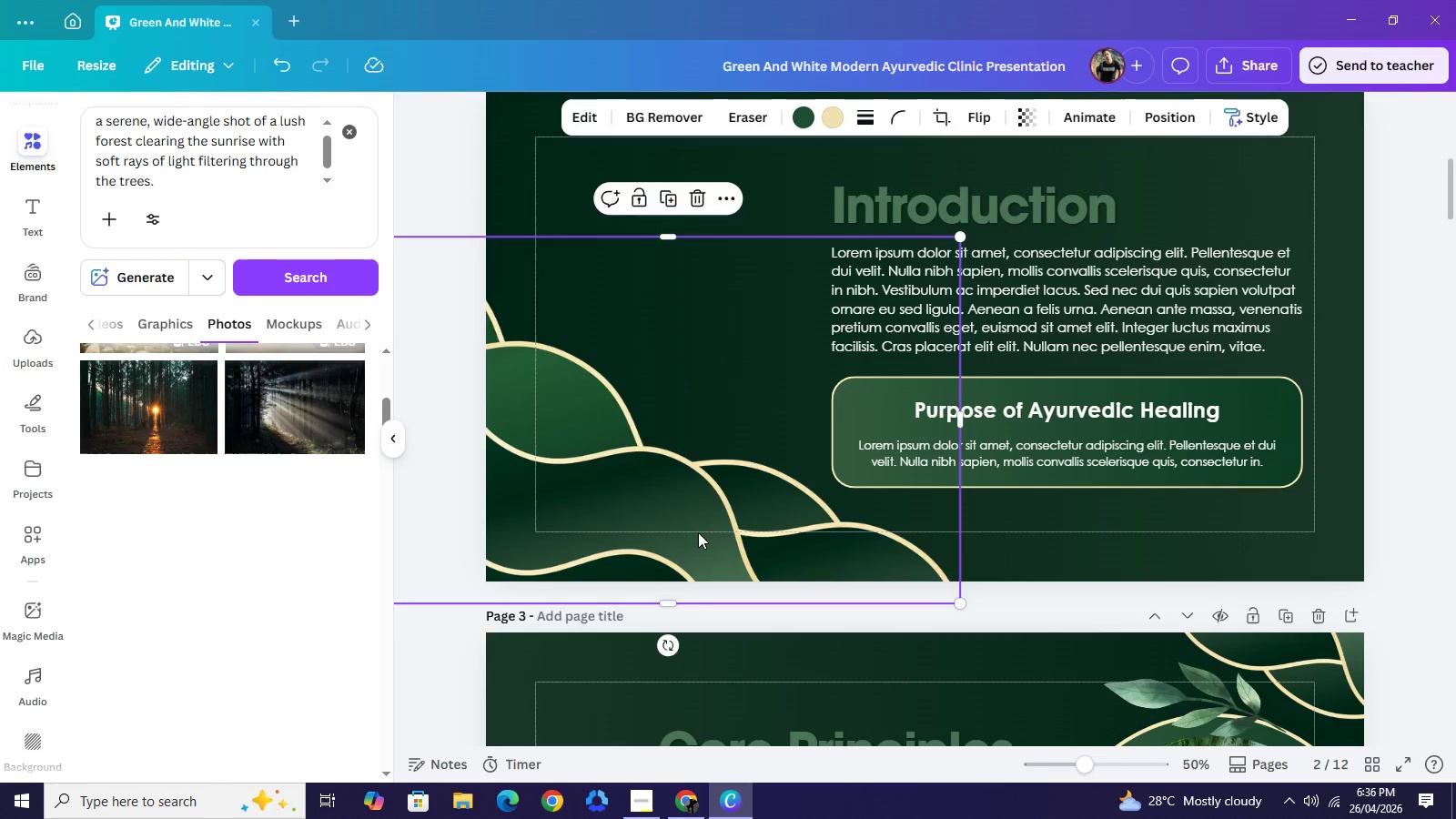 
left_click([698, 532])
 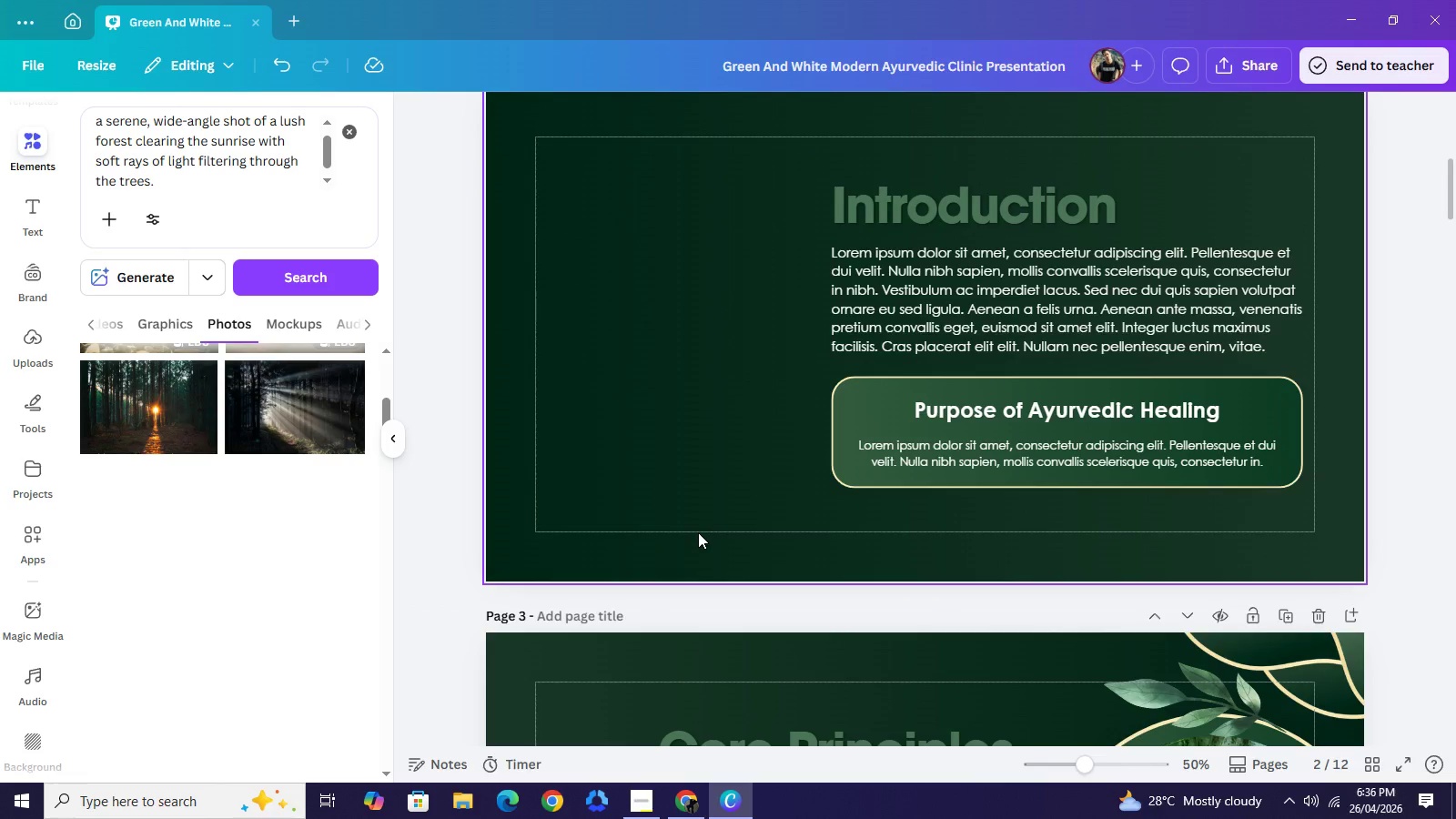 
key(Backspace)
 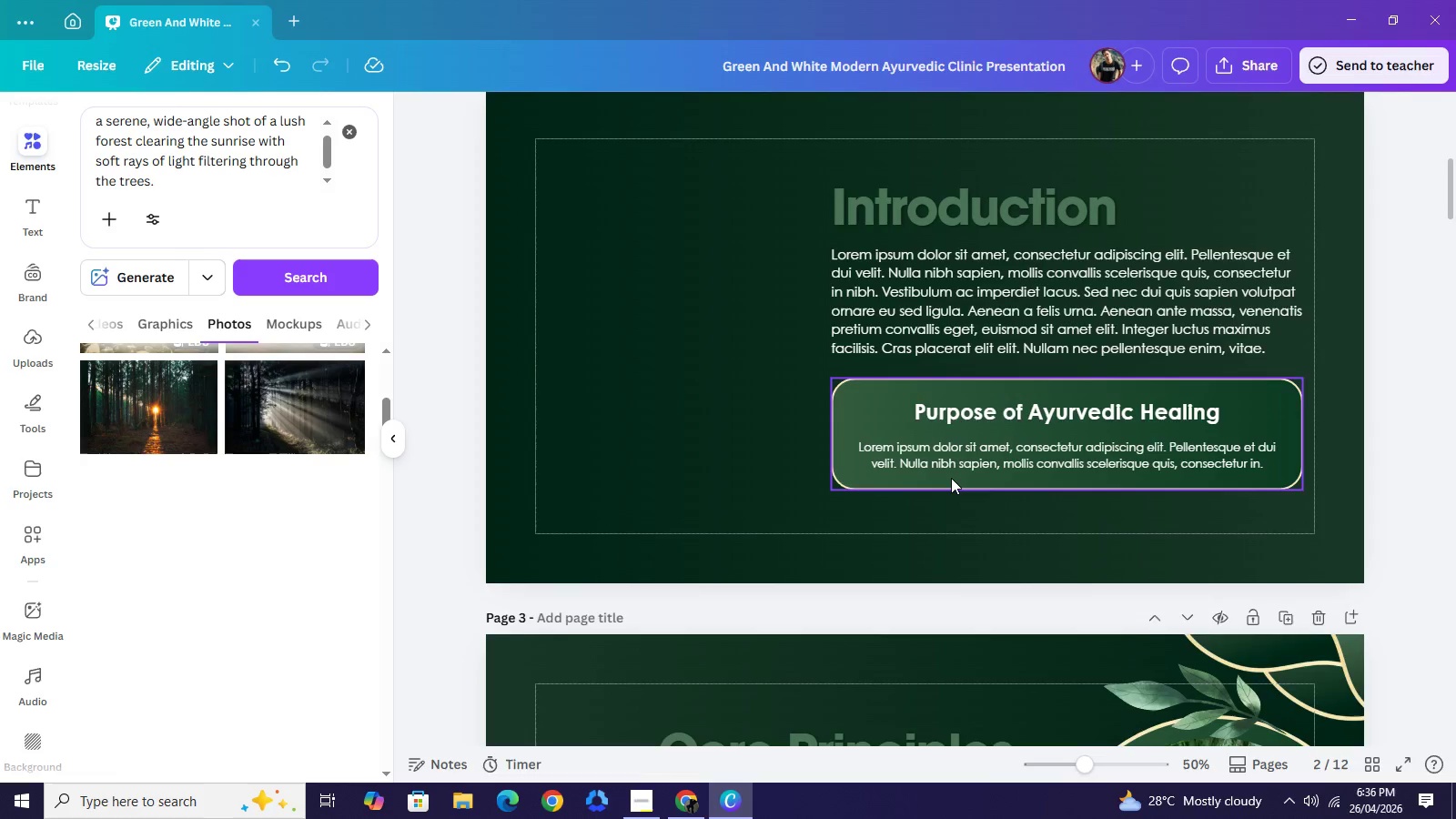 
scroll: coordinate [951, 478], scroll_direction: up, amount: 5.0
 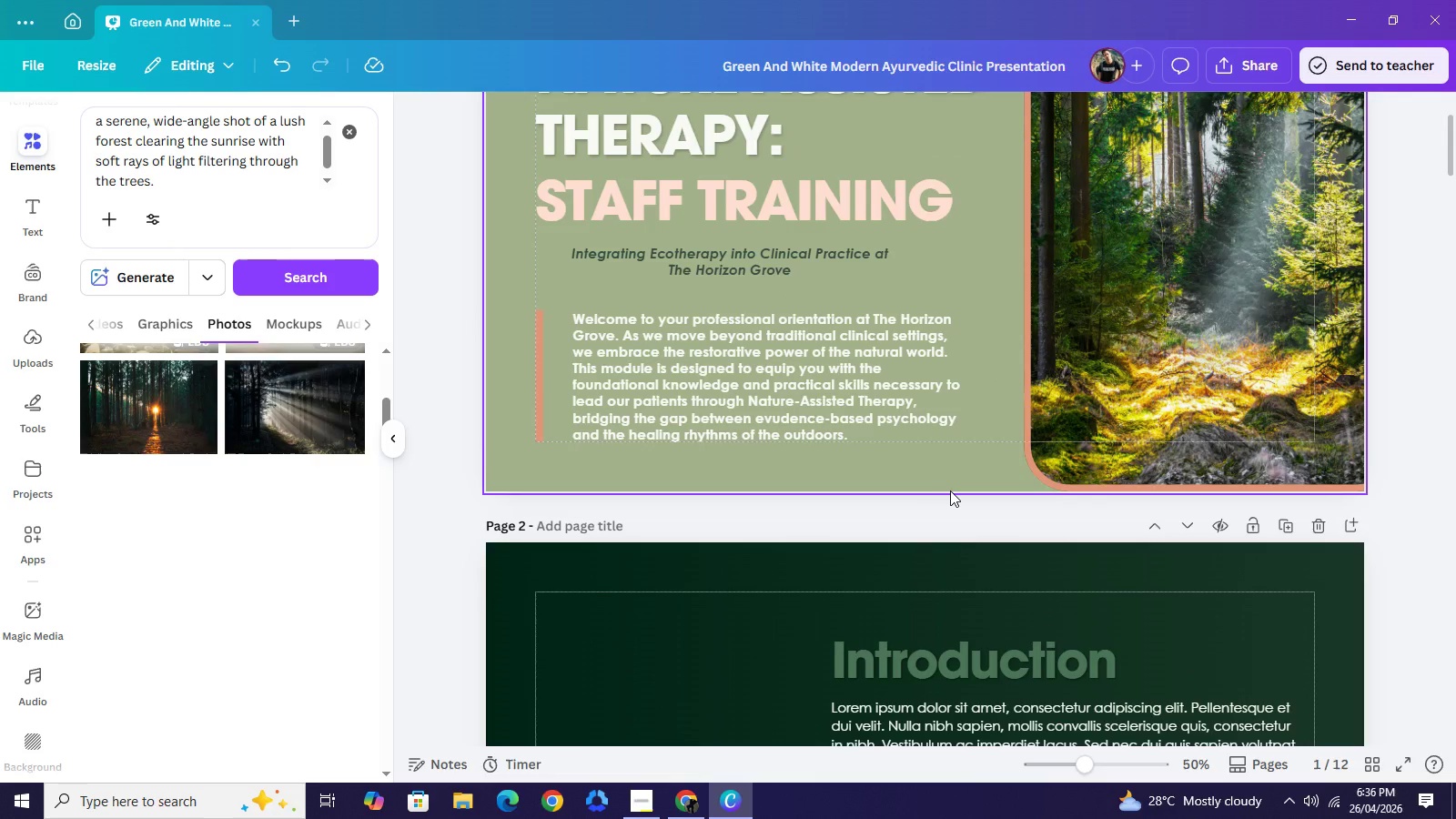 
scroll: coordinate [966, 513], scroll_direction: down, amount: 4.0
 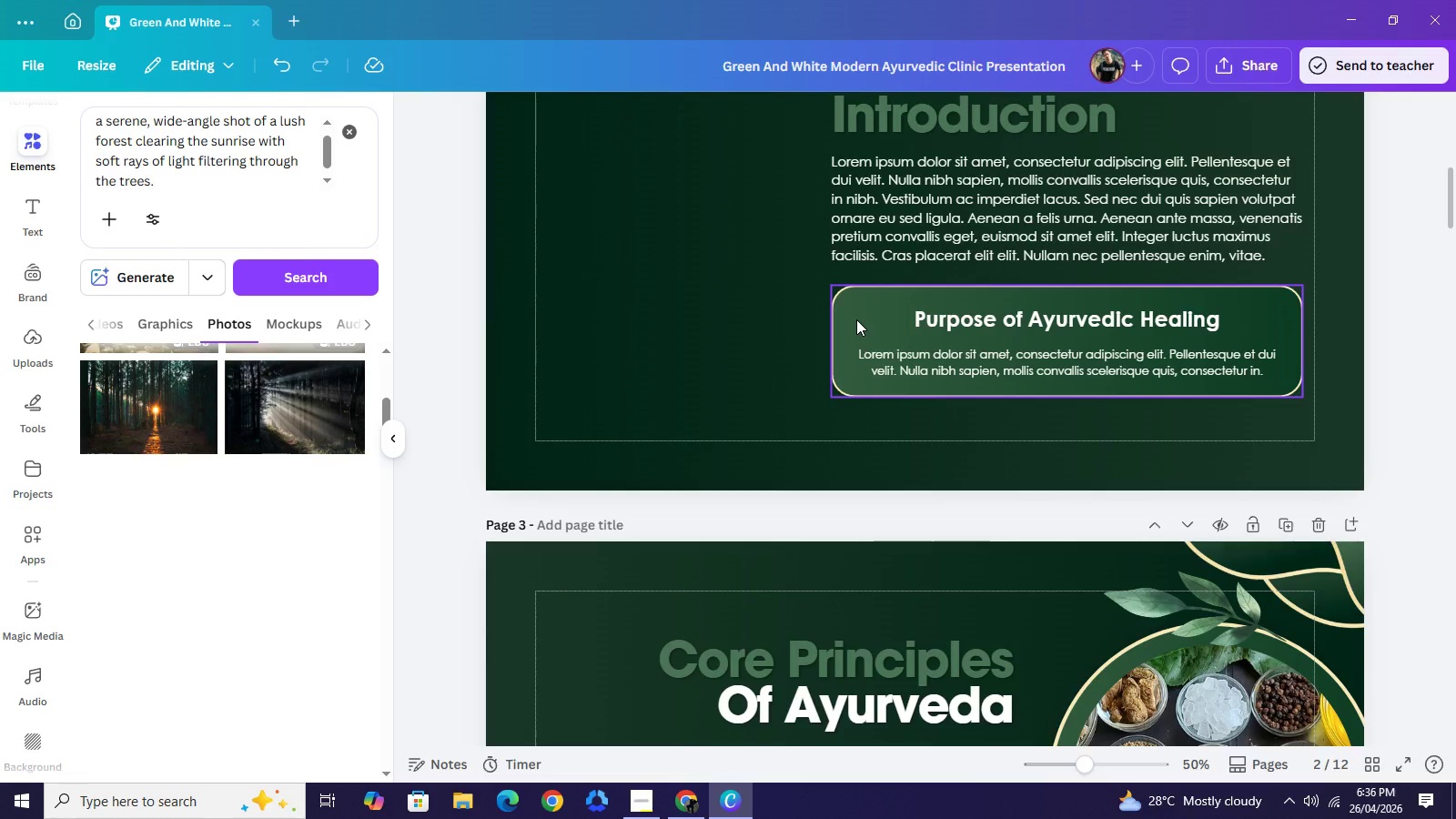 
left_click([856, 319])
 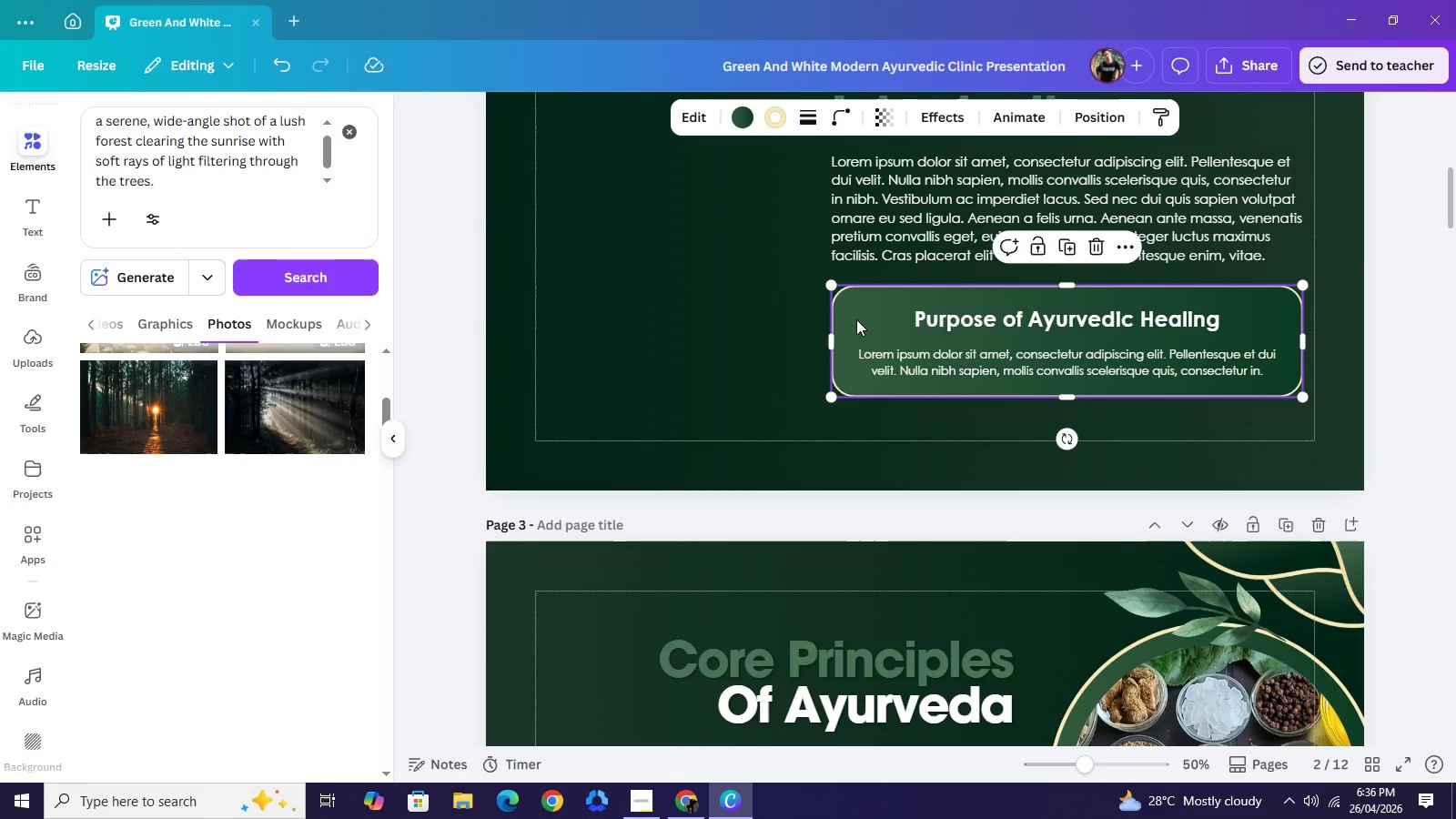 
key(Control+C)
 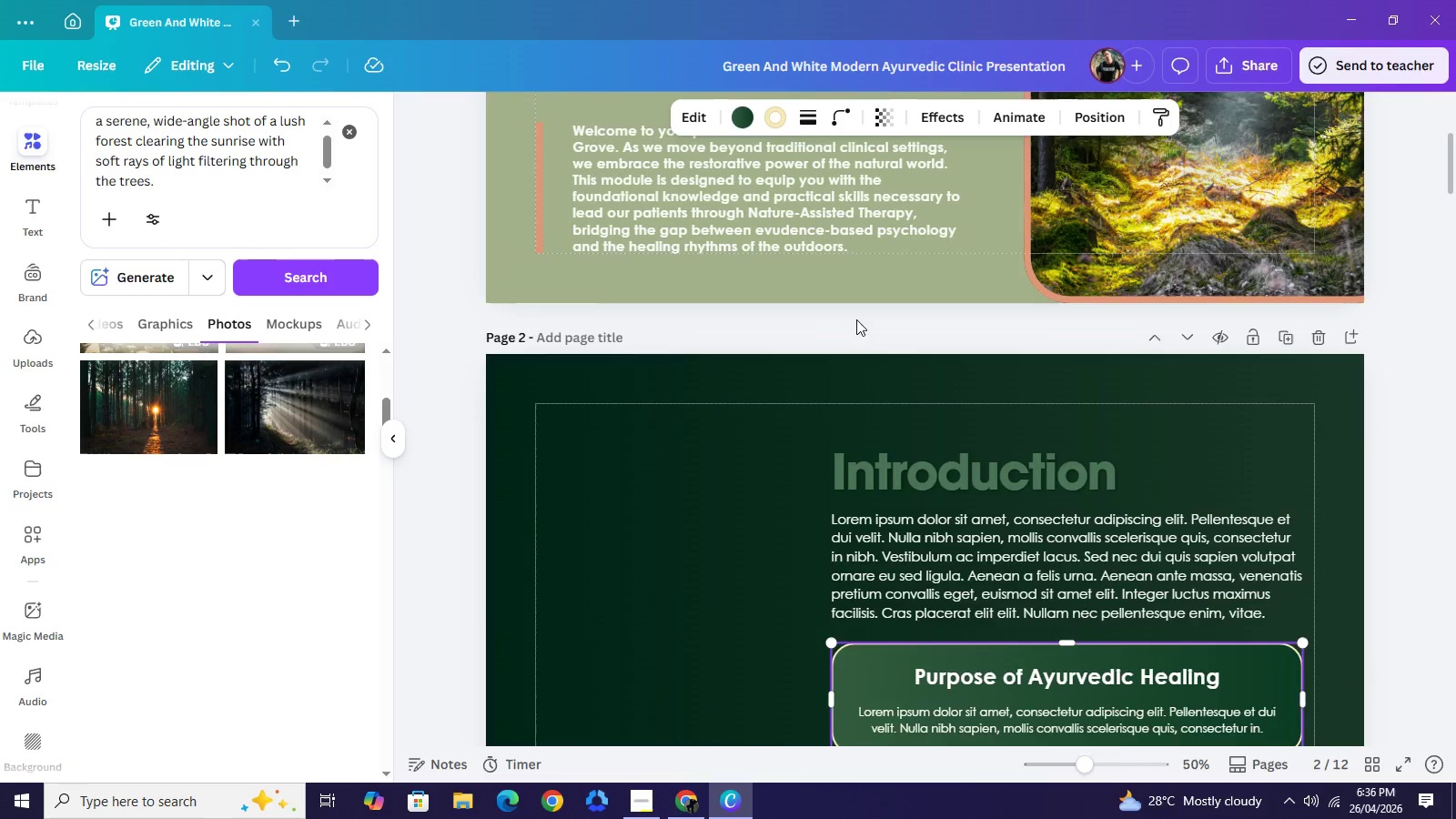 
scroll: coordinate [856, 319], scroll_direction: up, amount: 5.0
 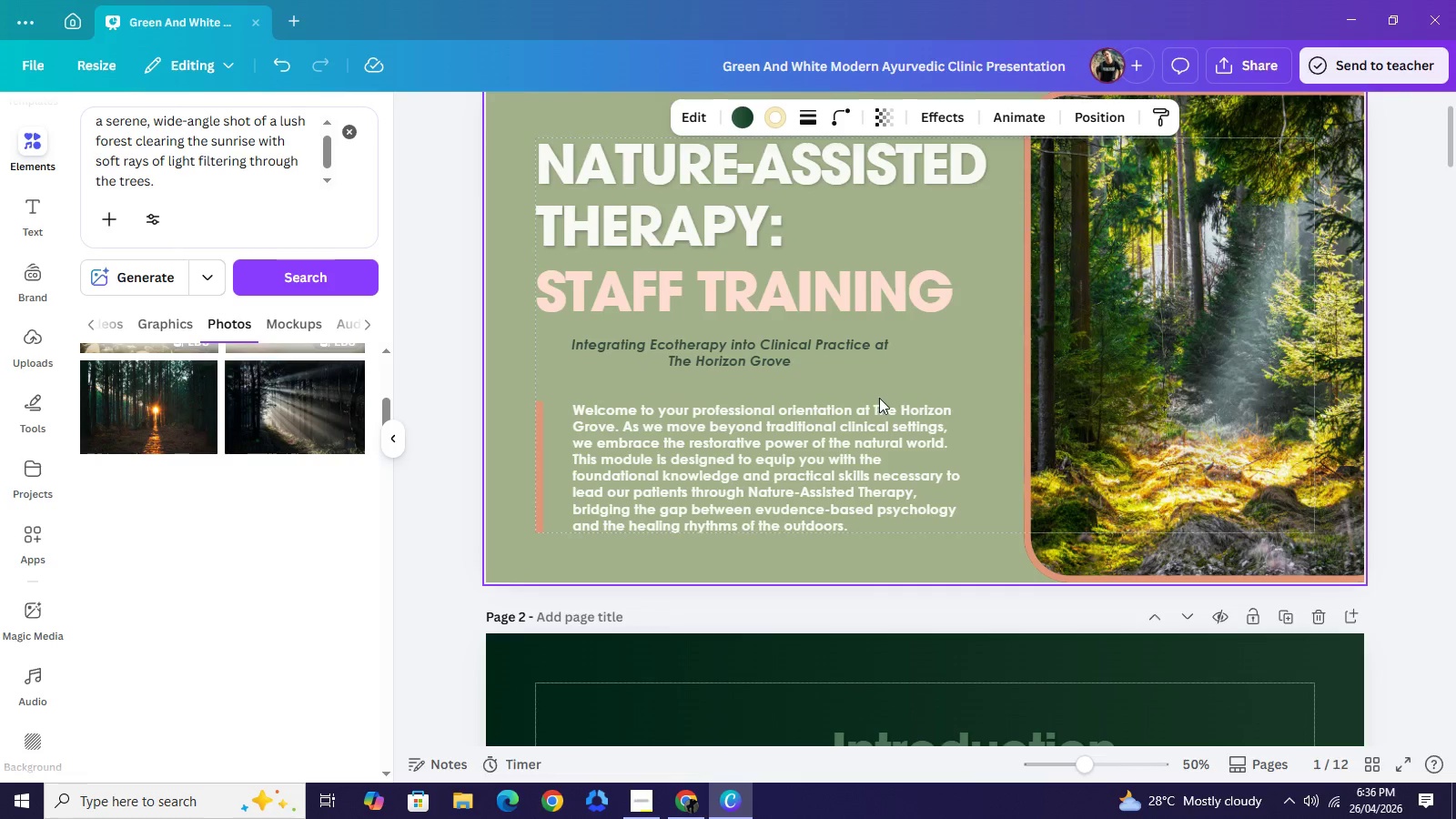 
key(Control+V)
 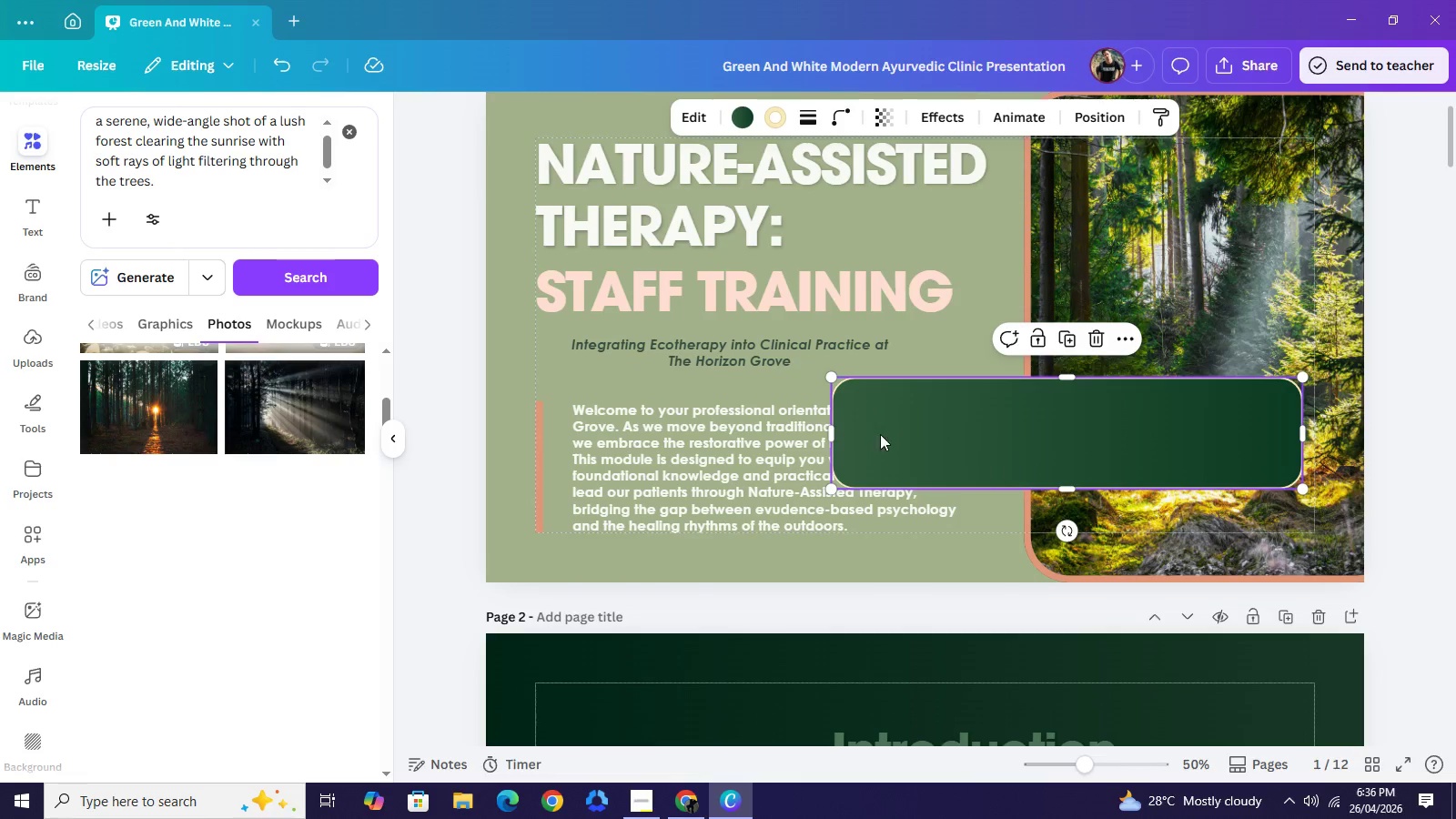 
left_click_drag(start_coordinate=[942, 427], to_coordinate=[664, 446])
 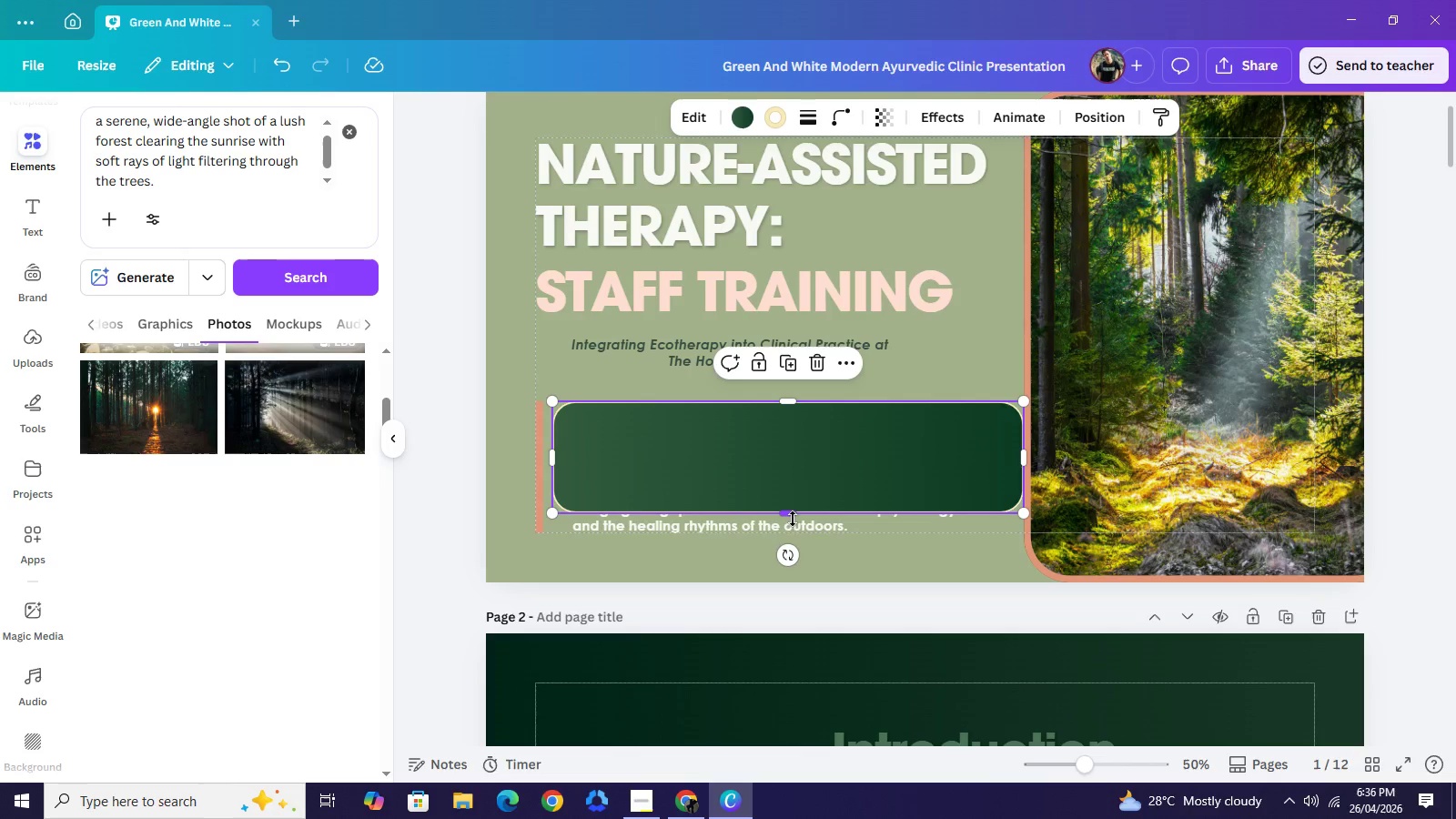 
left_click_drag(start_coordinate=[792, 511], to_coordinate=[793, 536])
 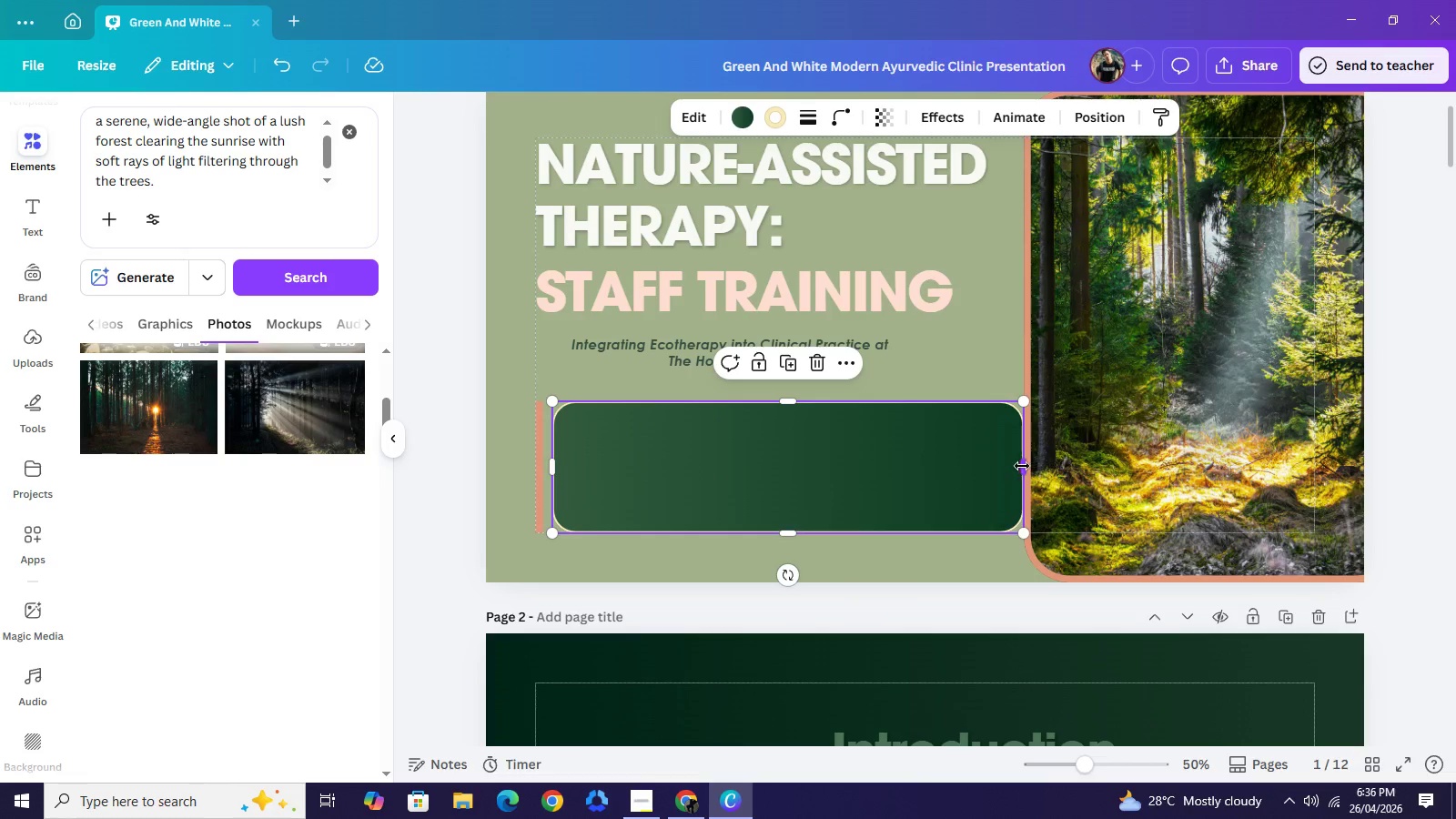 
left_click_drag(start_coordinate=[1024, 466], to_coordinate=[973, 480])
 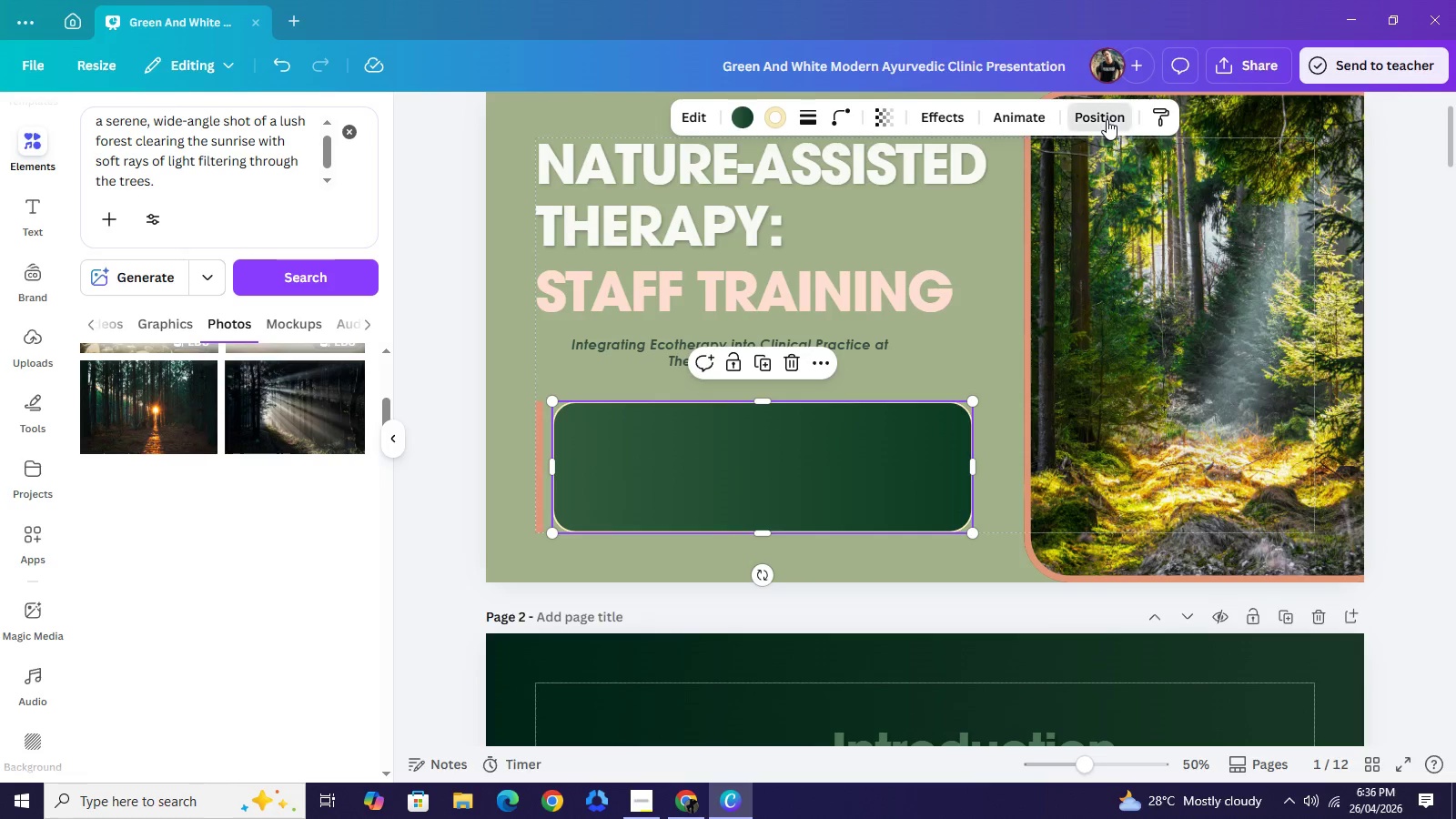 
left_click([1107, 119])
 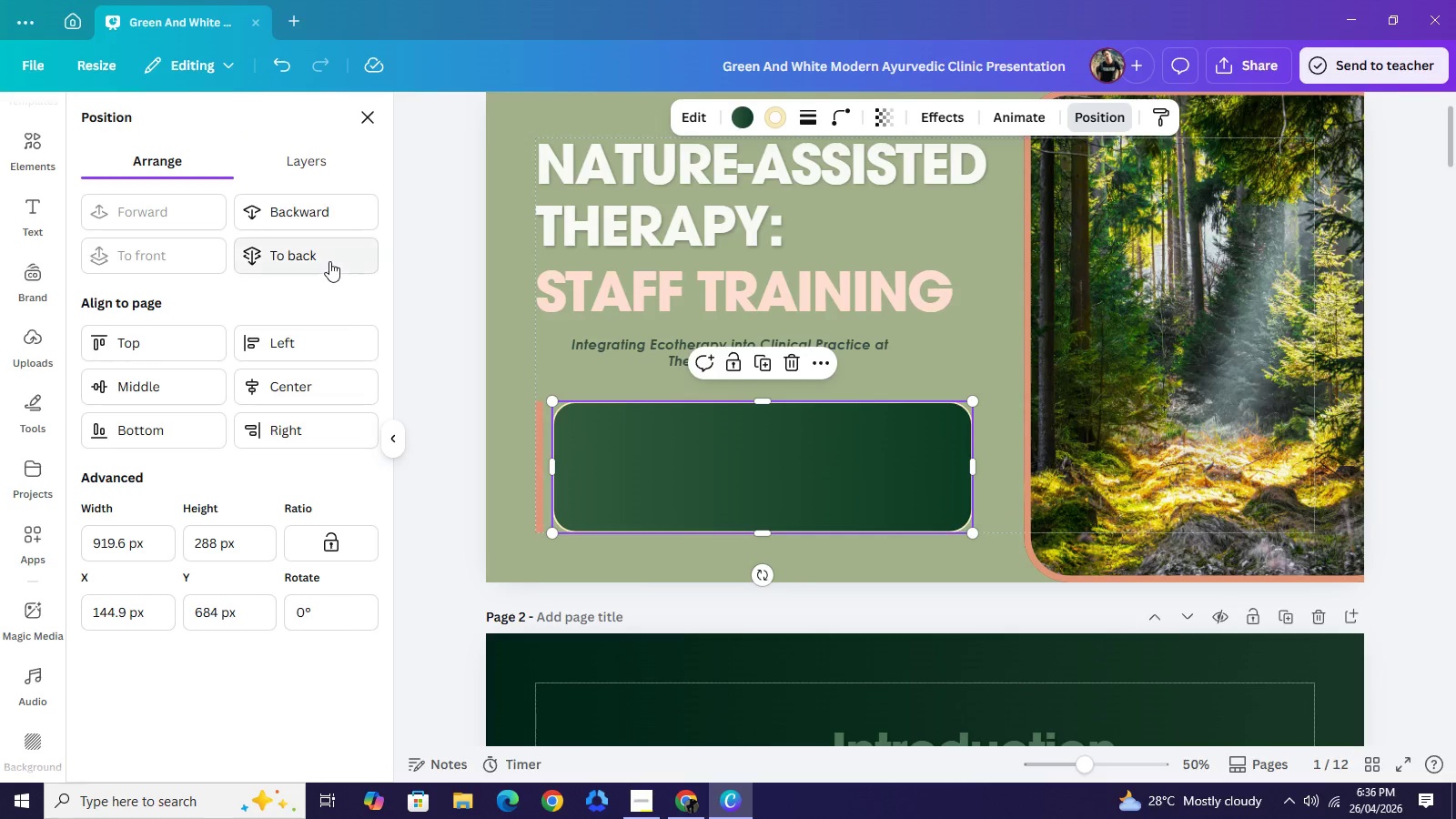 
left_click([329, 261])
 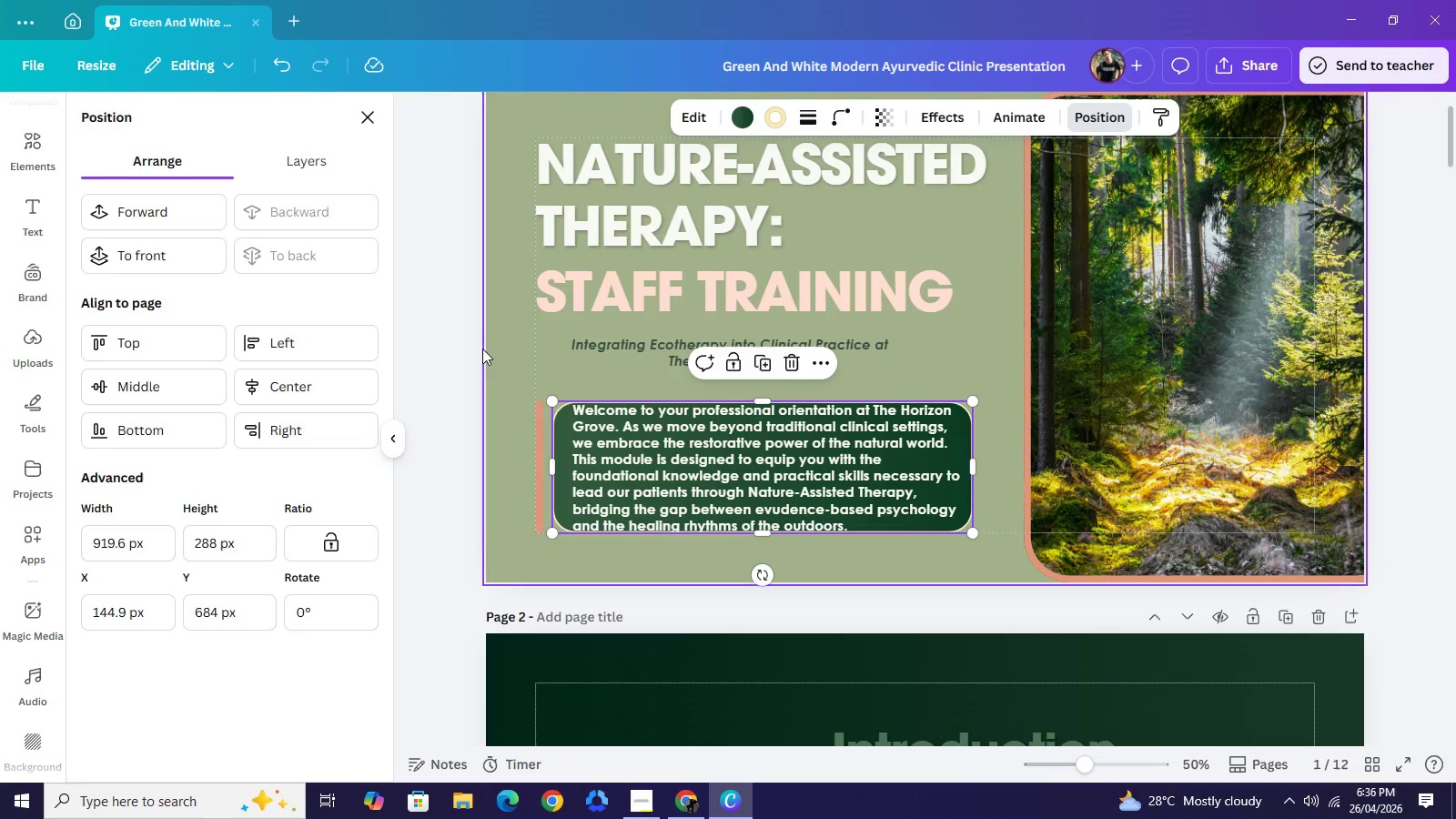 
left_click([453, 334])
 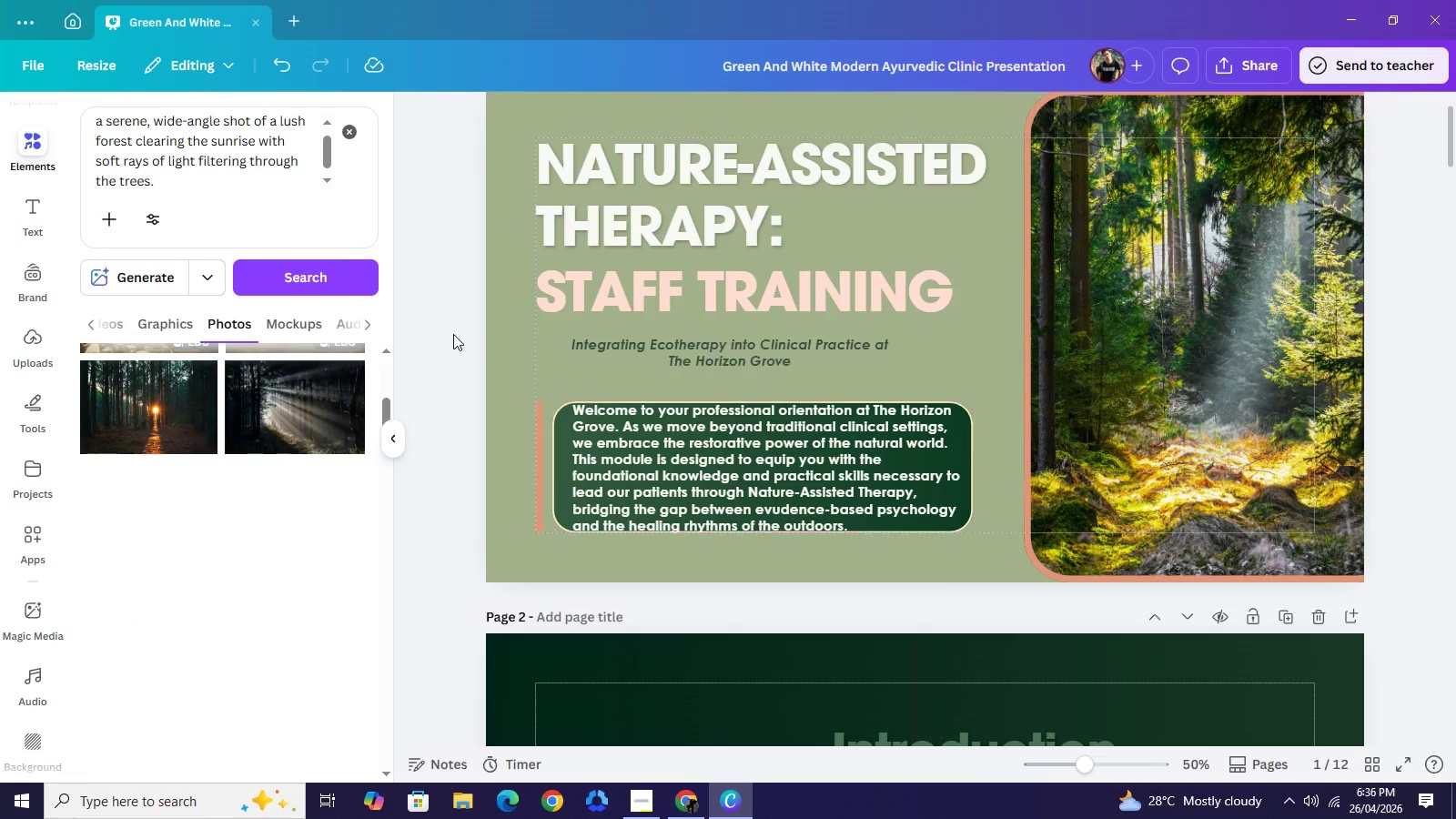 
left_click([453, 334])
 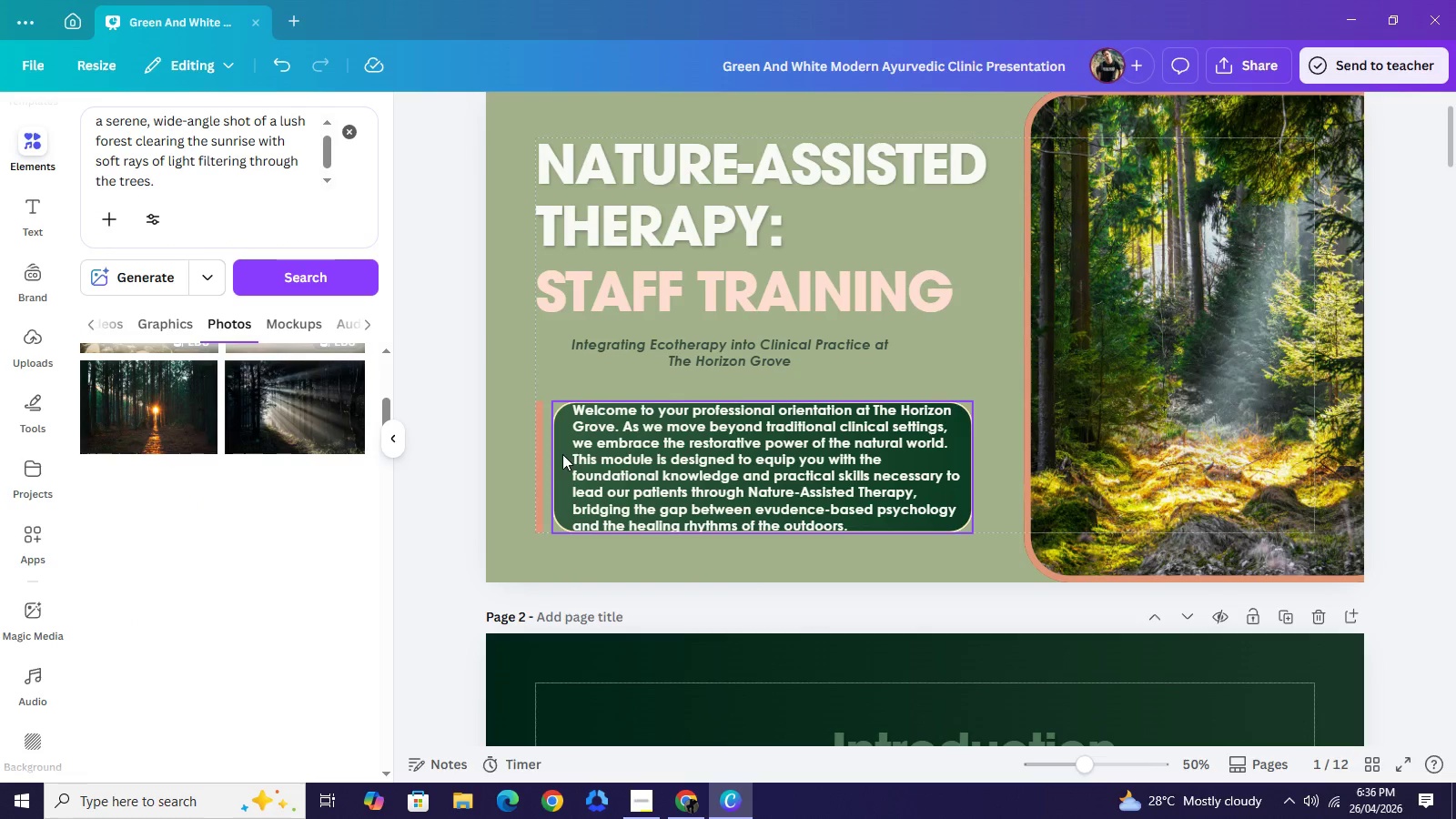 
left_click([562, 453])
 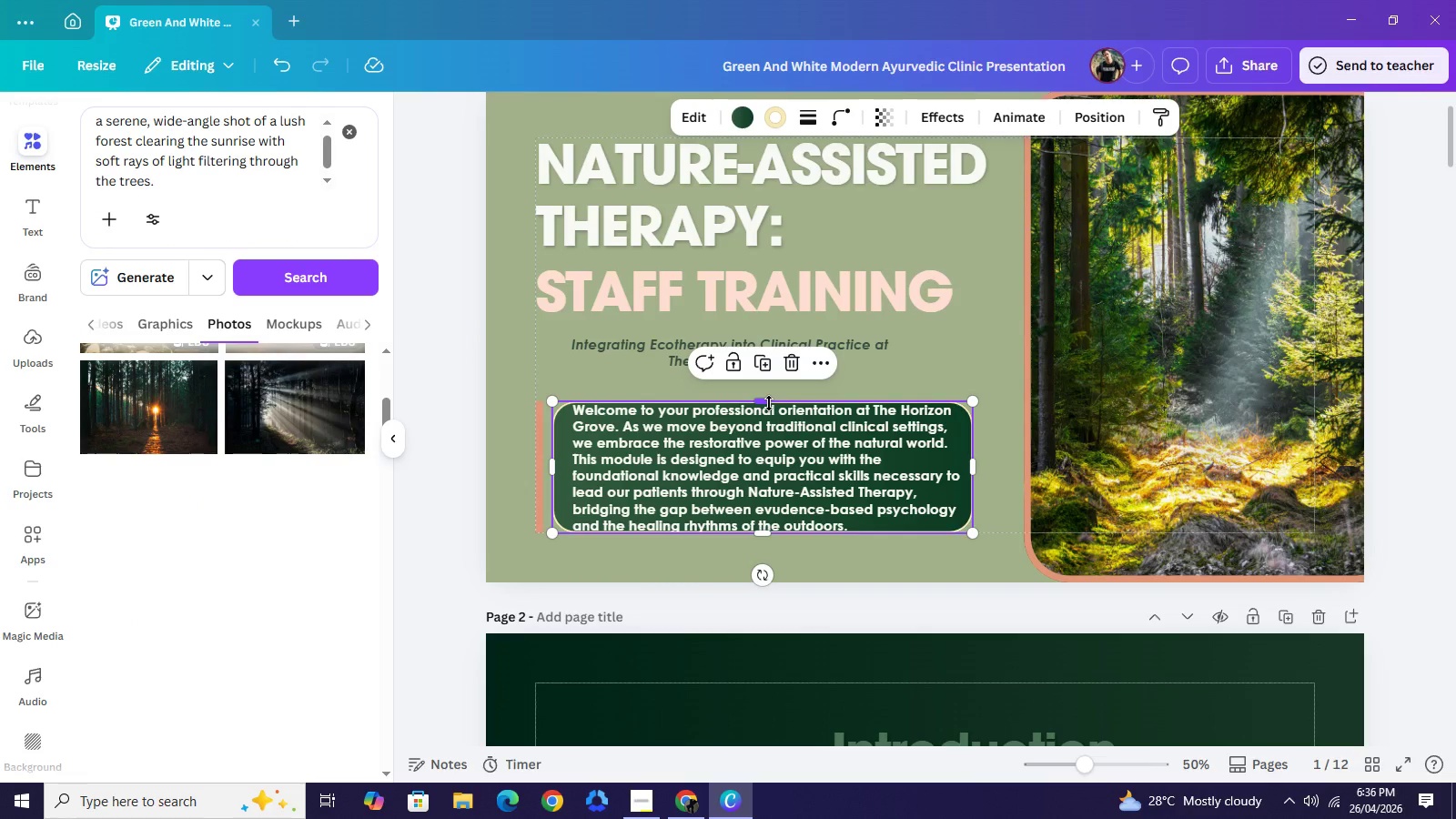 
left_click_drag(start_coordinate=[769, 403], to_coordinate=[767, 392])
 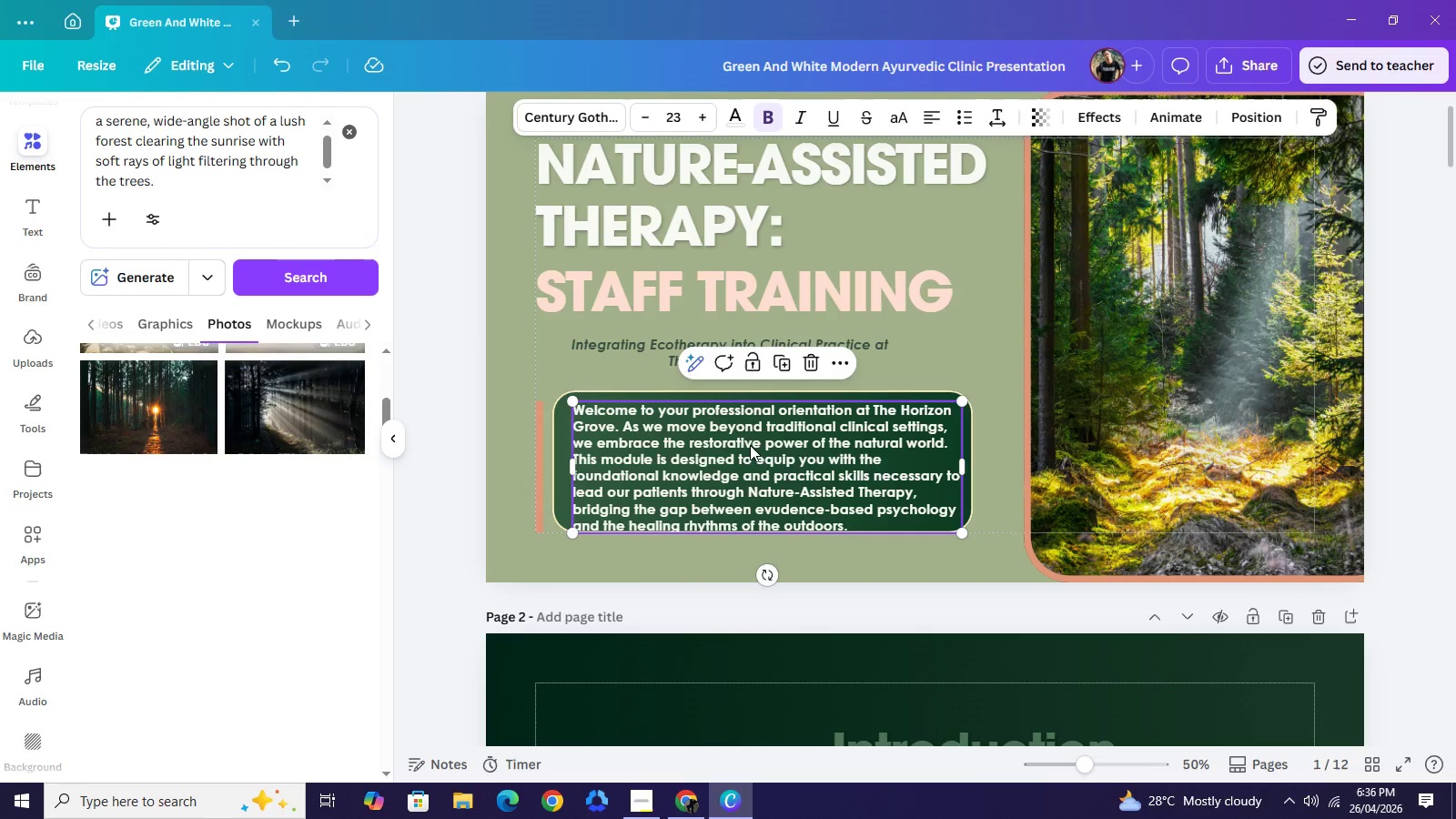 
left_click([749, 441])
 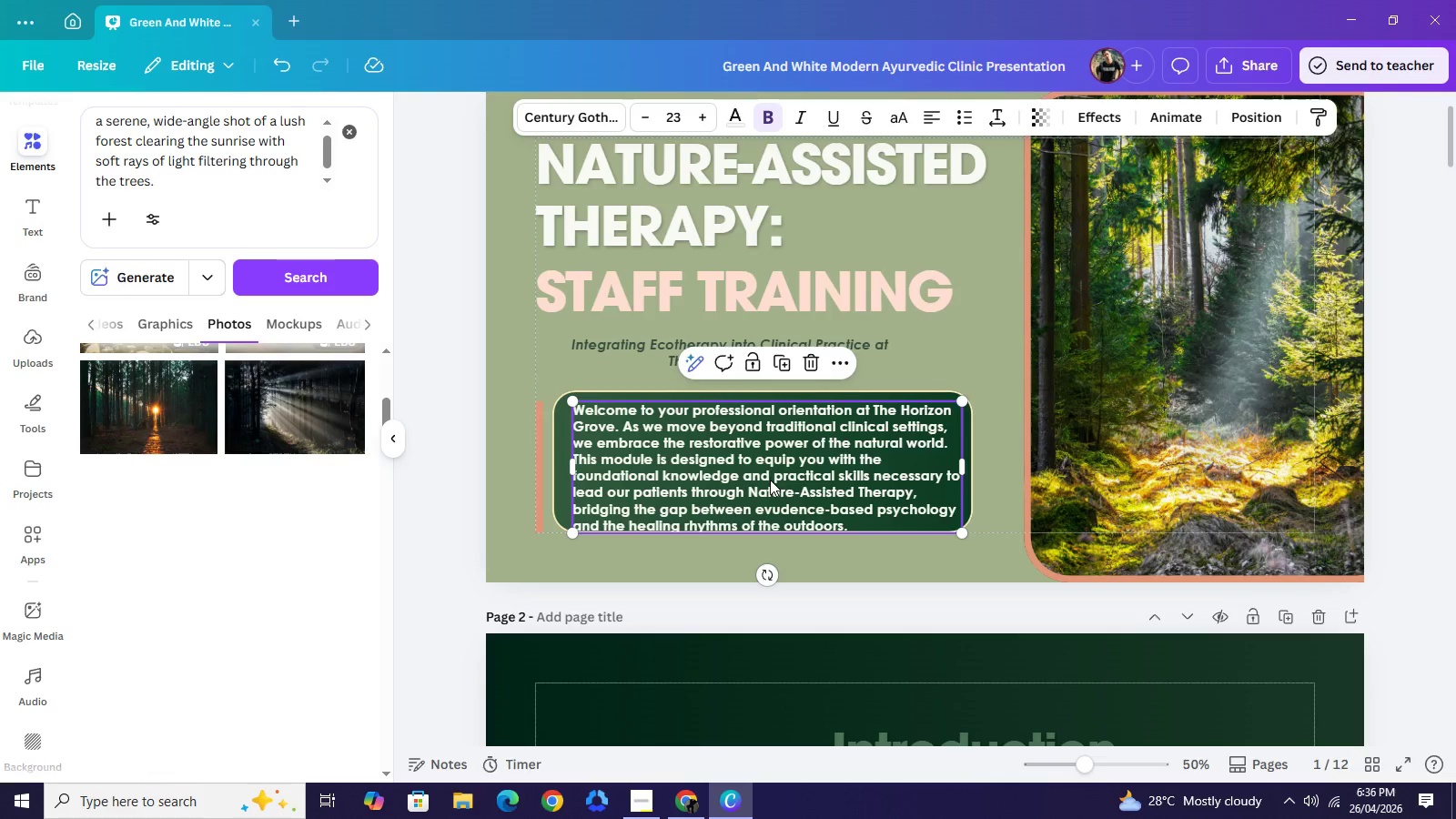 
left_click_drag(start_coordinate=[767, 482], to_coordinate=[770, 475])
 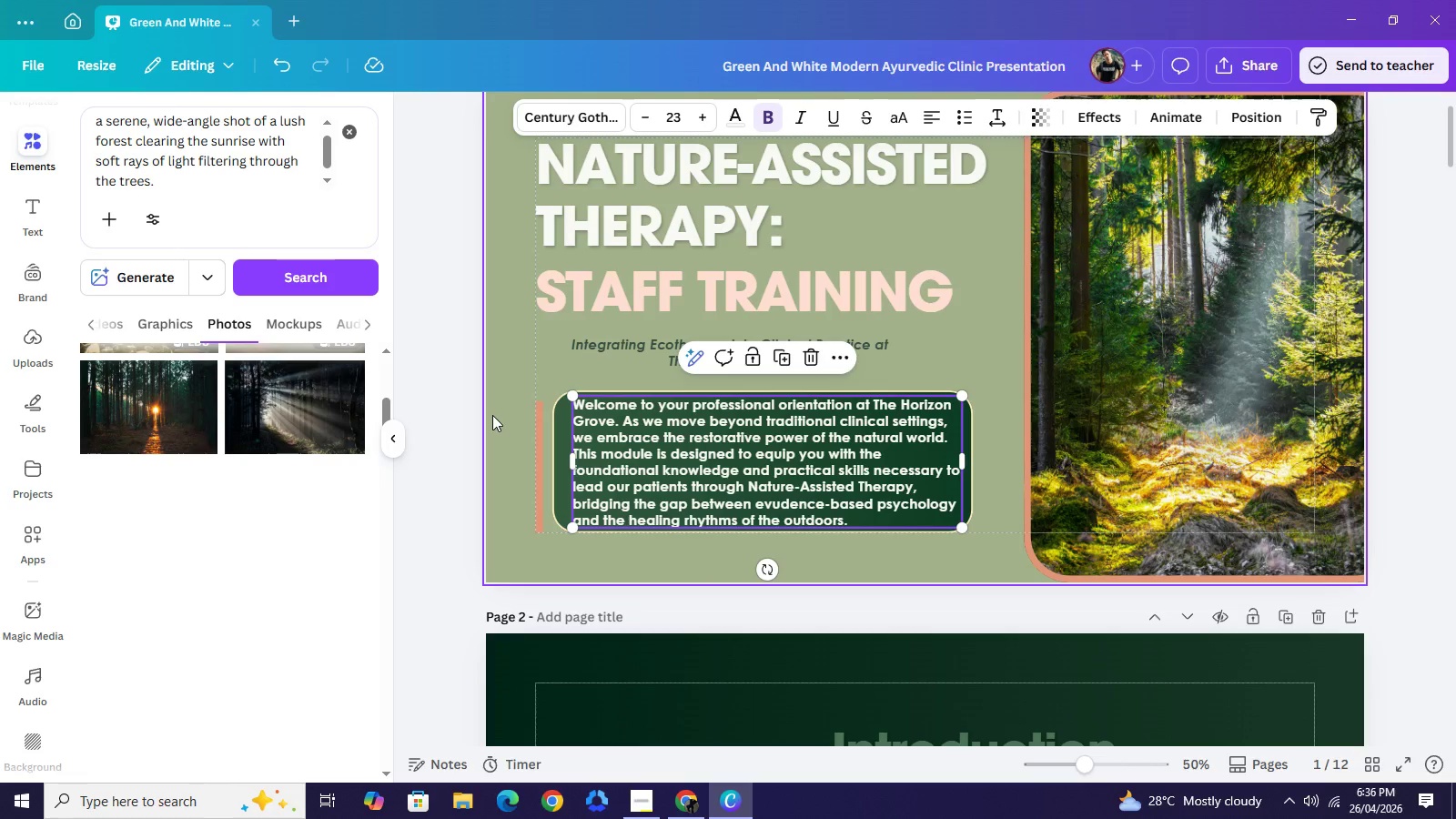 
left_click([492, 415])
 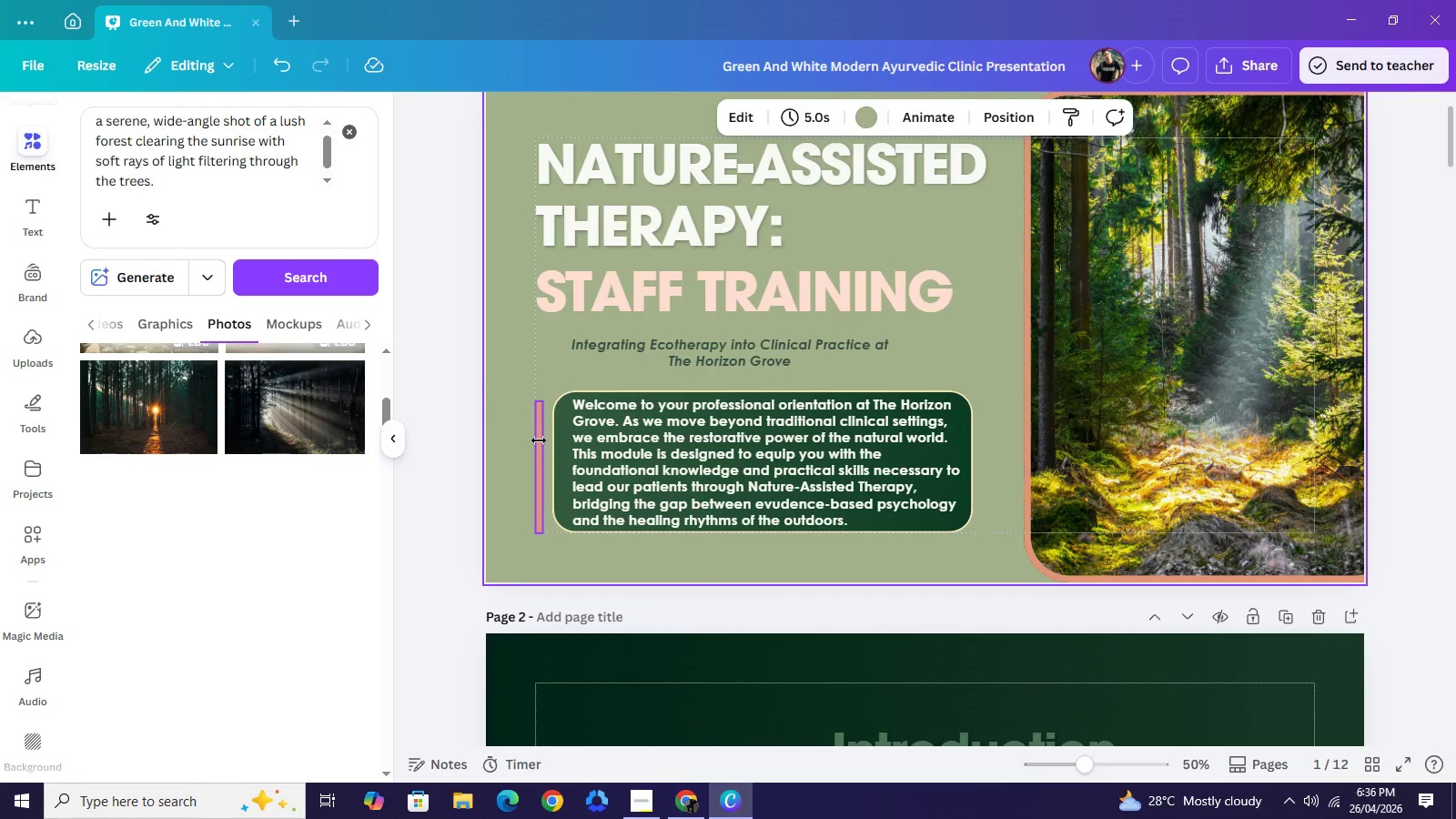 
left_click([540, 443])
 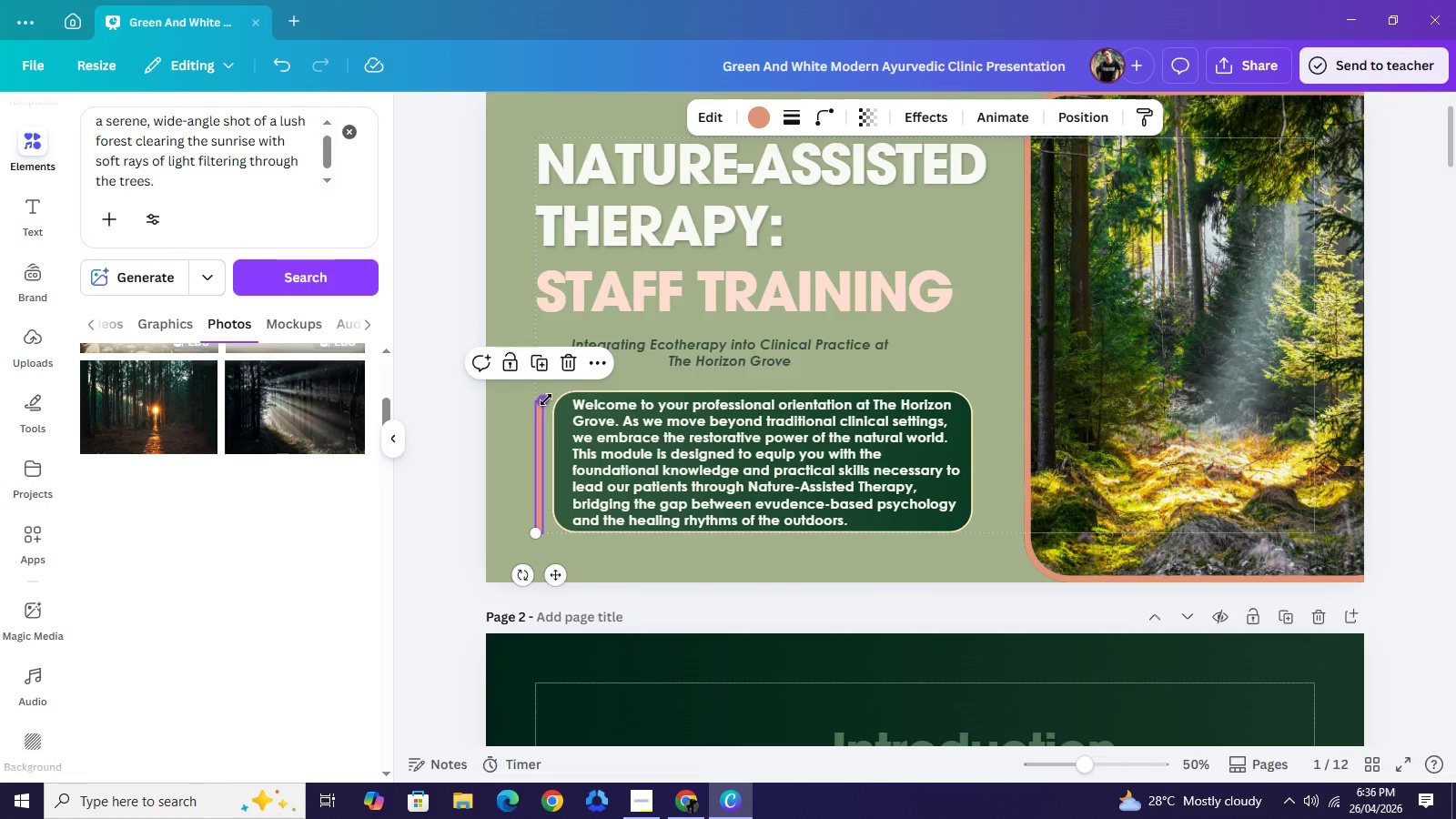 
left_click_drag(start_coordinate=[546, 402], to_coordinate=[547, 392])
 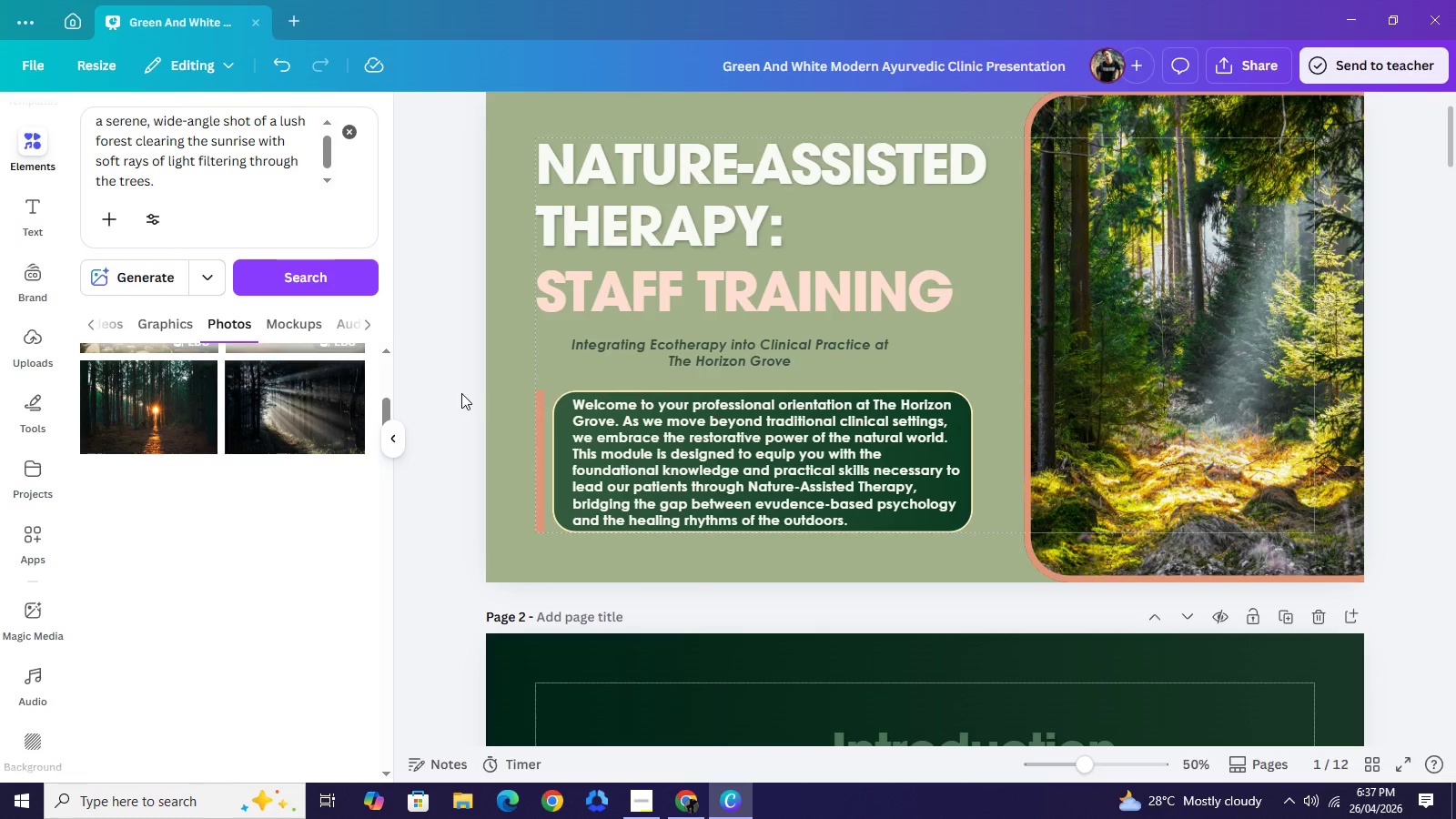 
left_click([461, 393])
 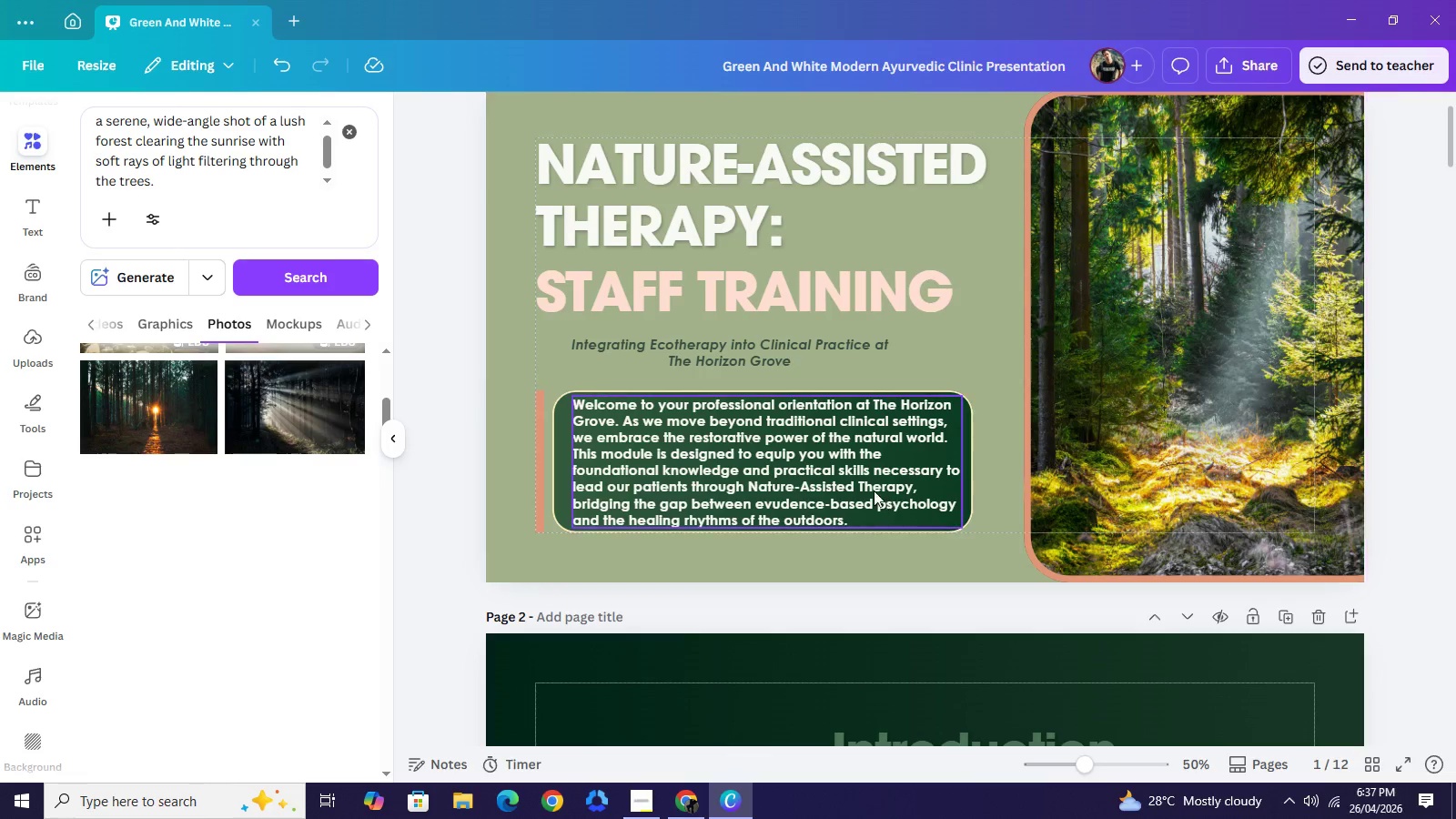 
left_click([868, 482])
 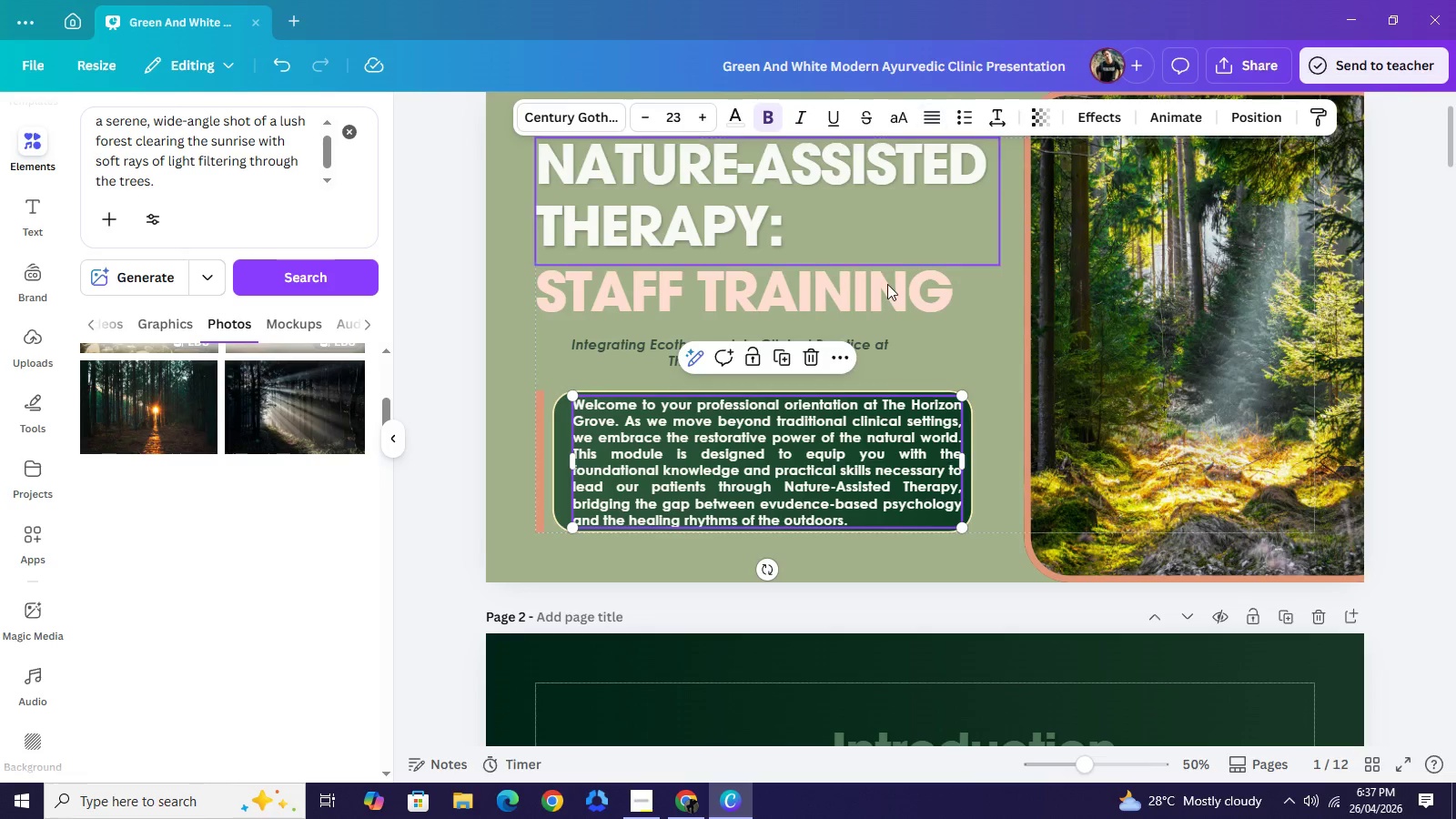 
wait(6.0)
 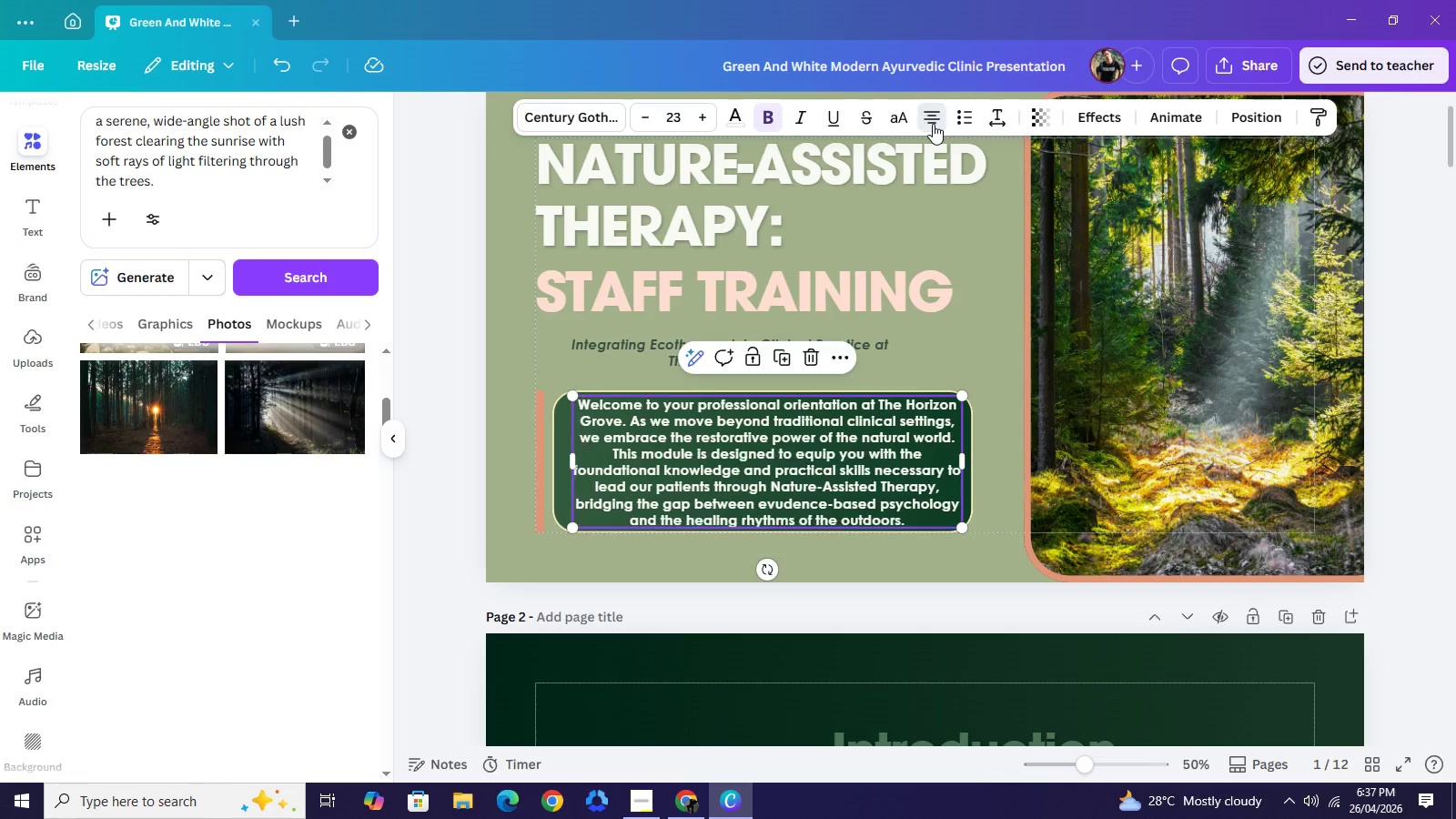 
double_click([429, 341])
 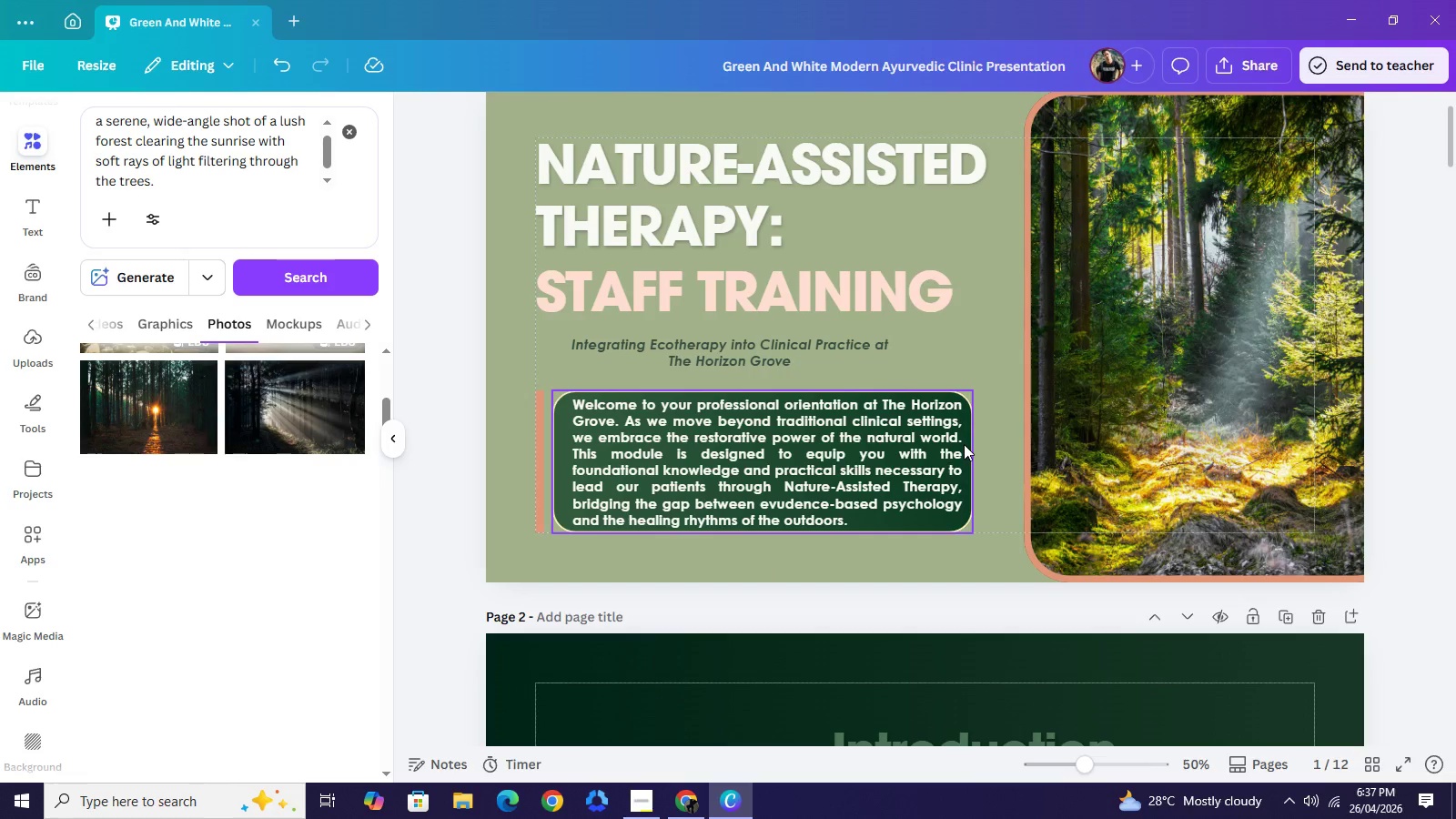 
left_click([964, 444])
 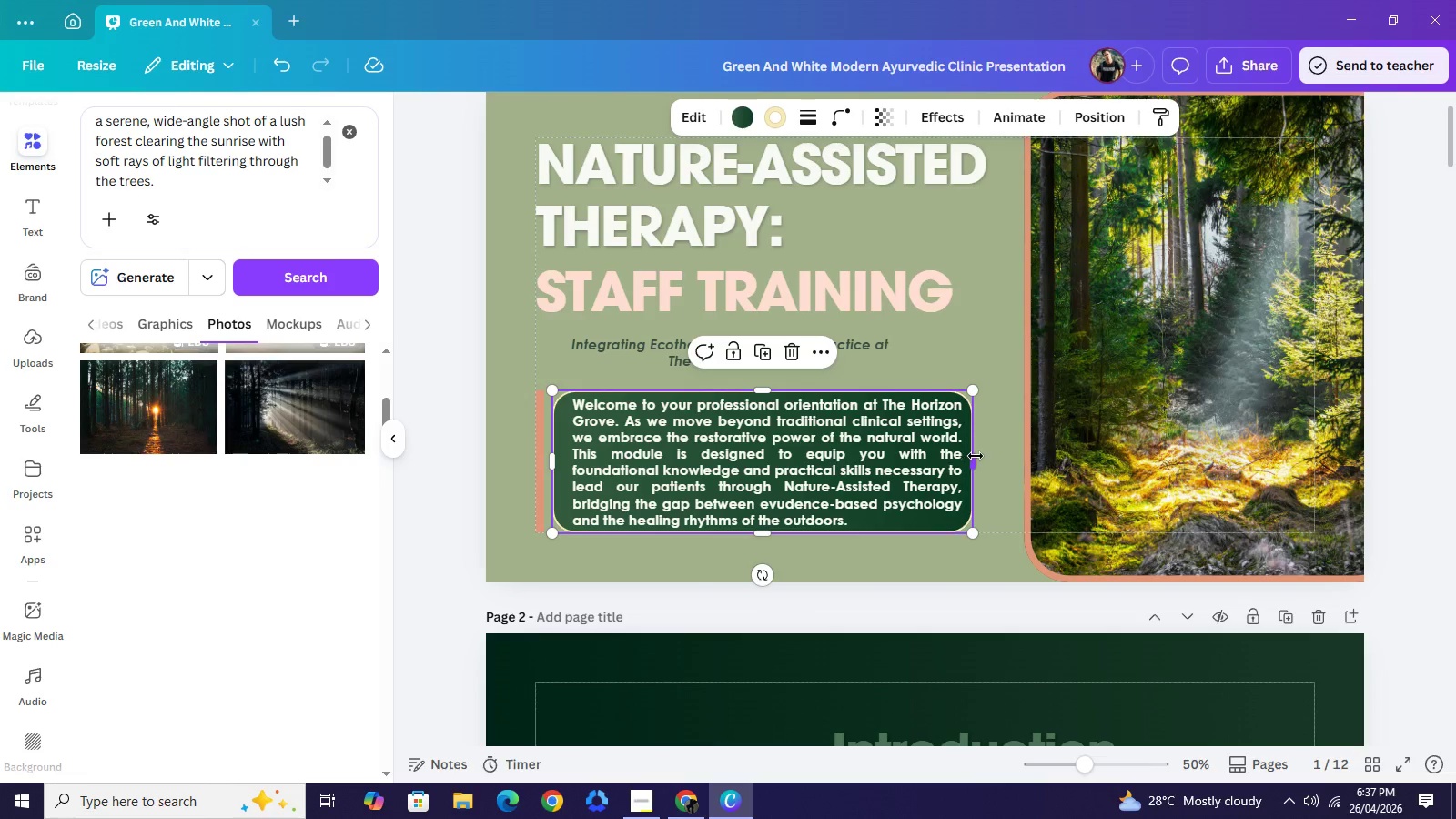 
left_click_drag(start_coordinate=[974, 454], to_coordinate=[981, 460])
 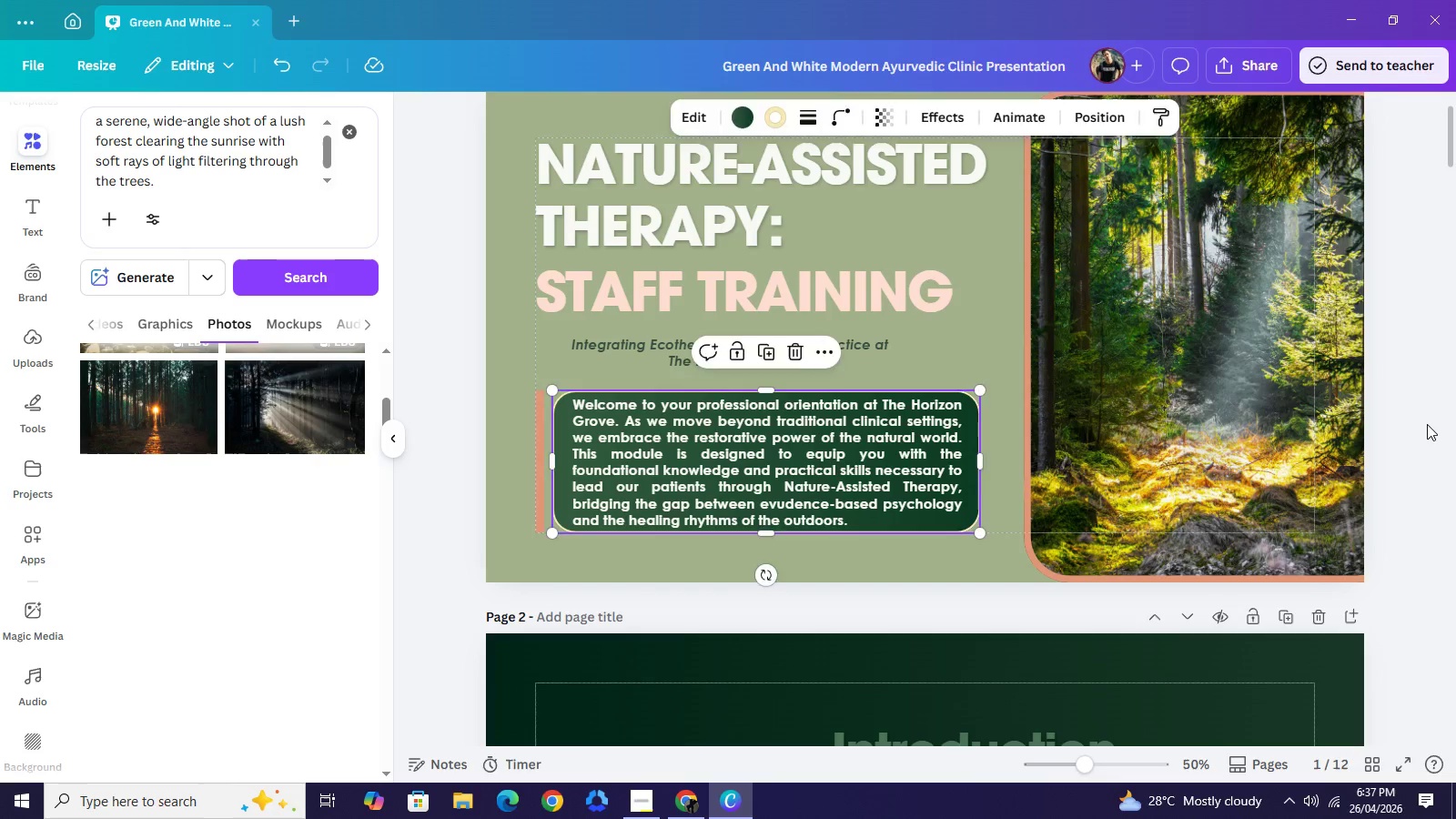 
left_click([1427, 424])
 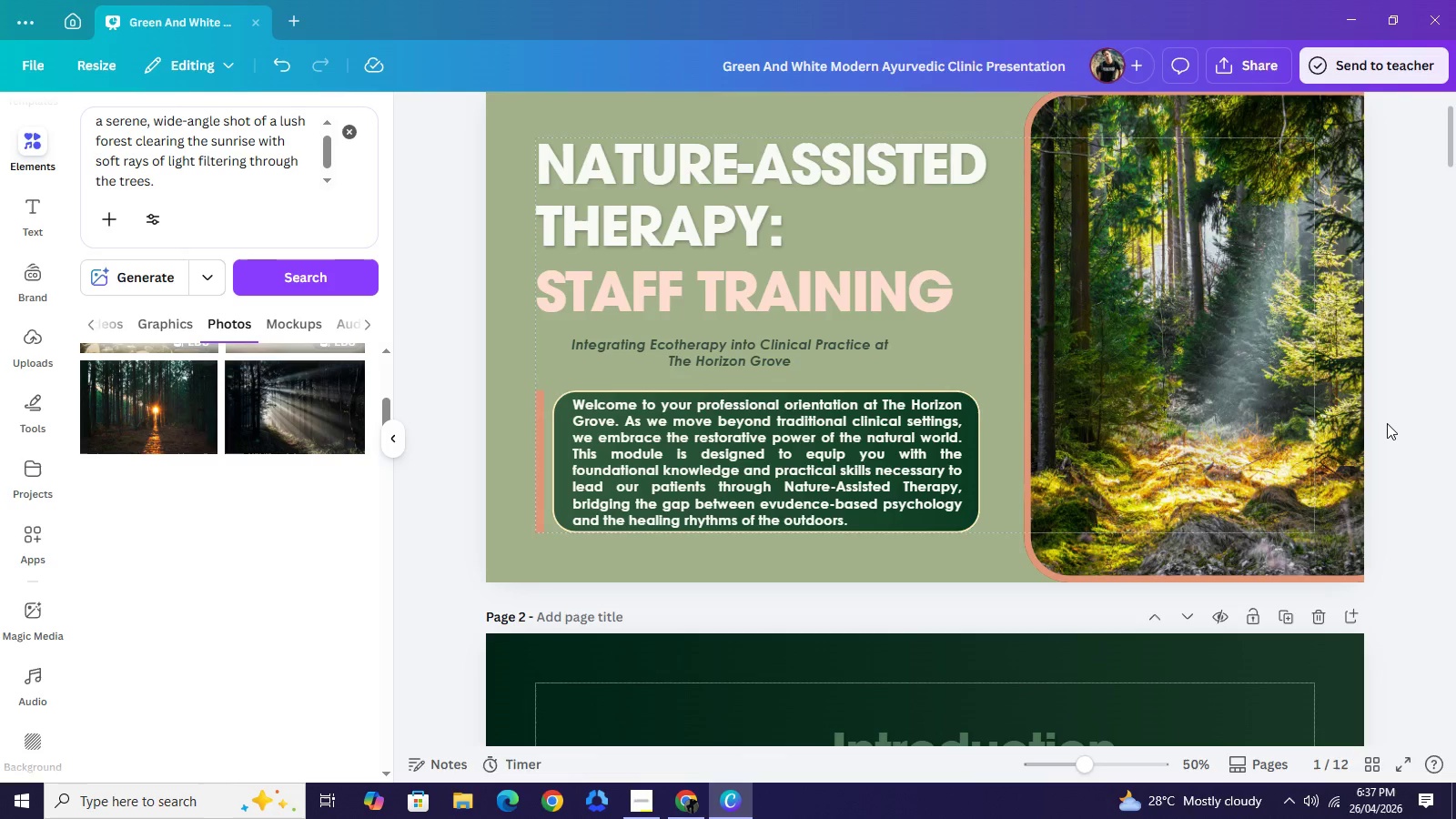 
scroll: coordinate [1386, 423], scroll_direction: up, amount: 1.0
 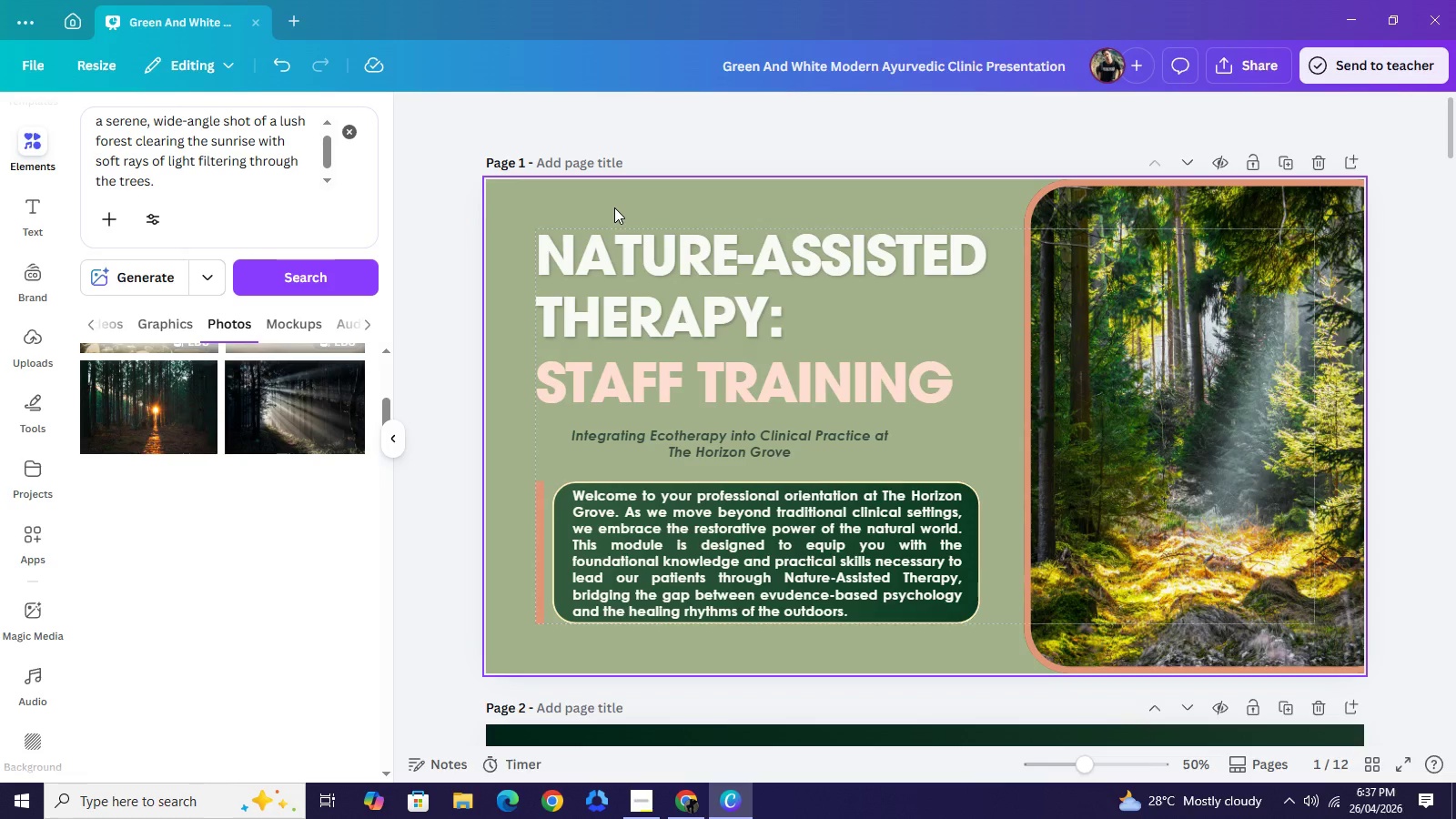 
wait(39.48)
 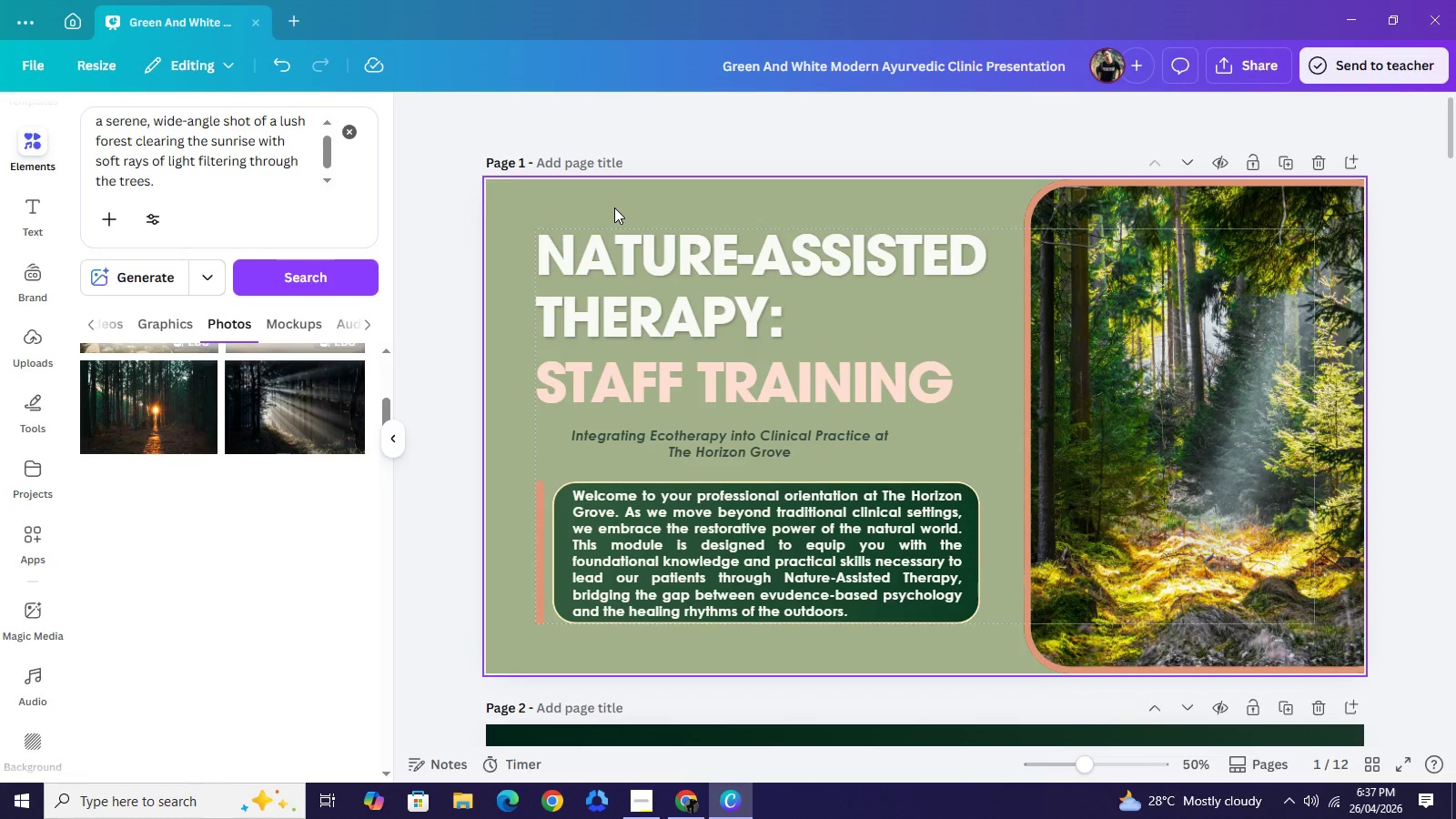 
mouse_move([816, 492])
 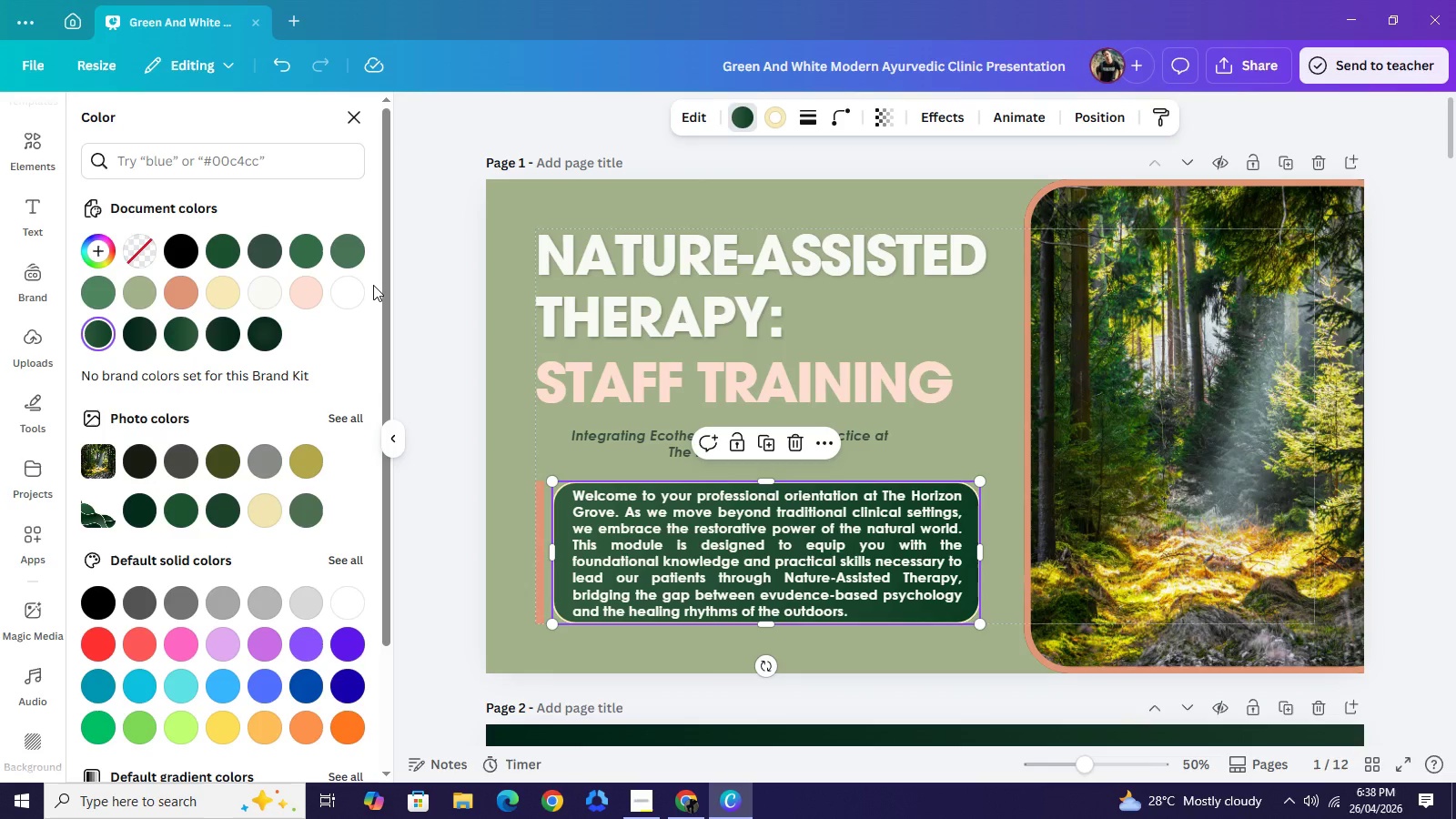 
wait(11.08)
 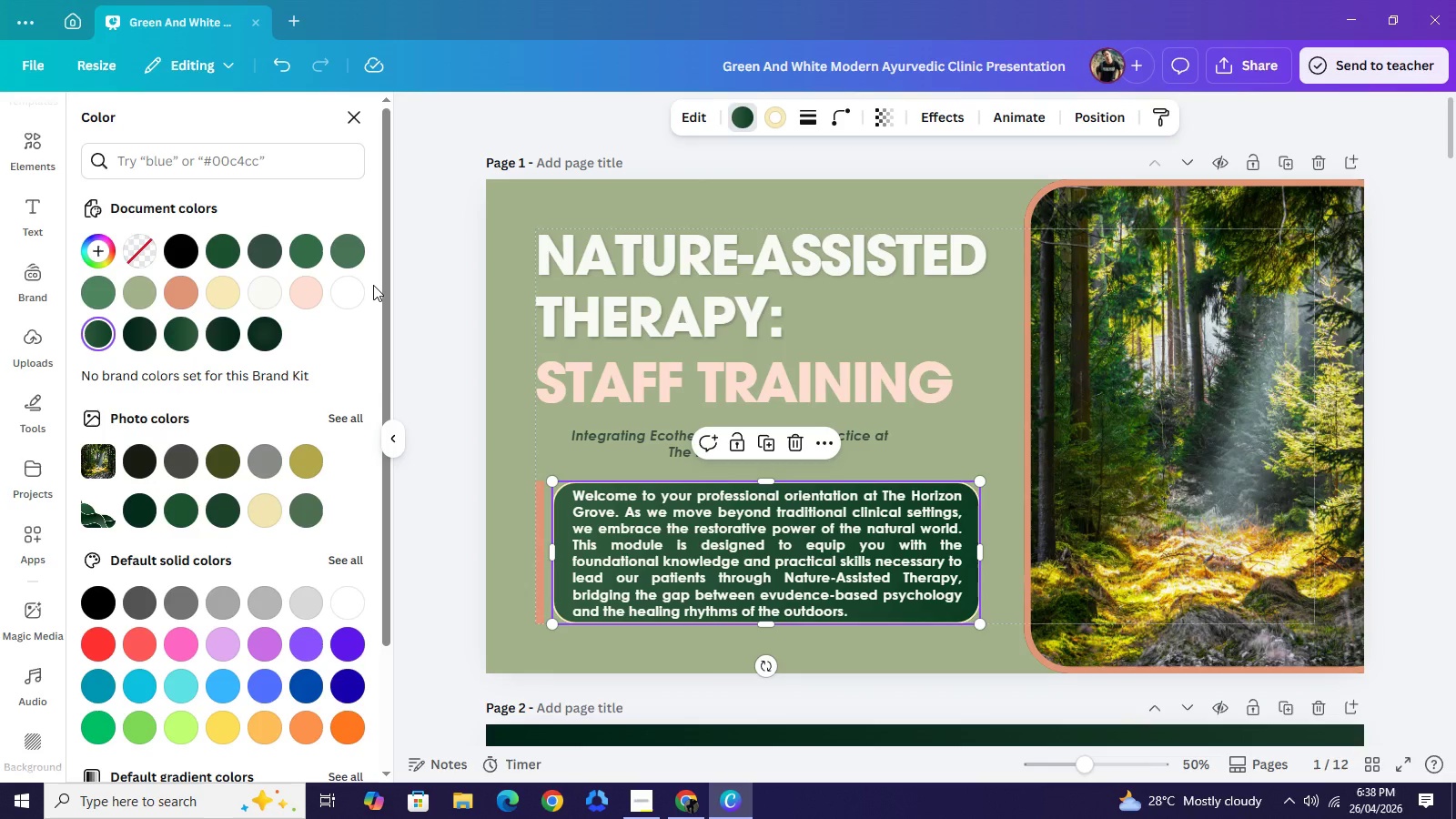 
left_click([563, 379])
 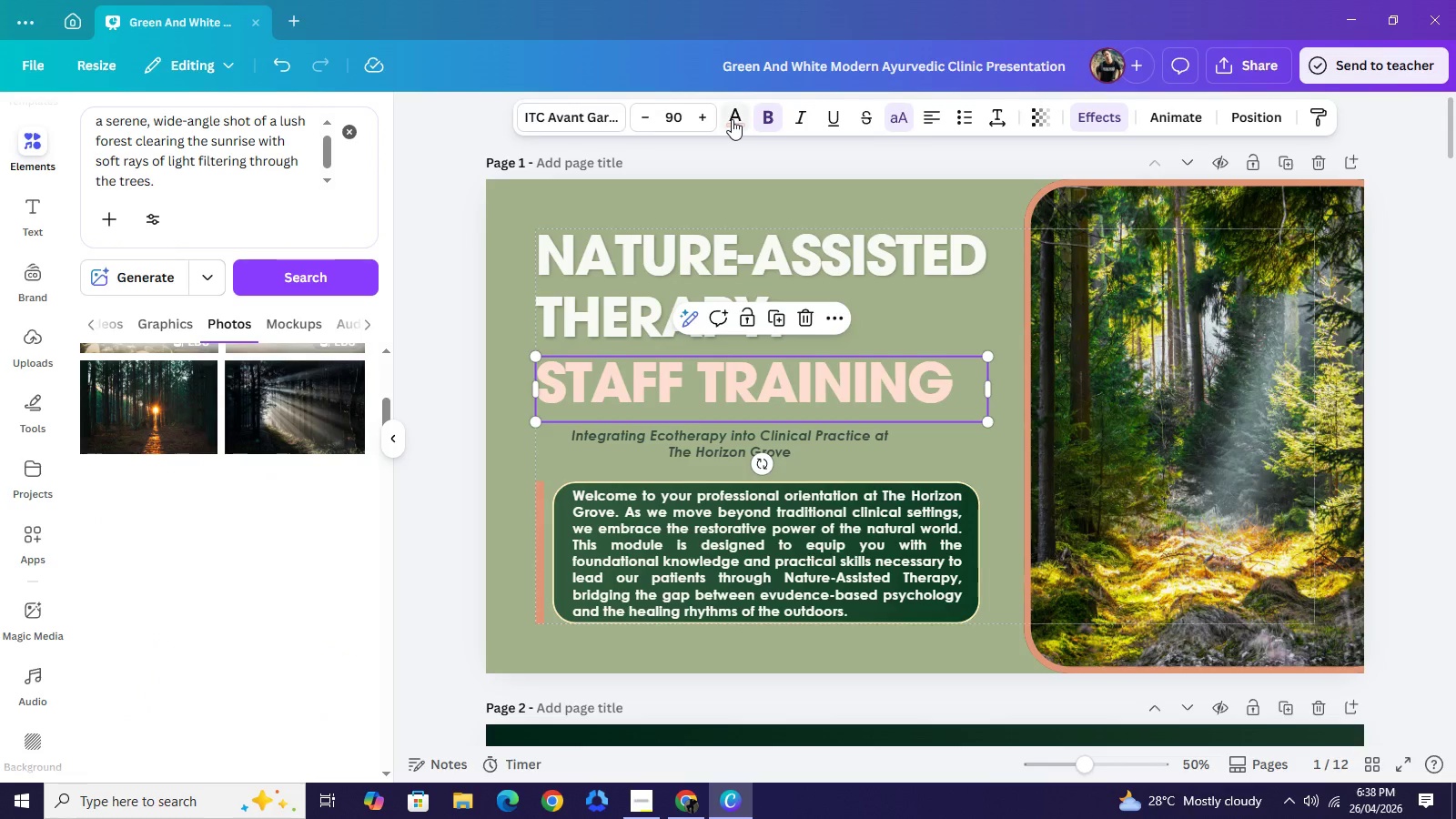 
left_click([732, 119])
 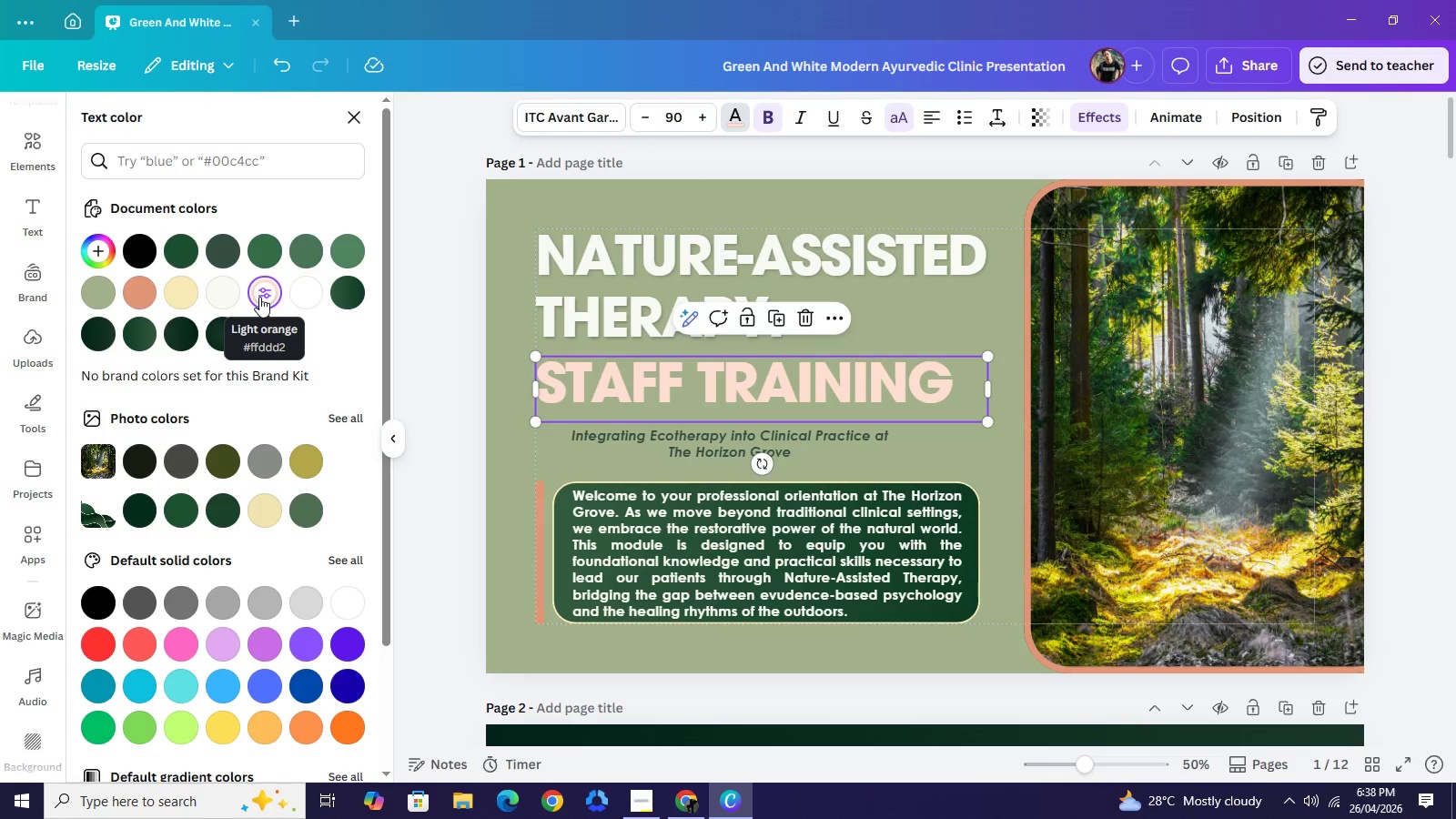 
wait(13.88)
 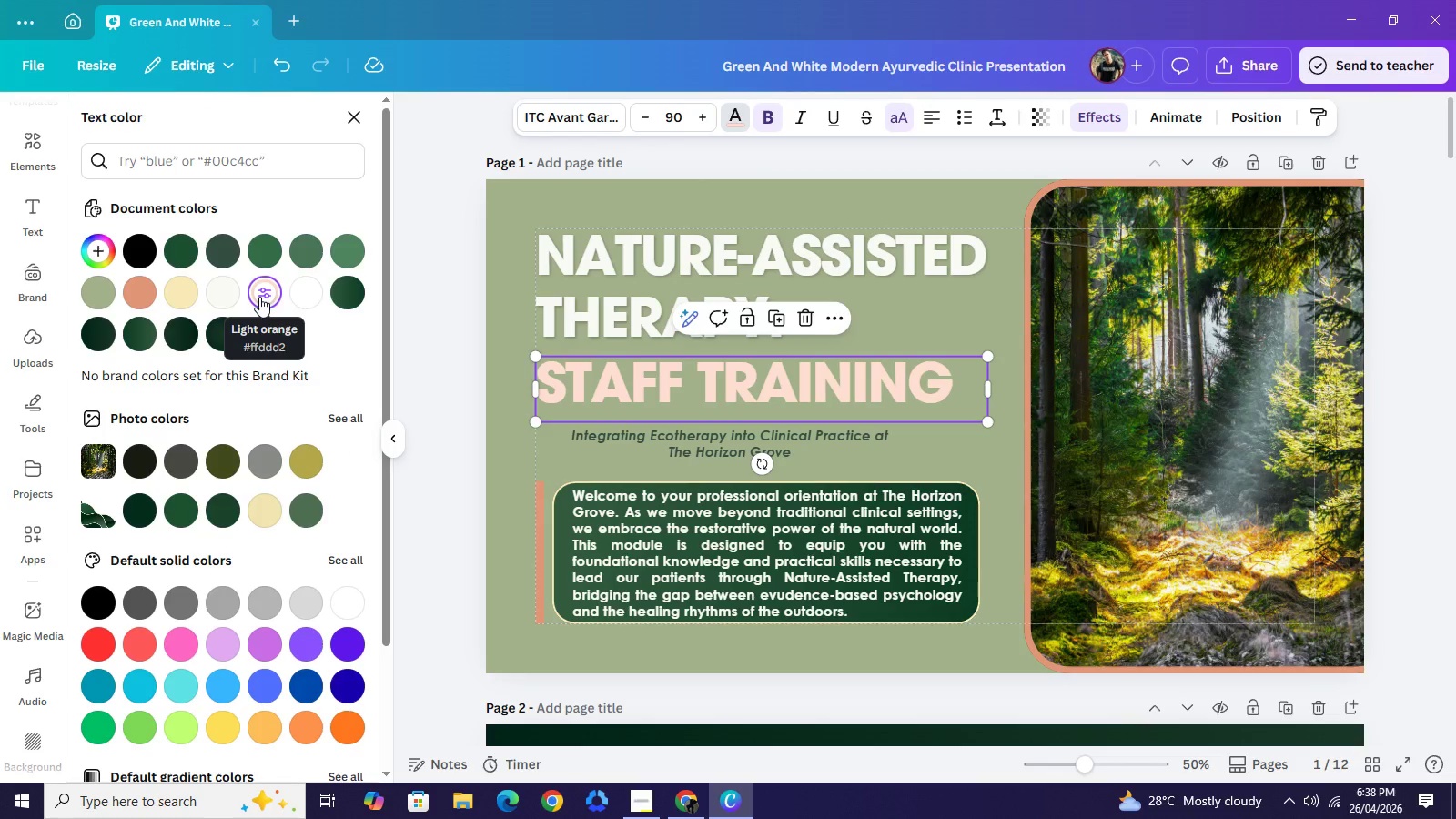 
left_click([563, 506])
 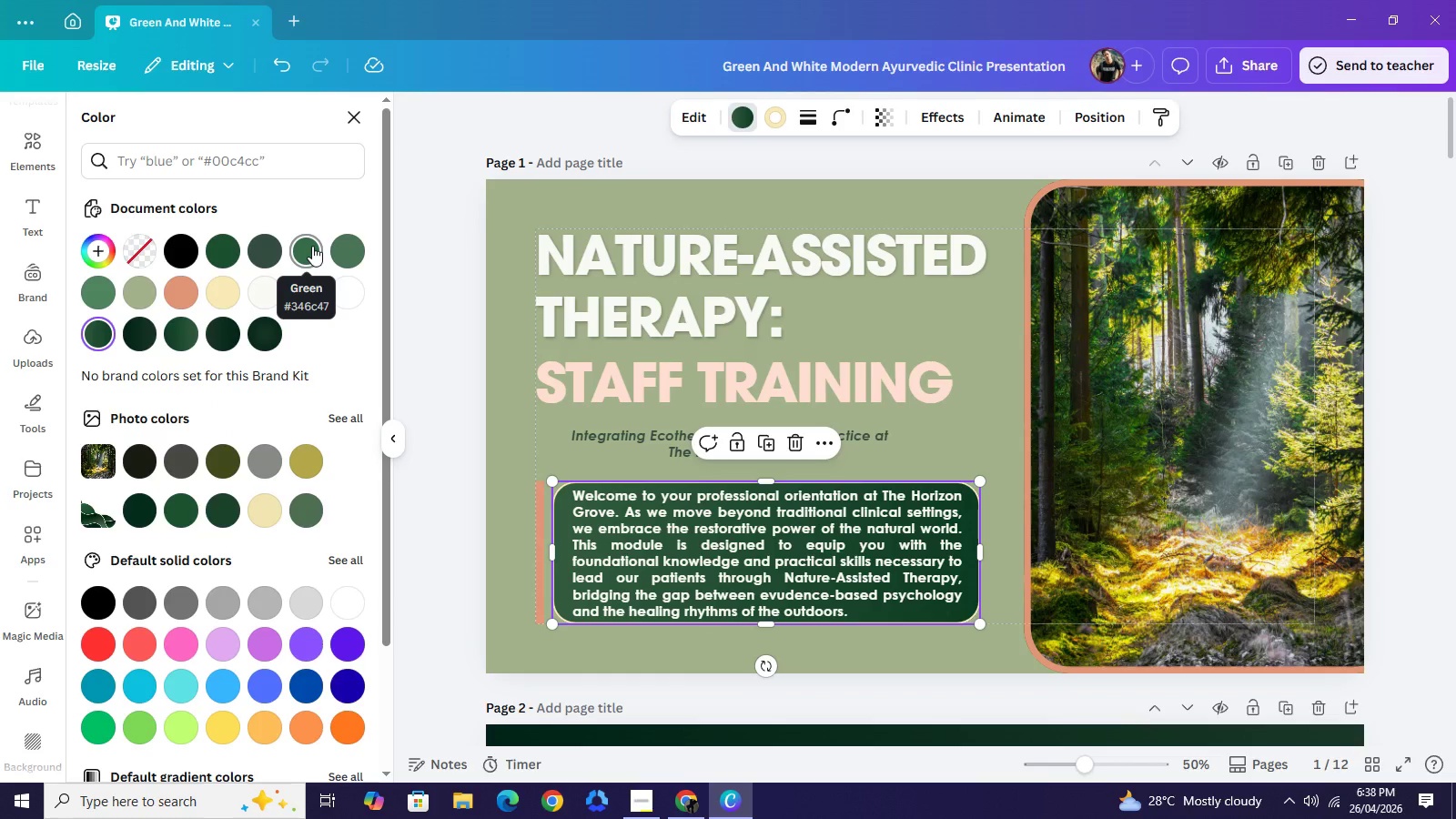 
wait(6.97)
 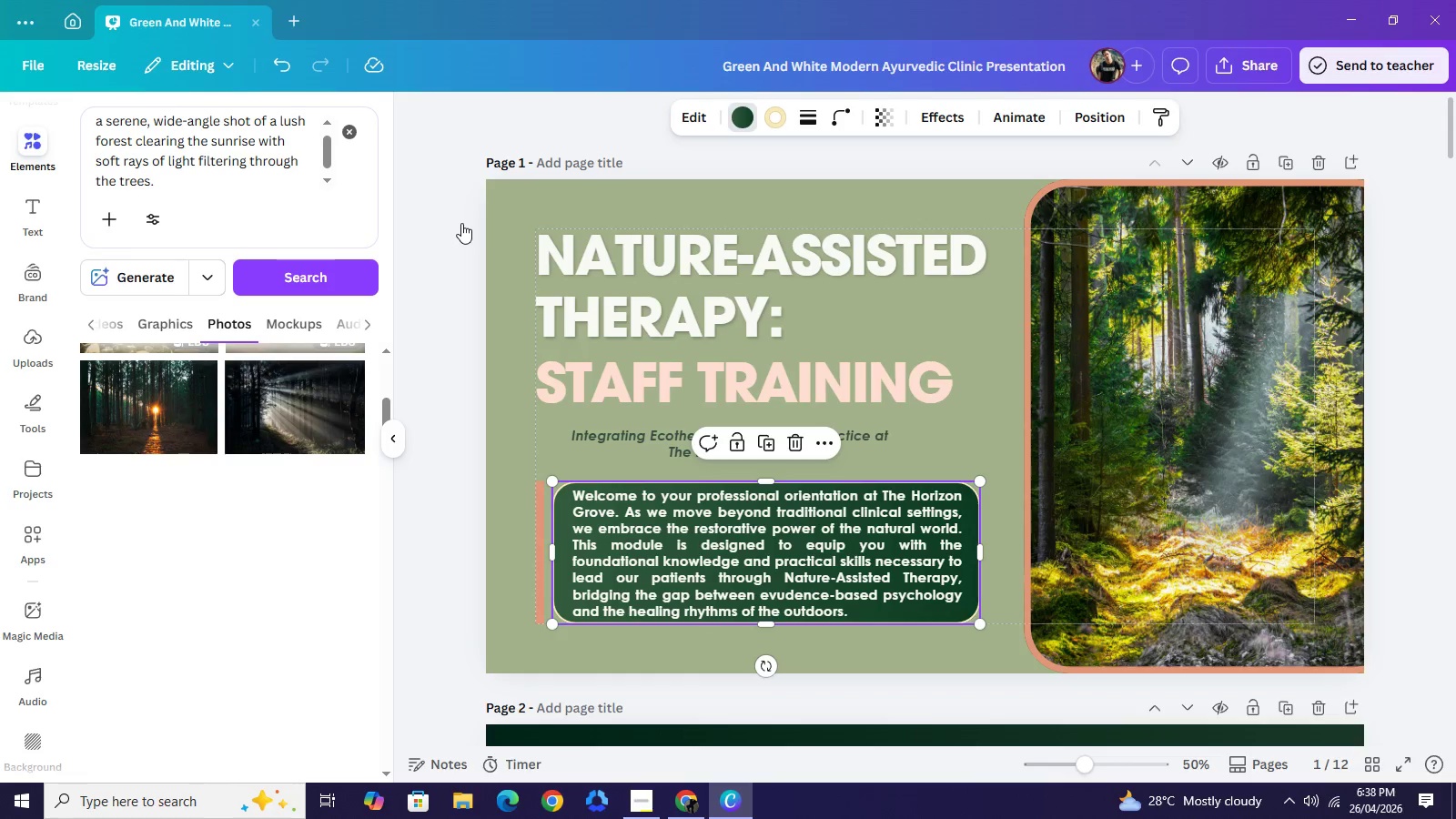 
left_click([266, 256])
 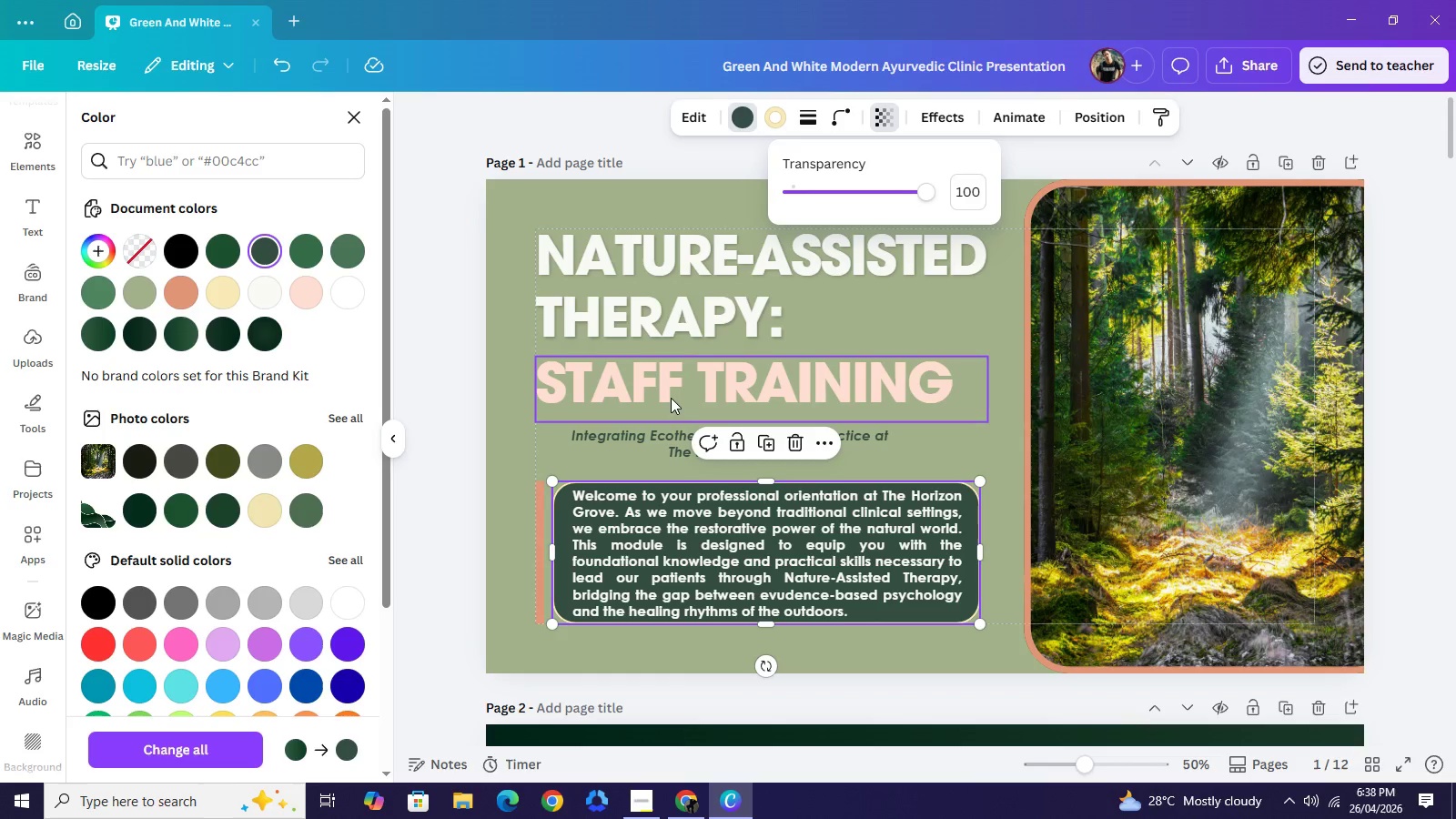 
wait(7.7)
 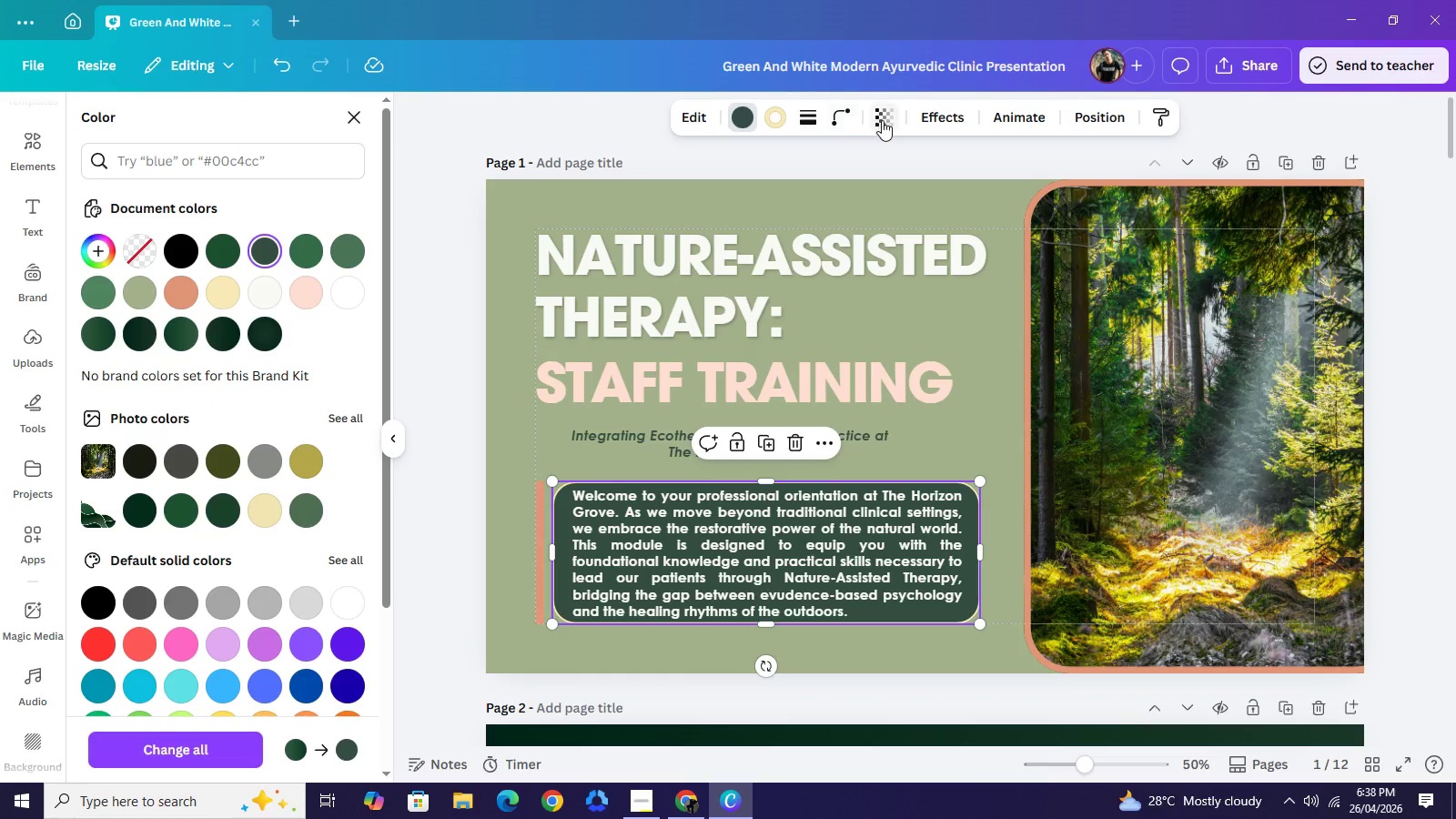 
left_click([776, 128])
 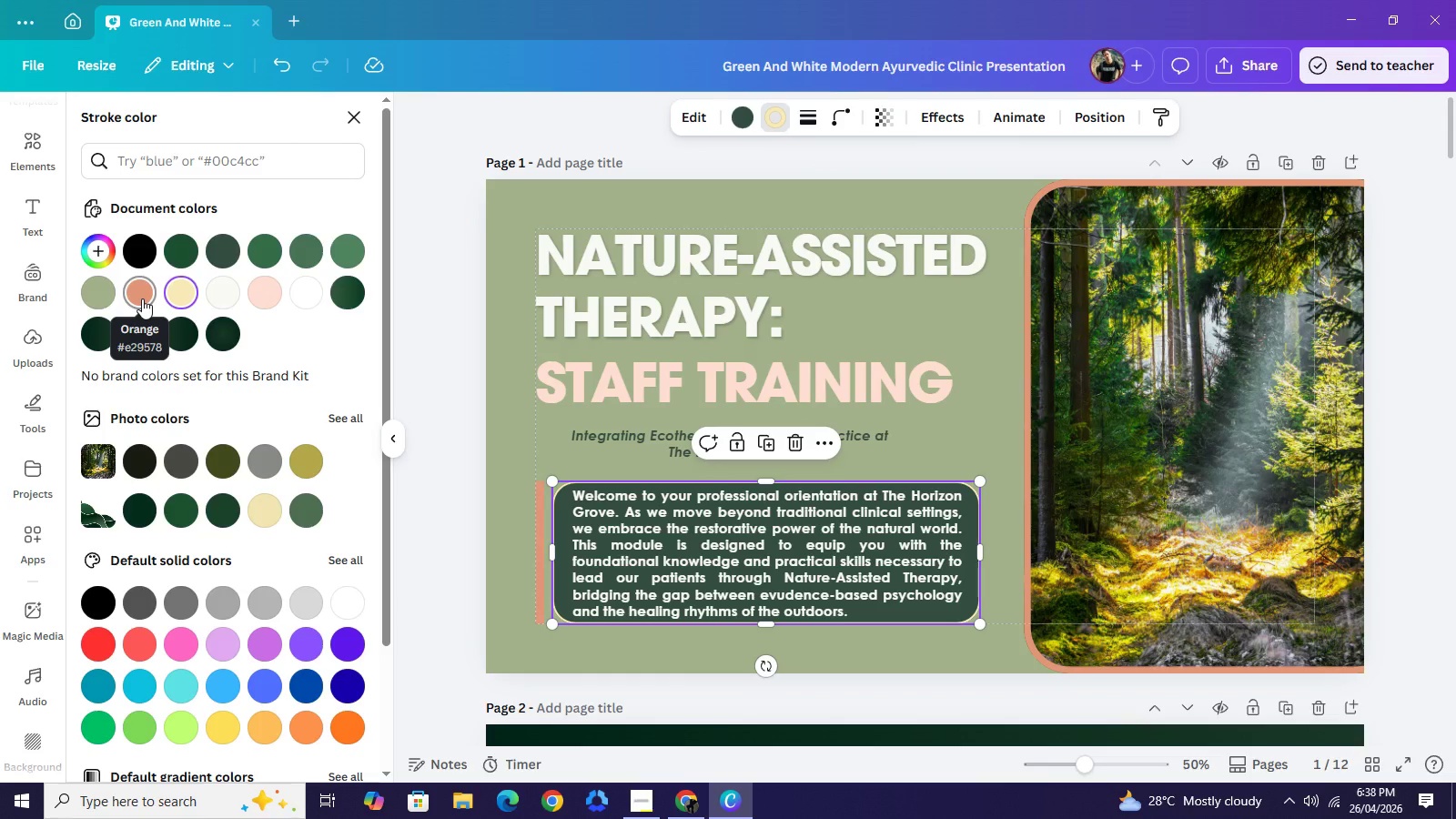 
left_click([142, 298])
 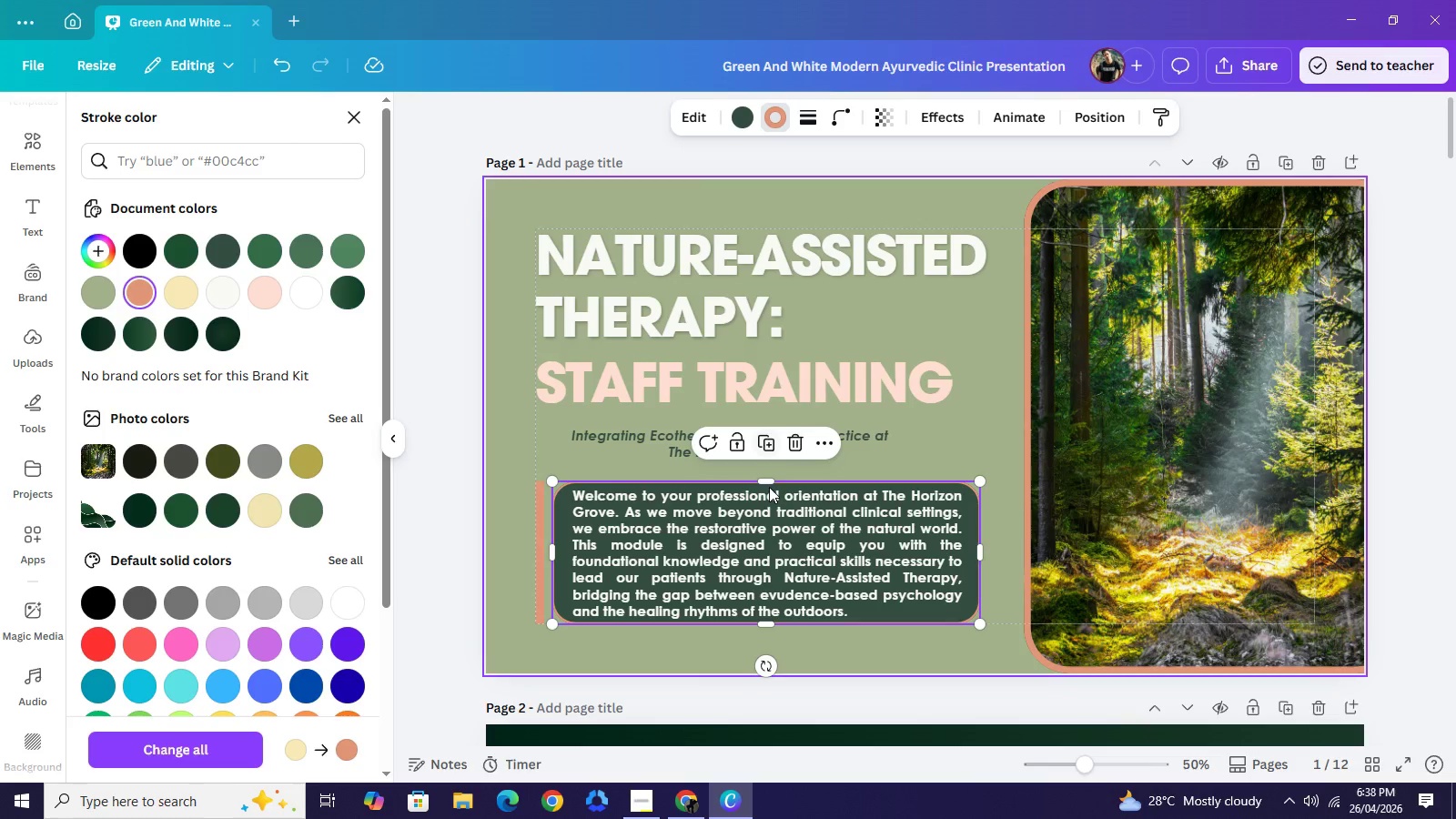 
wait(5.64)
 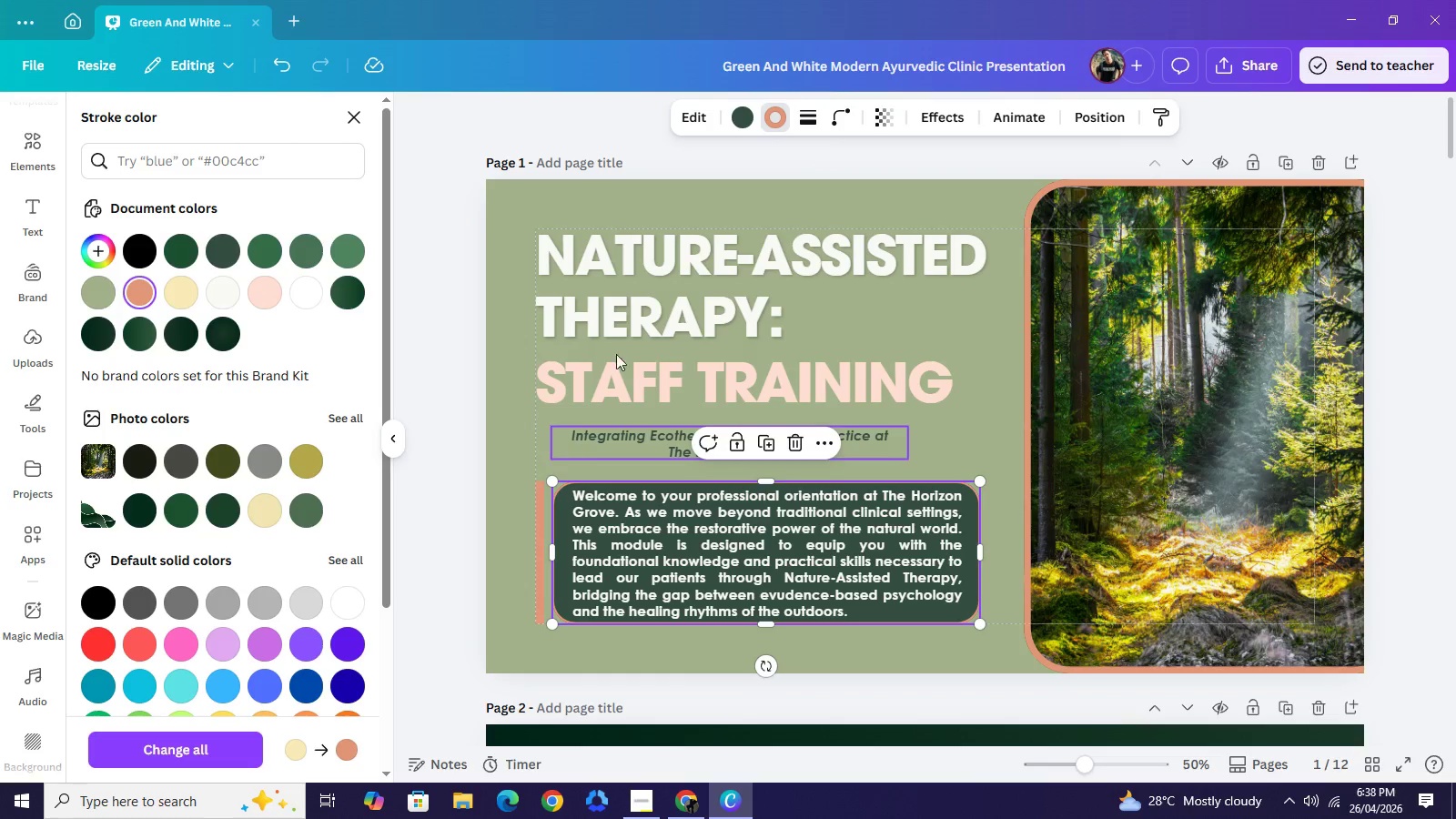 
double_click([423, 312])
 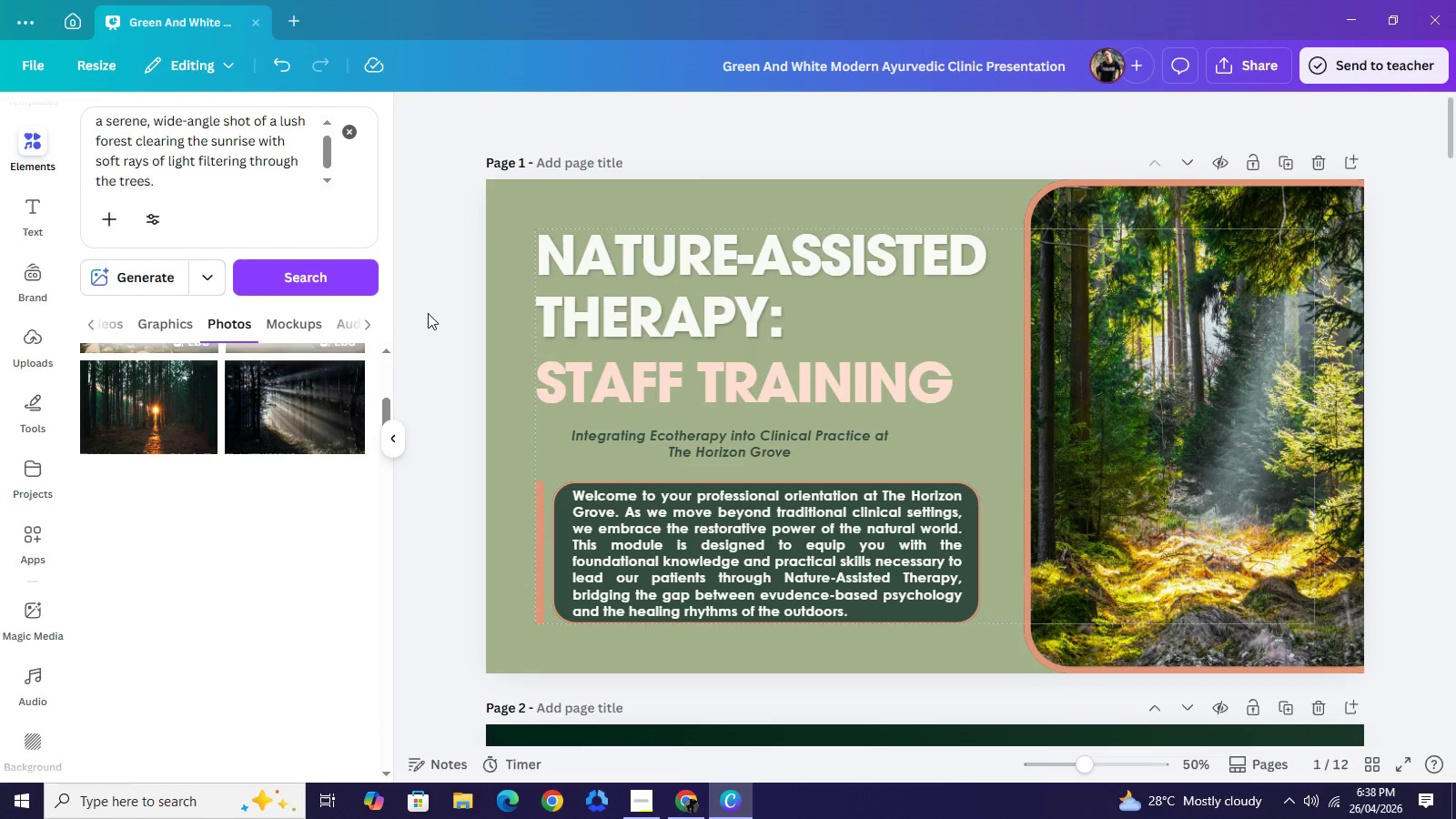 
wait(7.61)
 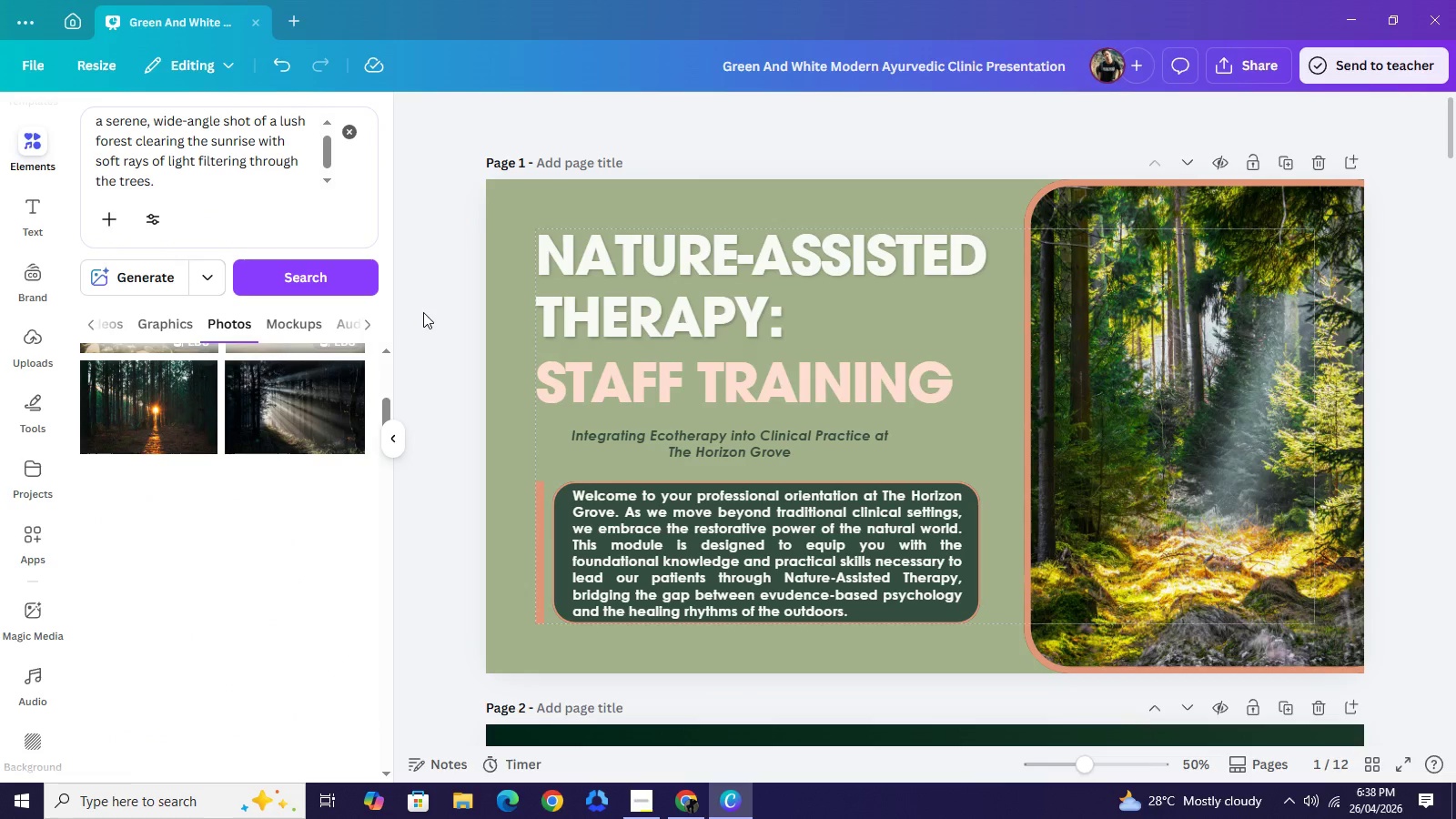 
left_click_drag(start_coordinate=[713, 441], to_coordinate=[732, 445])
 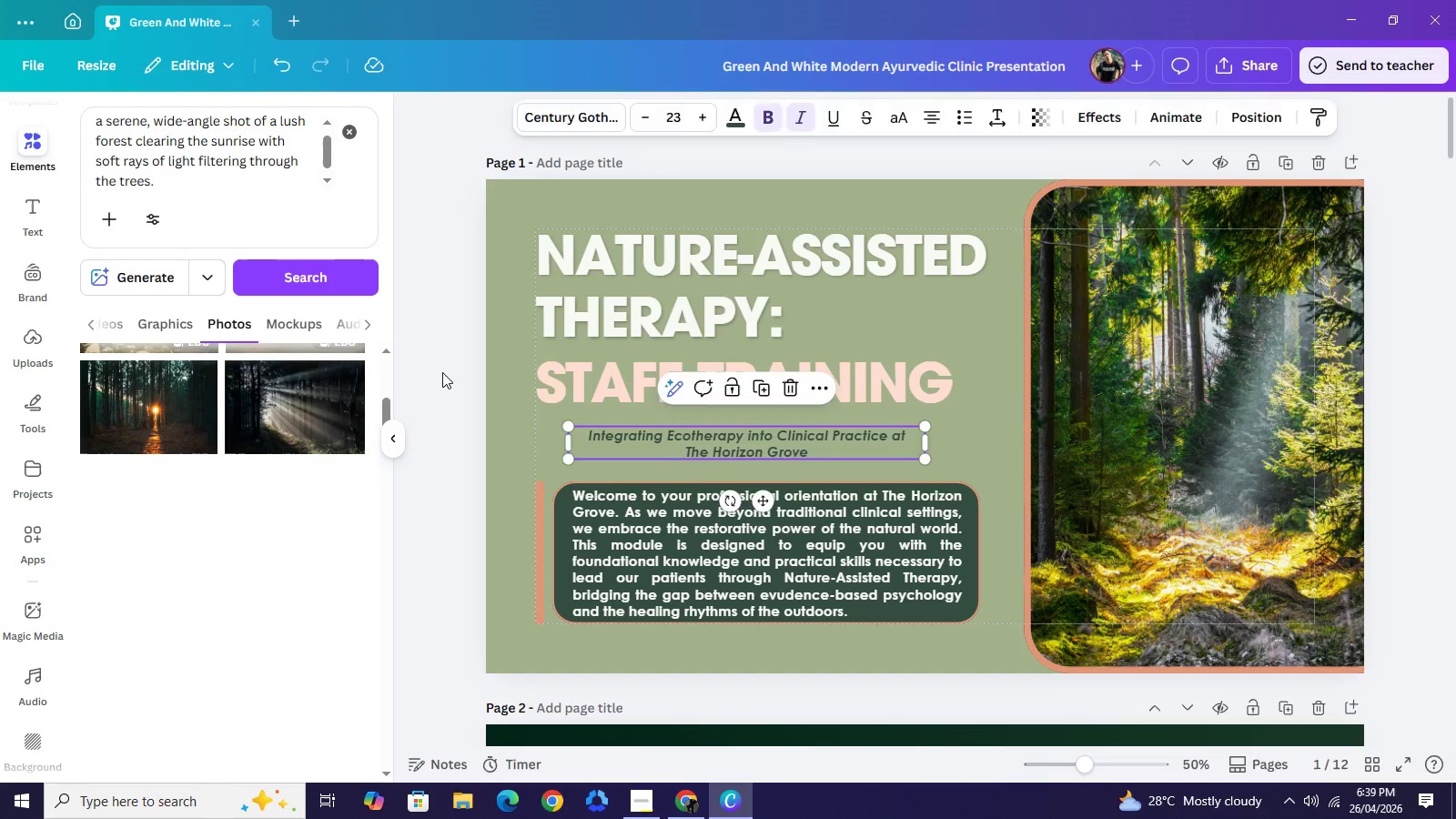 
left_click([442, 372])
 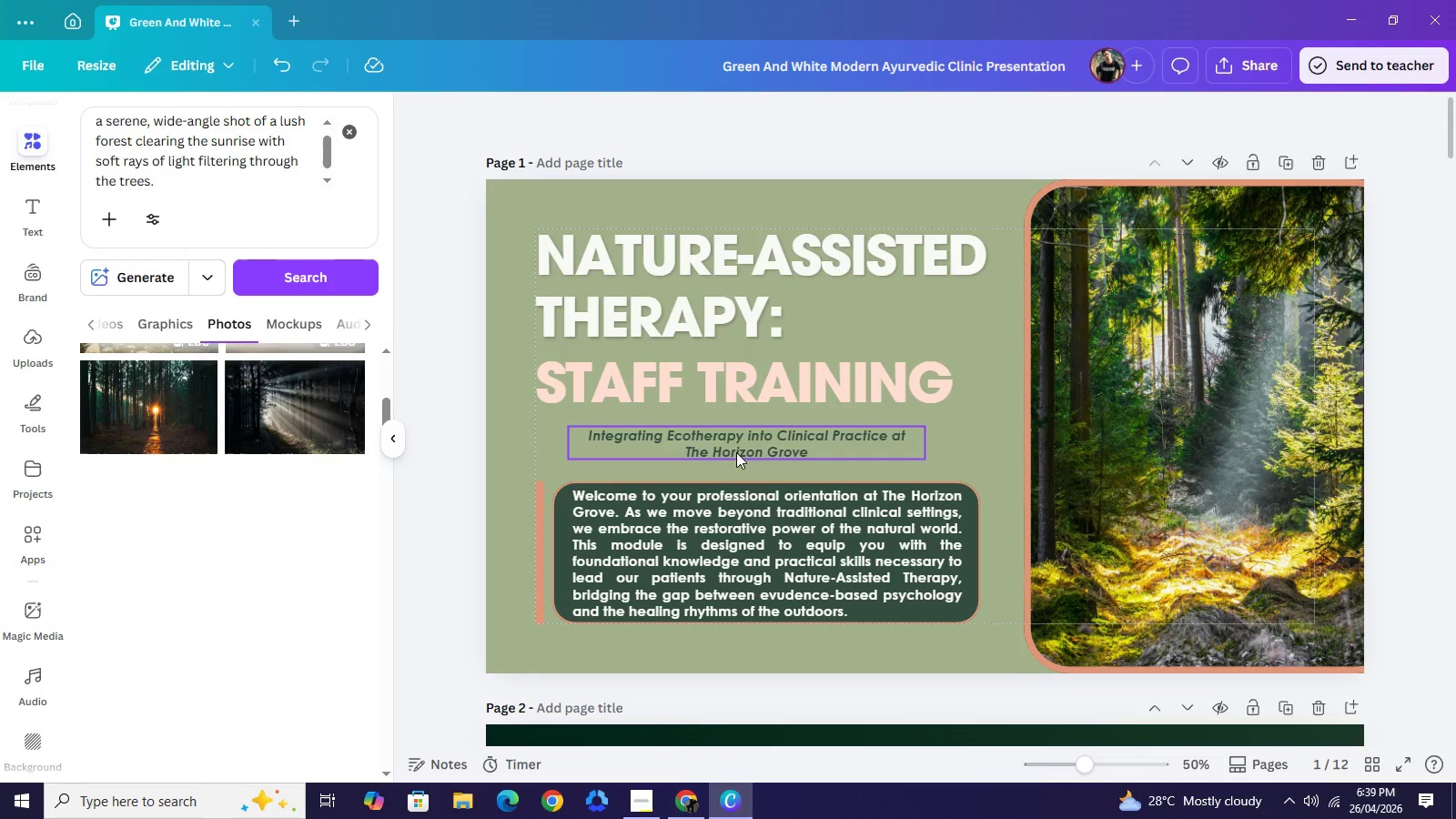 
left_click_drag(start_coordinate=[736, 452], to_coordinate=[743, 451])
 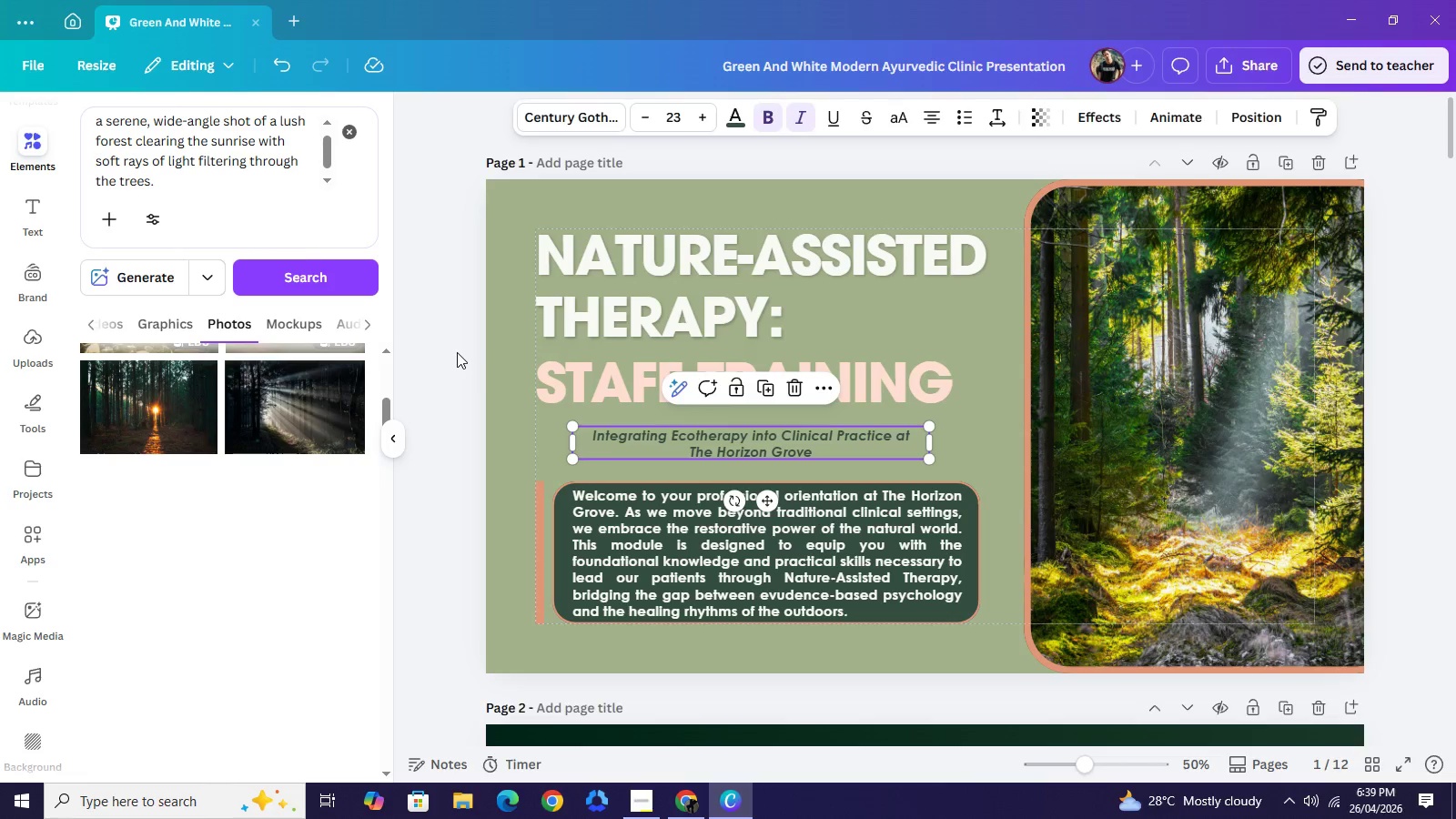 
left_click([457, 352])
 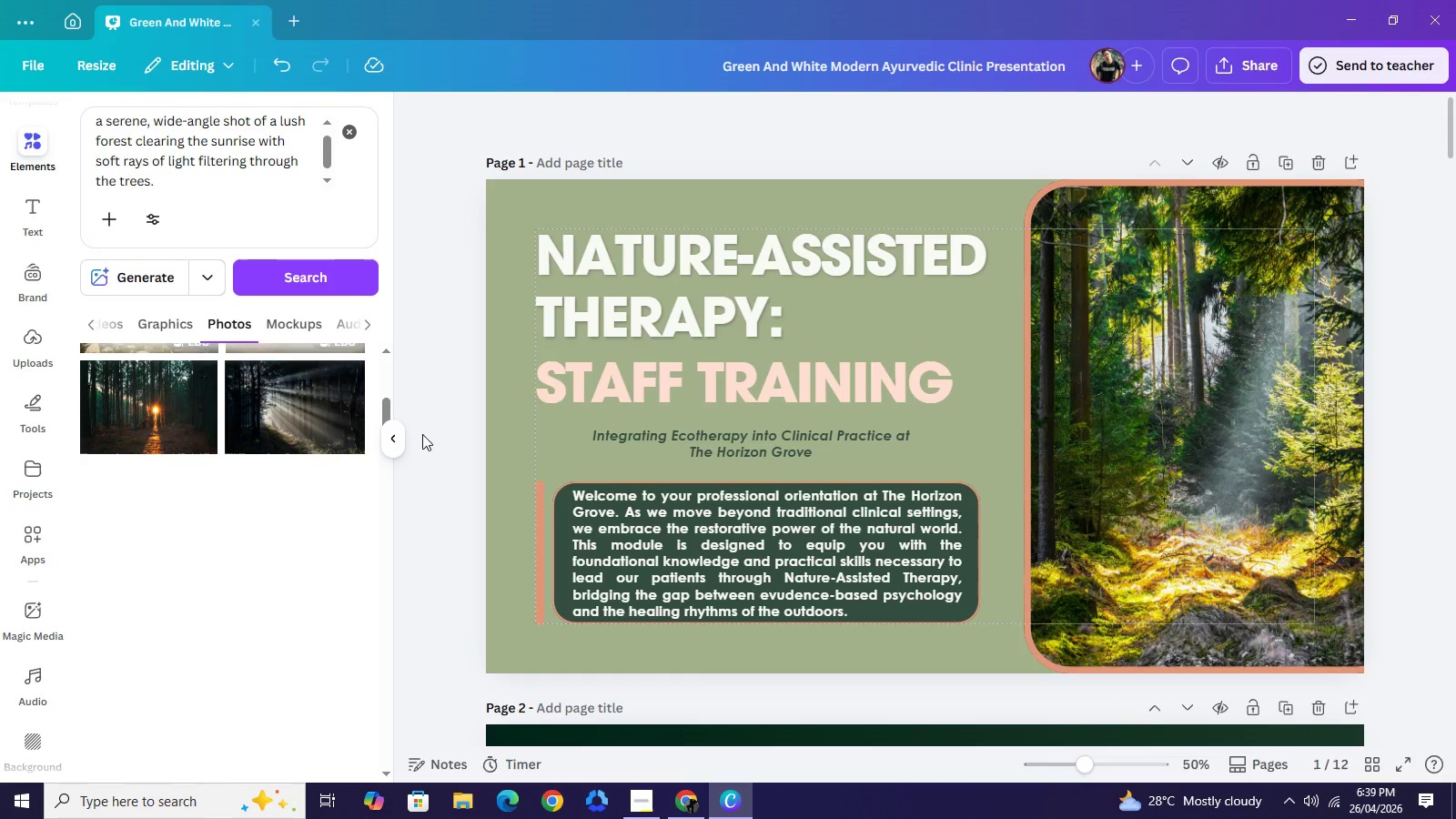 
wait(17.0)
 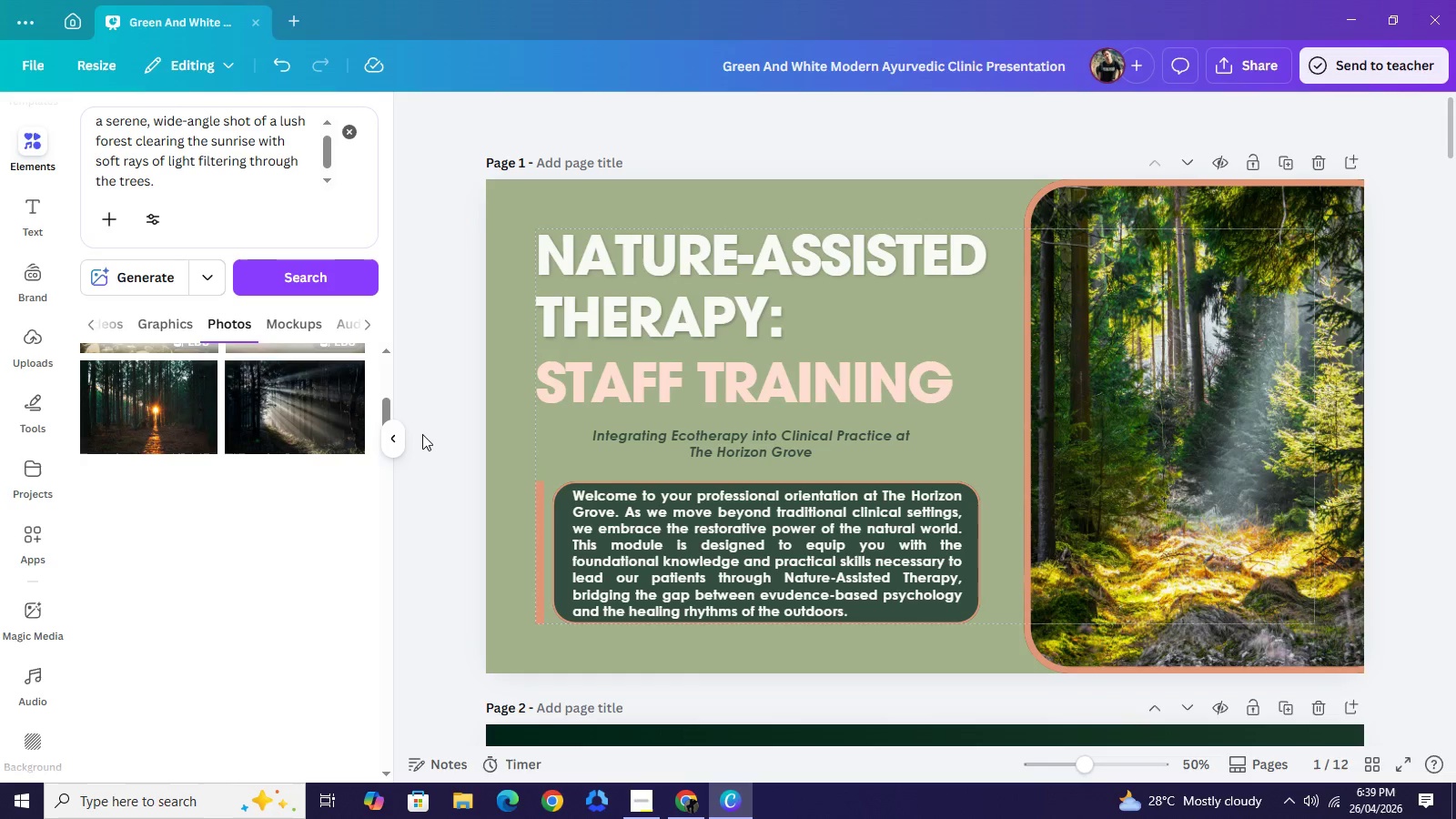 
left_click_drag(start_coordinate=[539, 535], to_coordinate=[540, 485])
 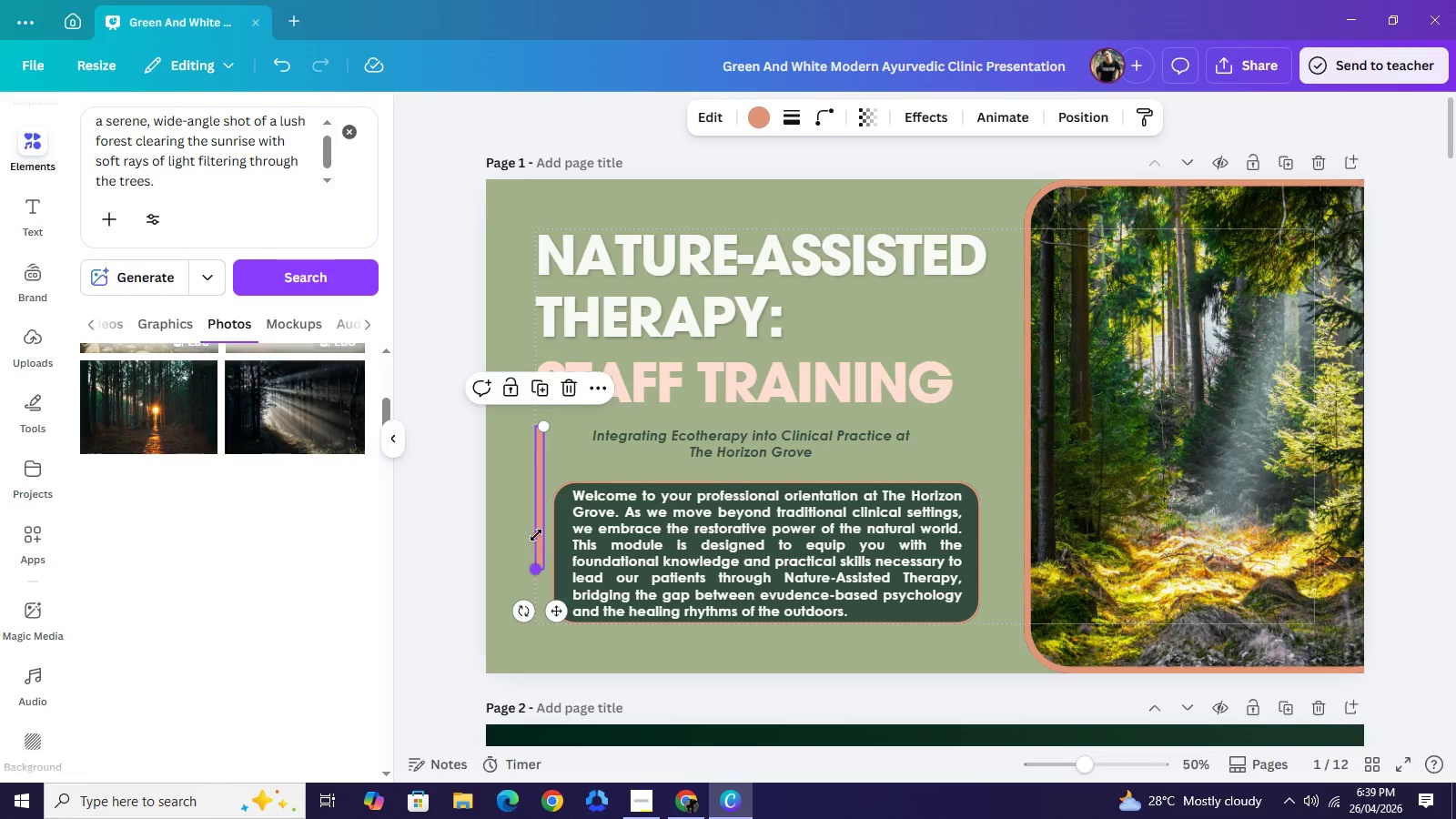 
left_click_drag(start_coordinate=[535, 569], to_coordinate=[534, 461])
 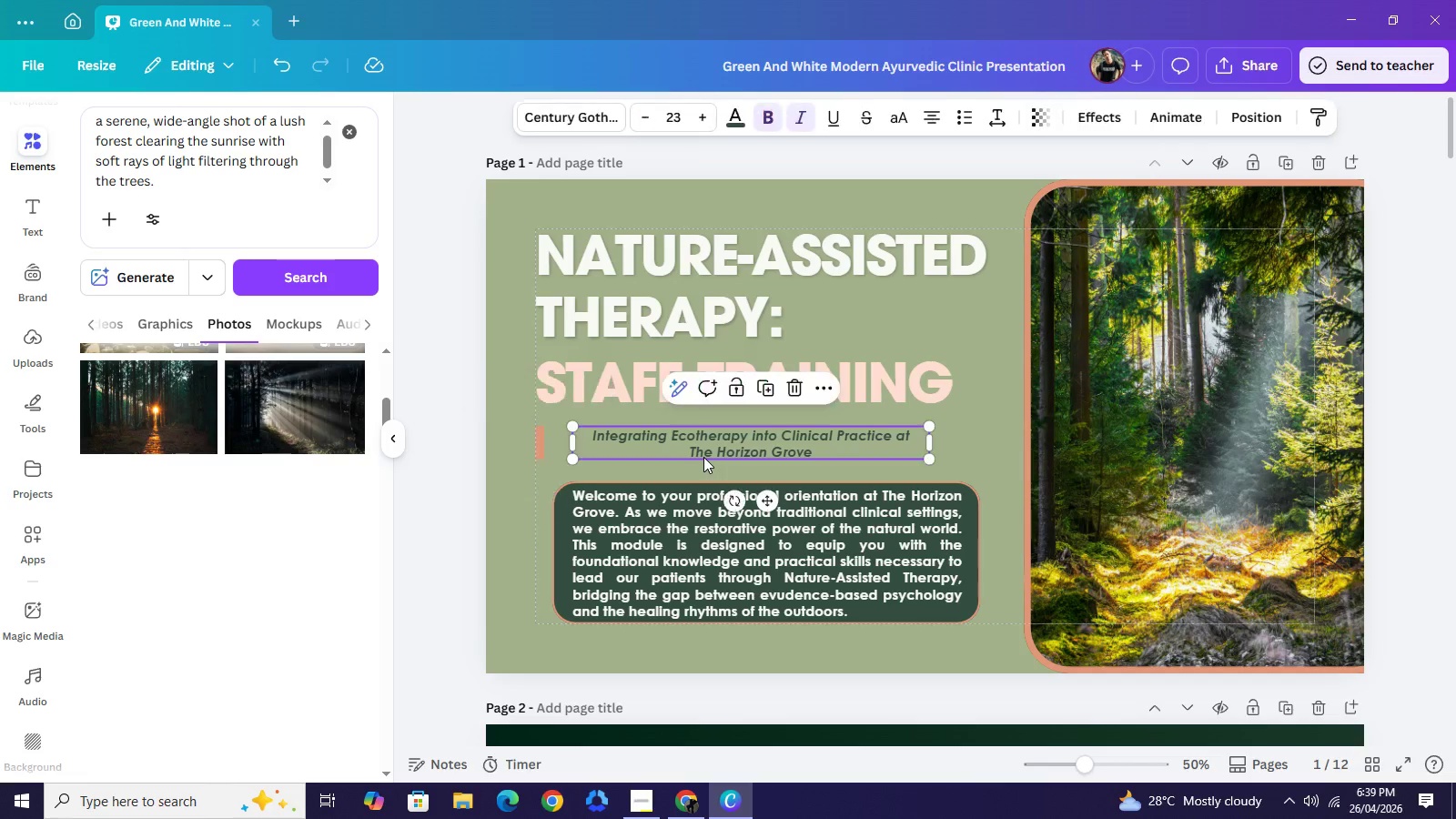 
left_click([703, 457])
 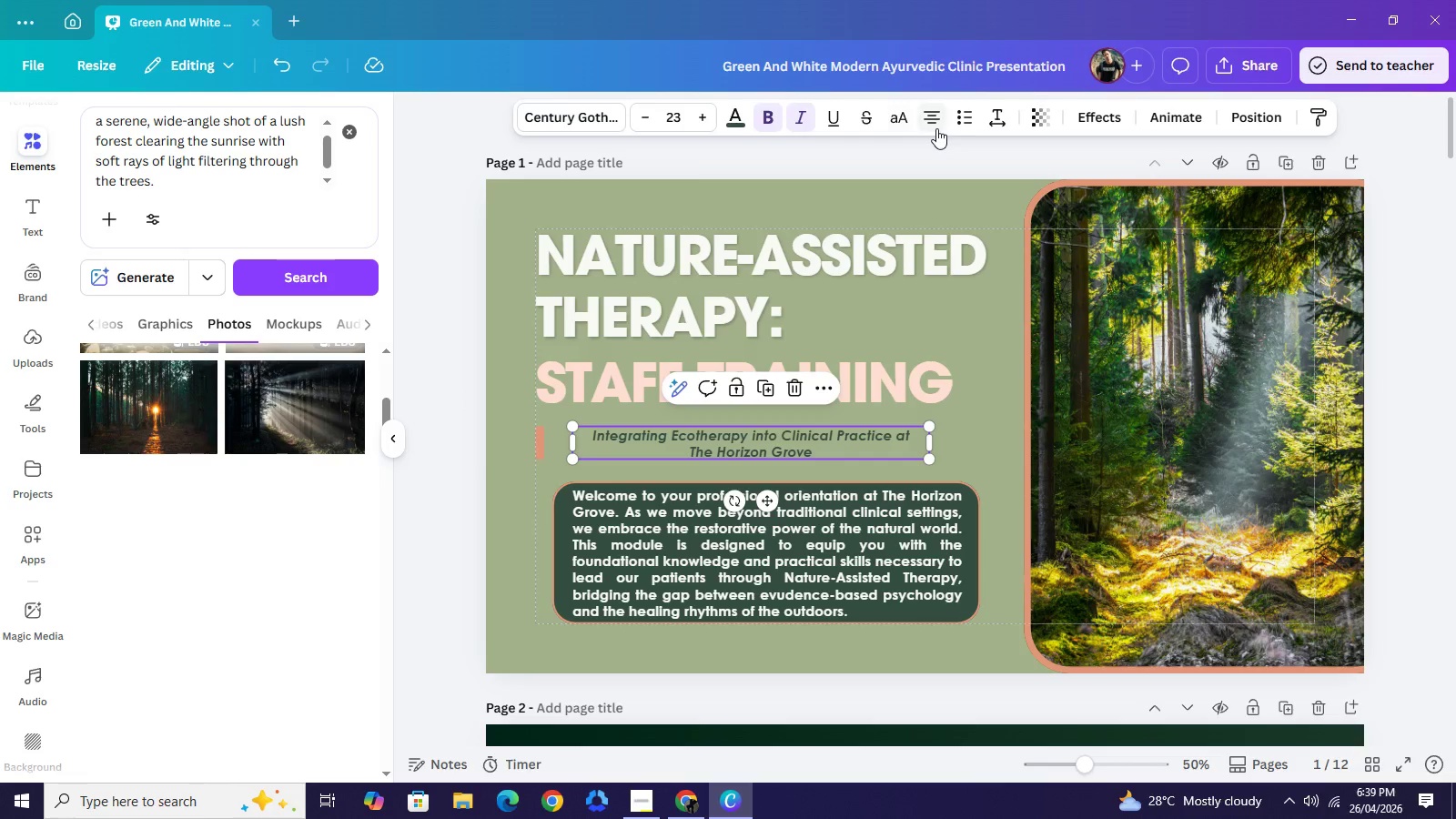 
left_click([936, 128])
 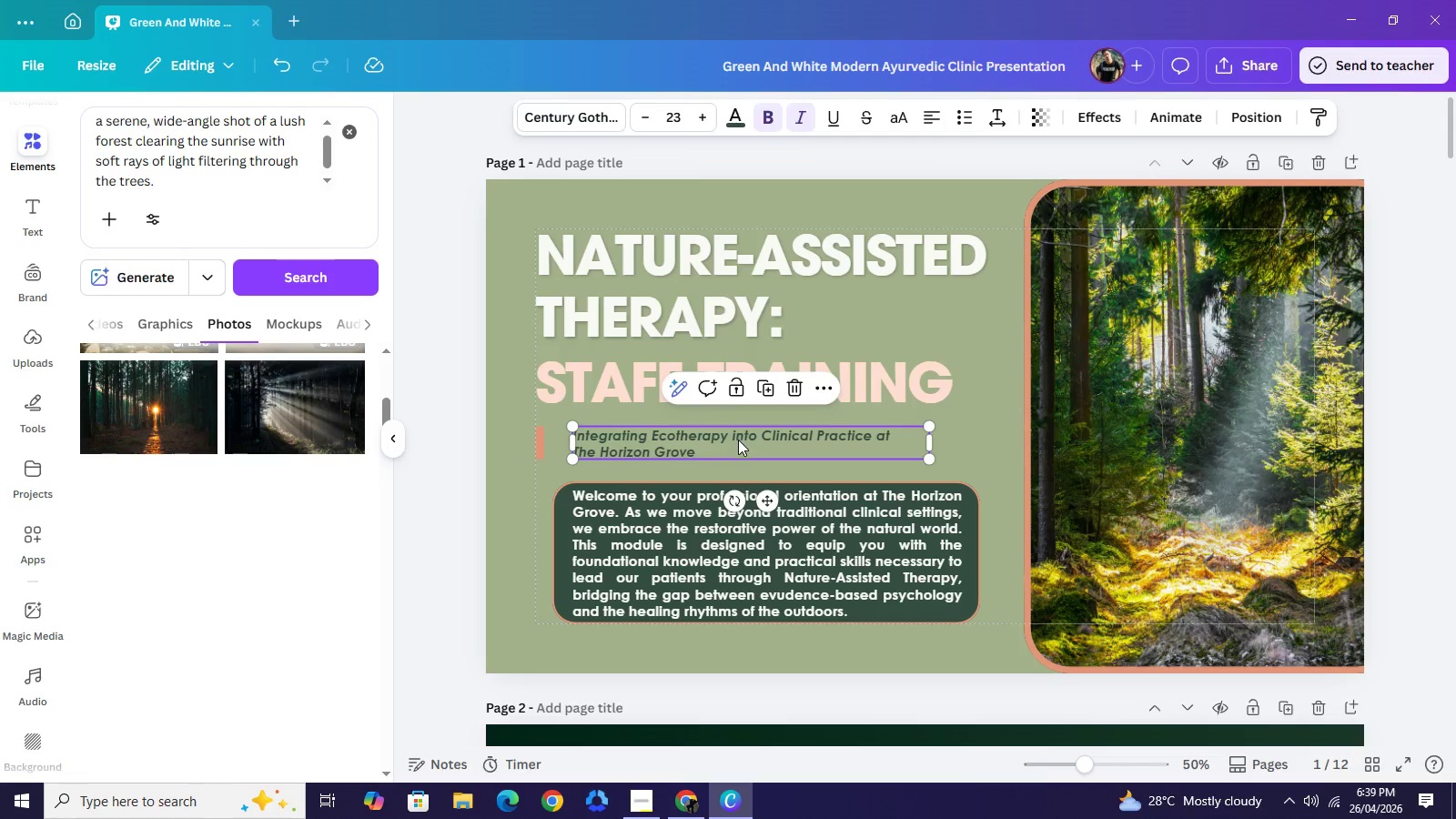 
left_click_drag(start_coordinate=[738, 440], to_coordinate=[722, 441])
 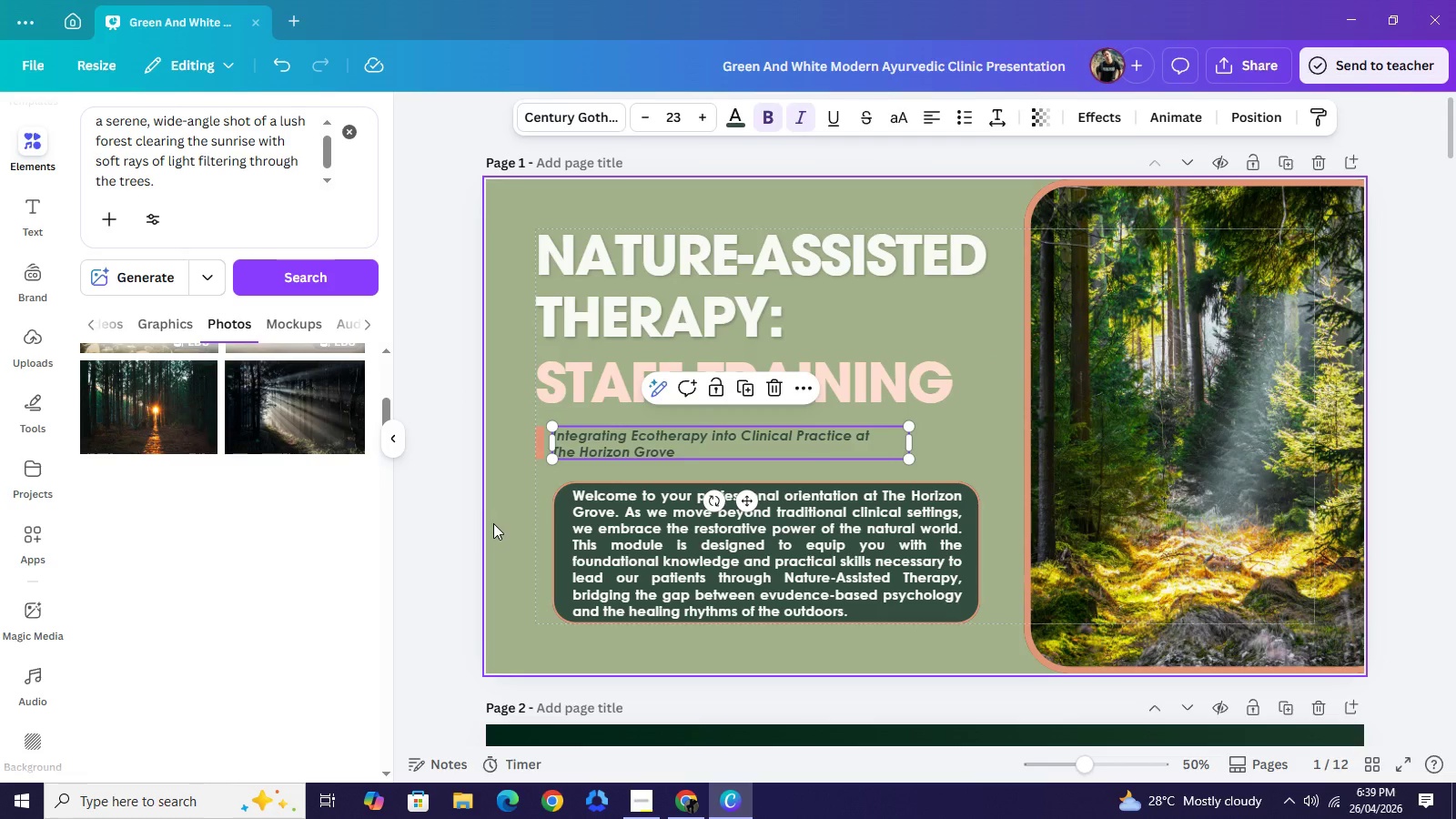 
left_click_drag(start_coordinate=[492, 524], to_coordinate=[656, 565])
 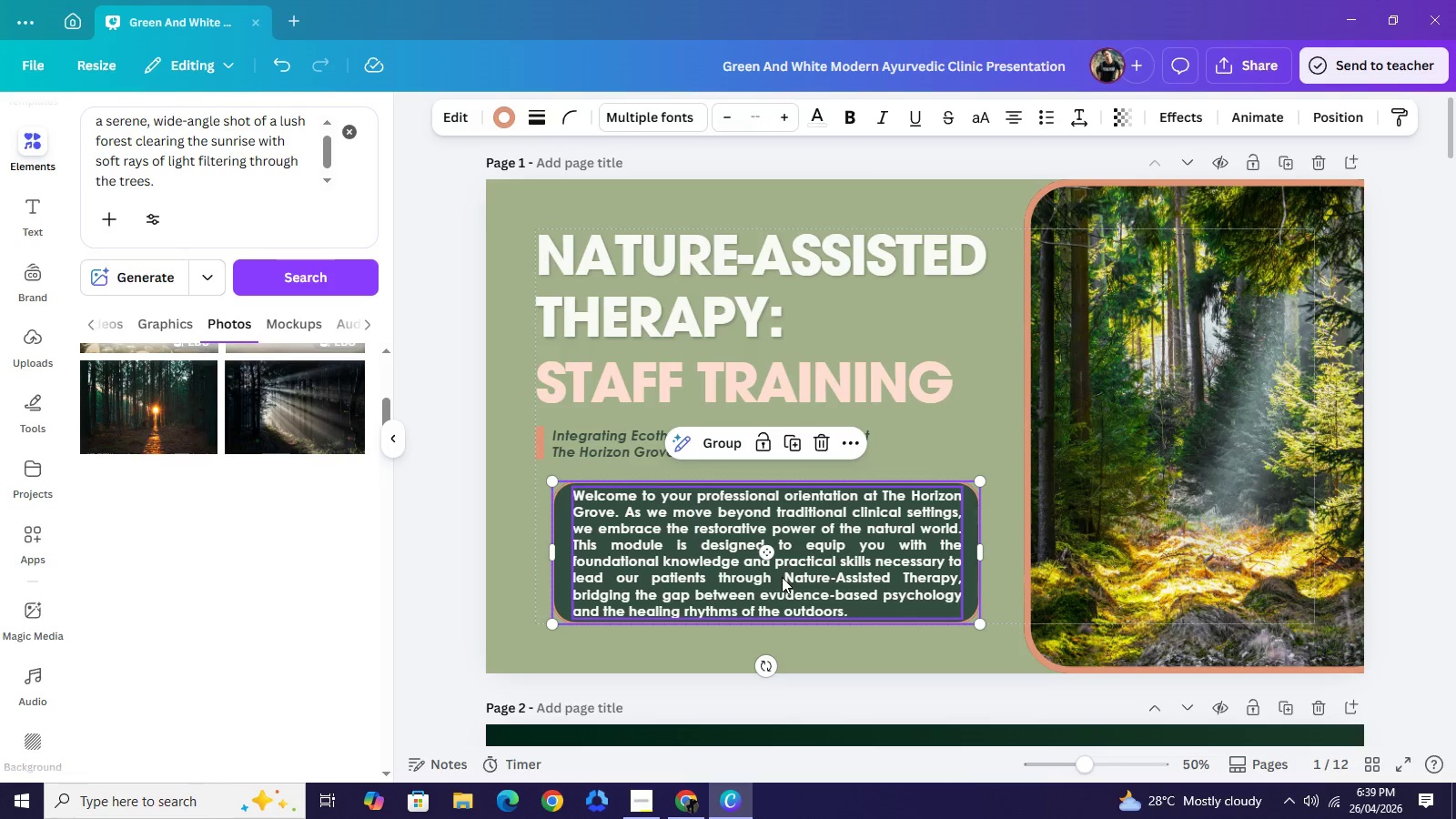 
left_click_drag(start_coordinate=[789, 577], to_coordinate=[773, 578])
 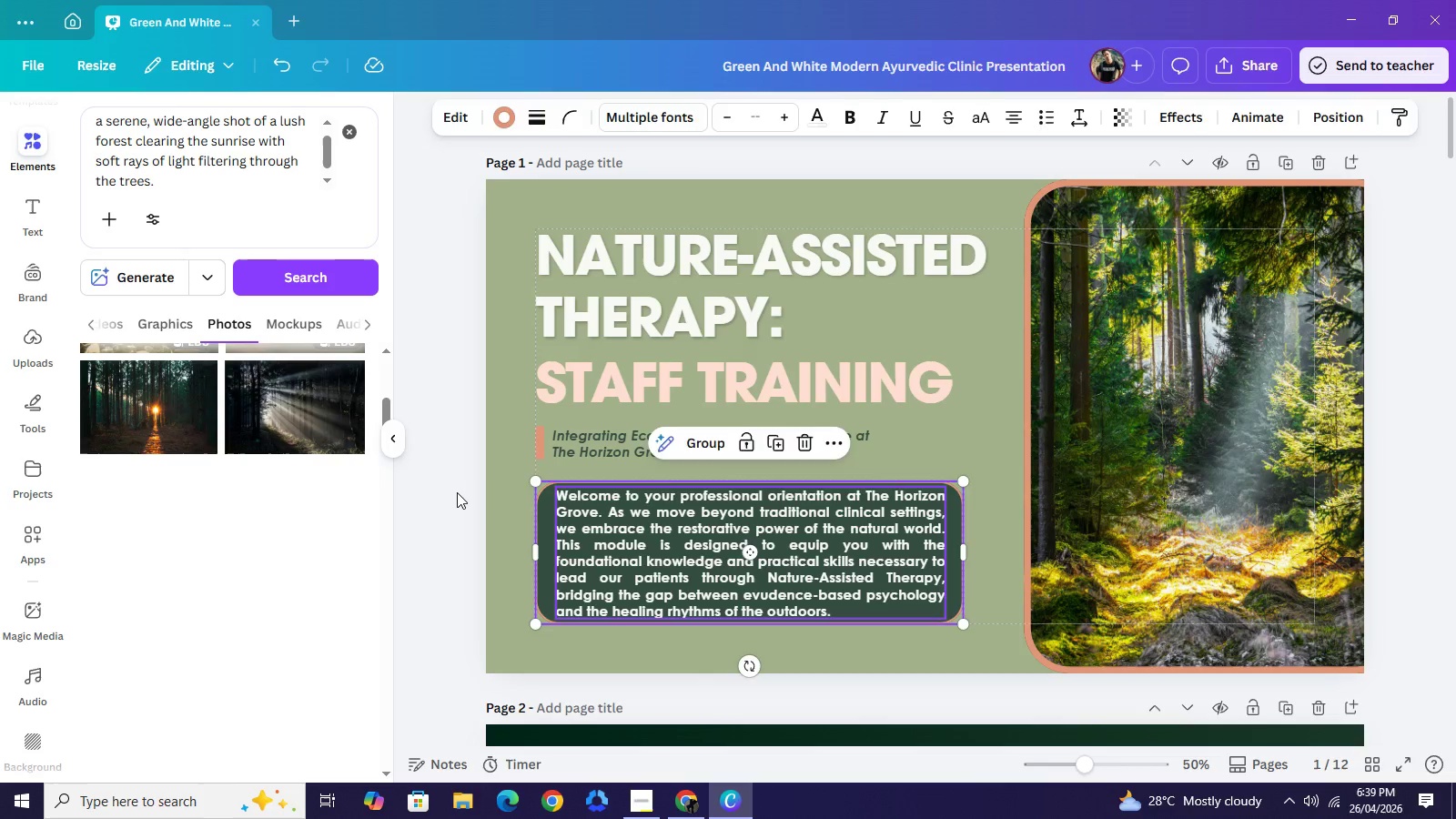 
left_click([450, 493])
 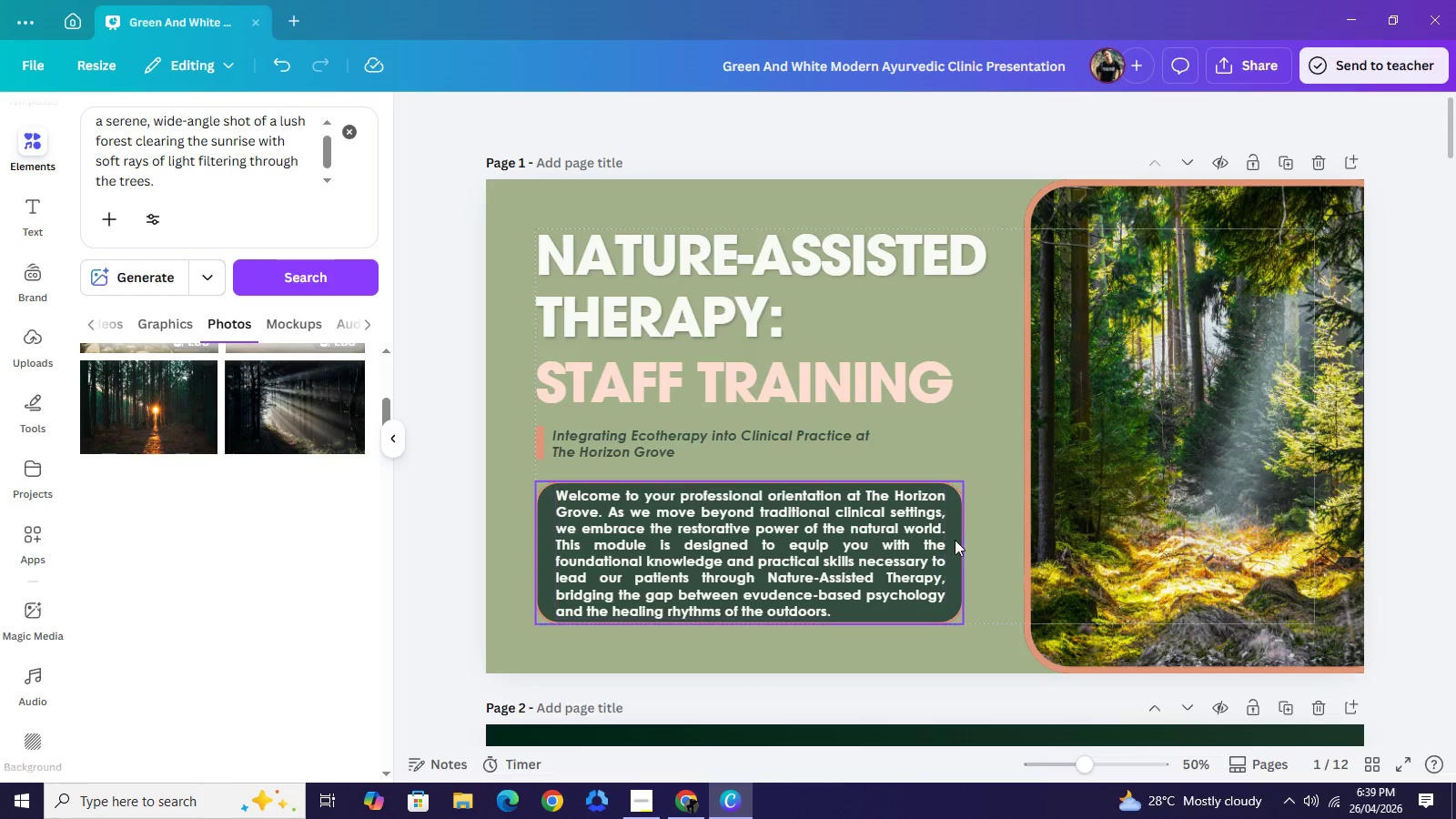 
left_click([959, 539])
 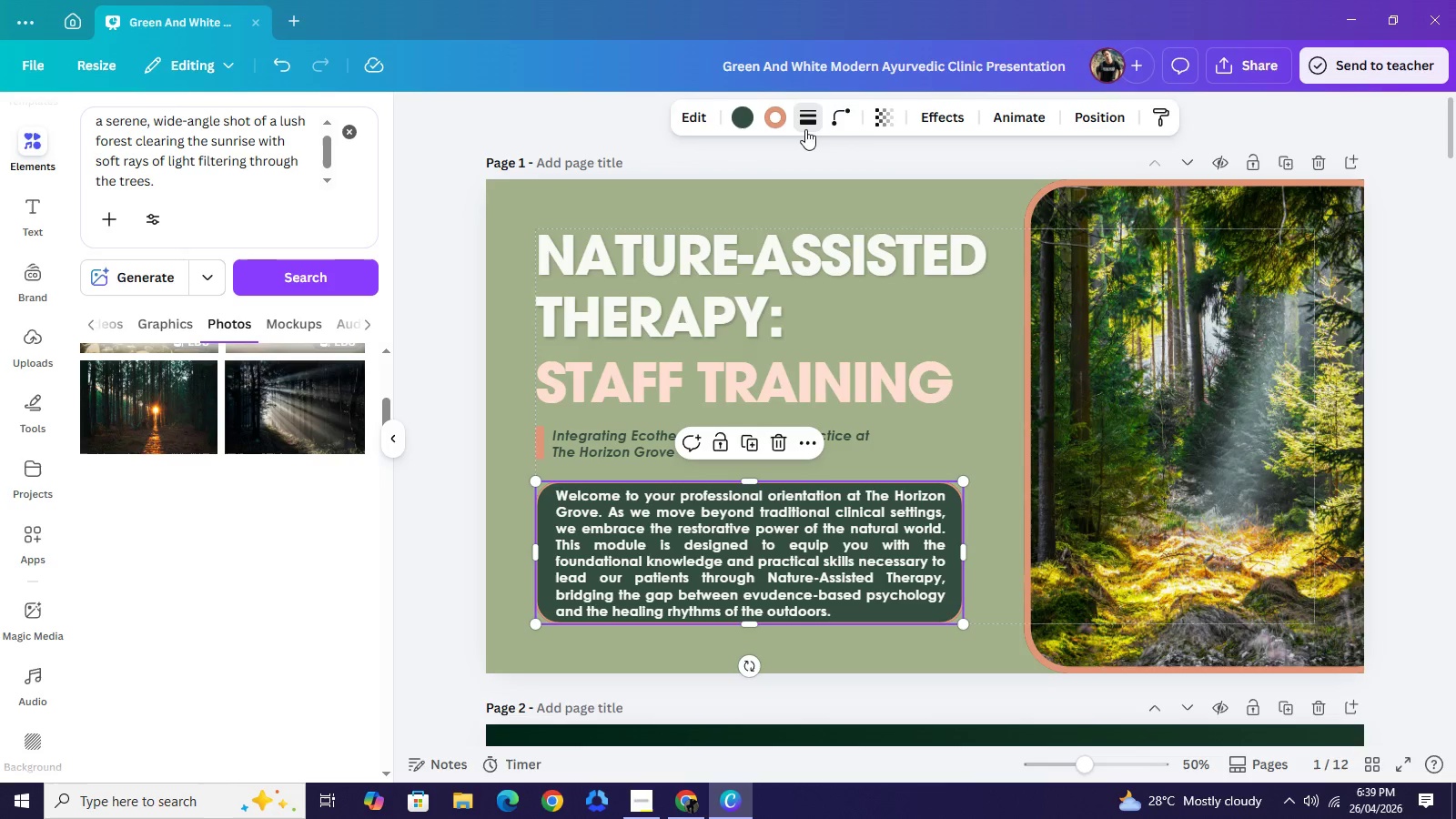 
left_click([805, 124])
 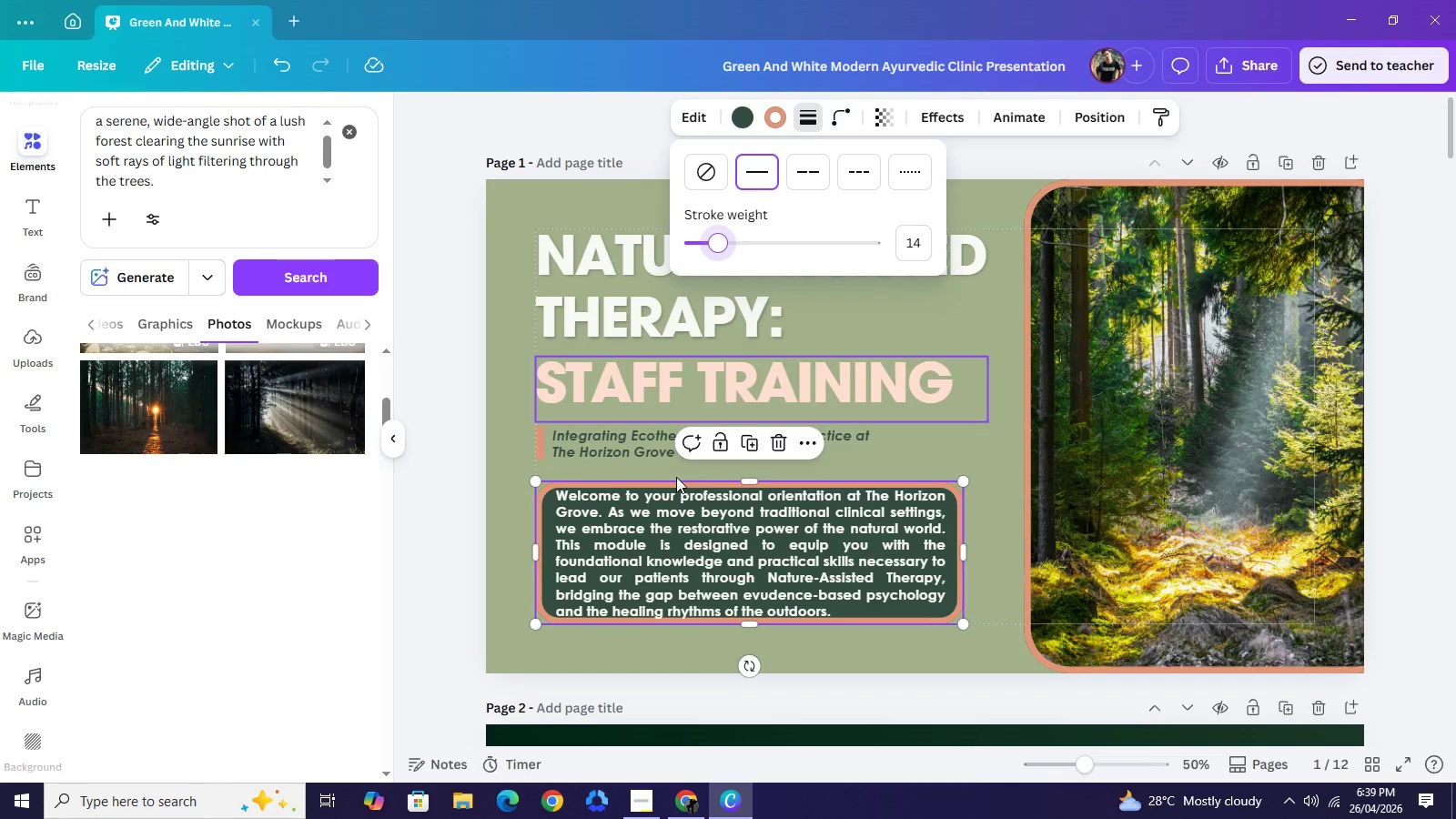 
wait(7.69)
 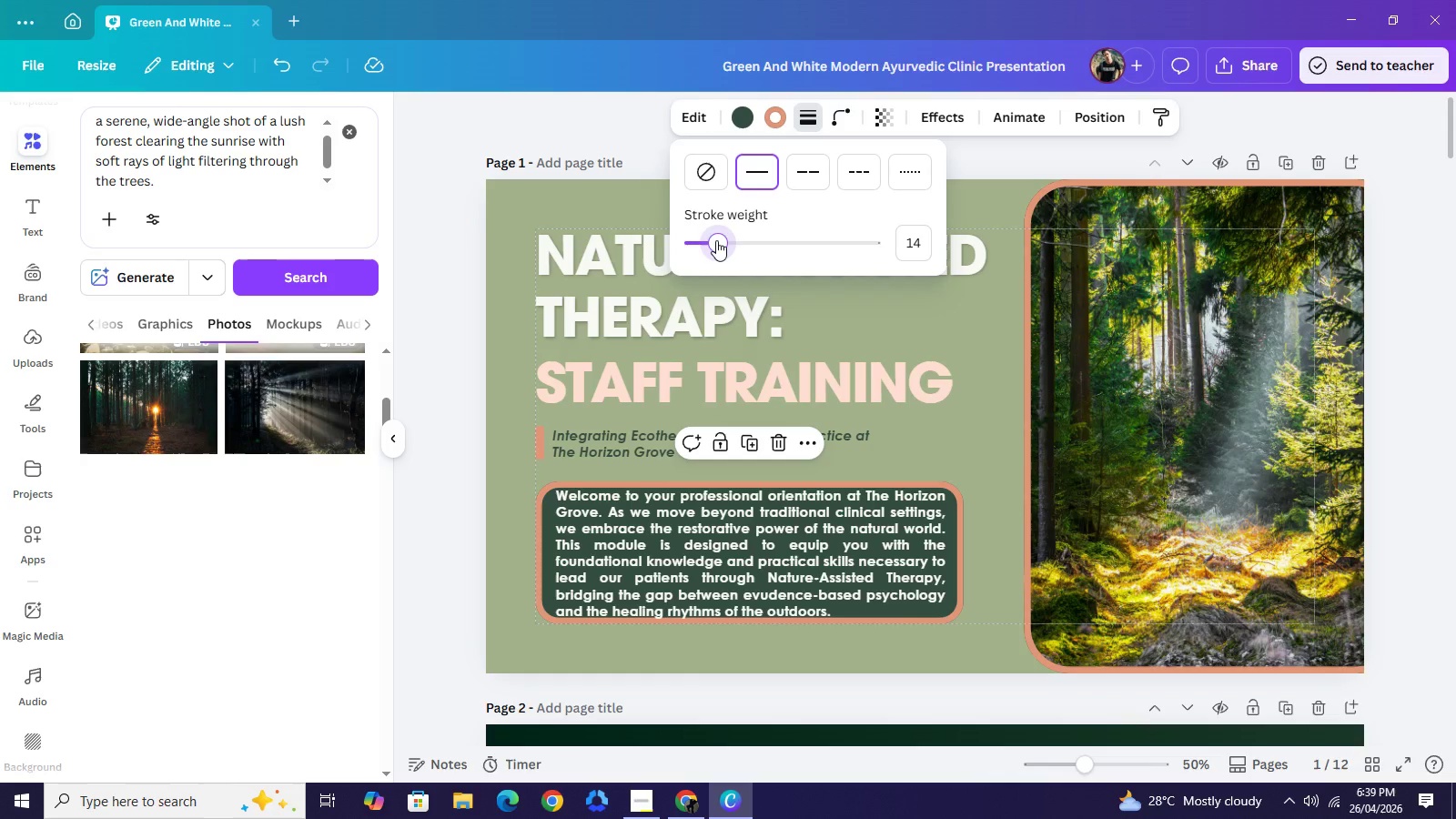 
left_click_drag(start_coordinate=[755, 480], to_coordinate=[752, 475])
 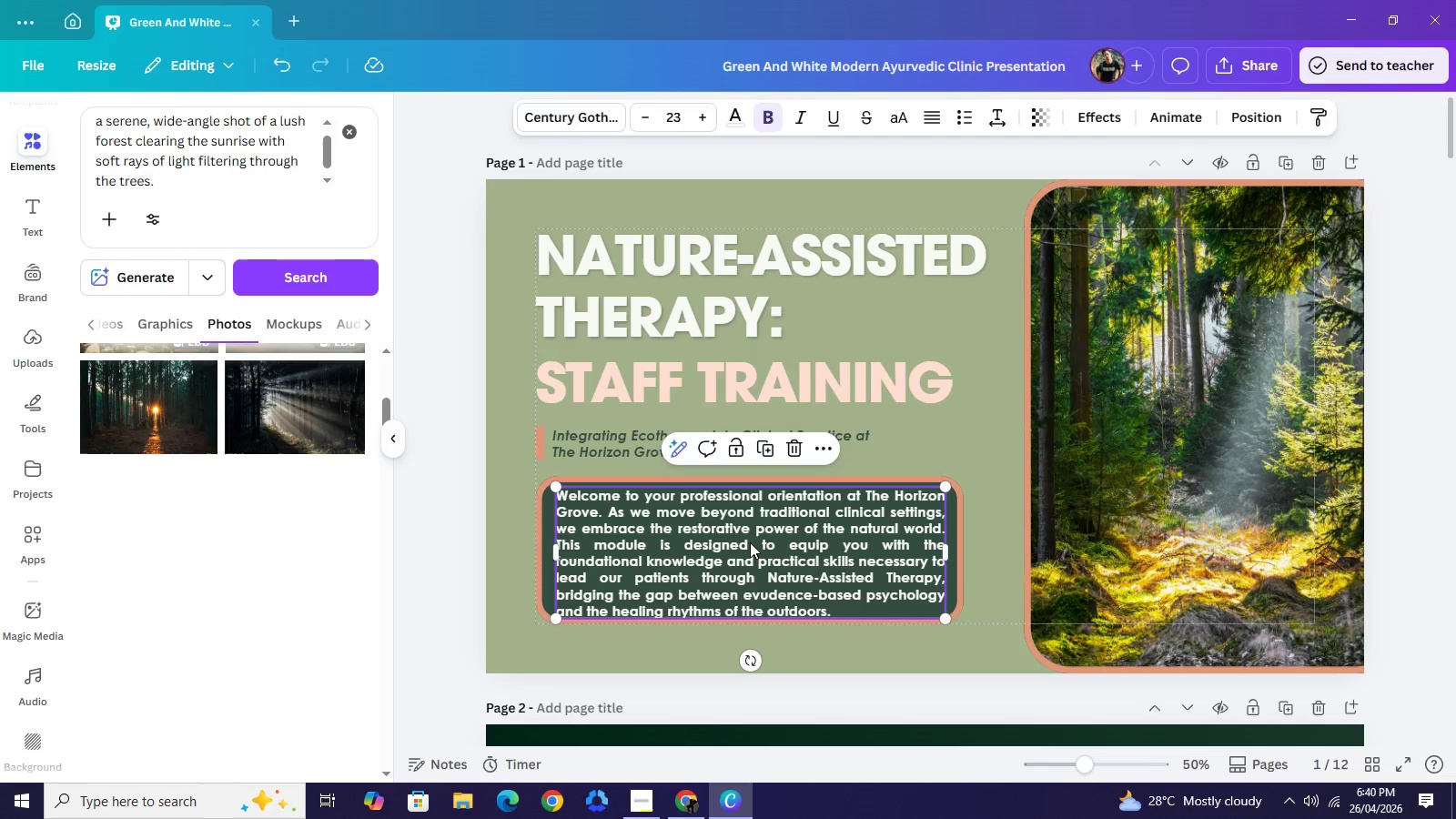 
left_click([750, 542])
 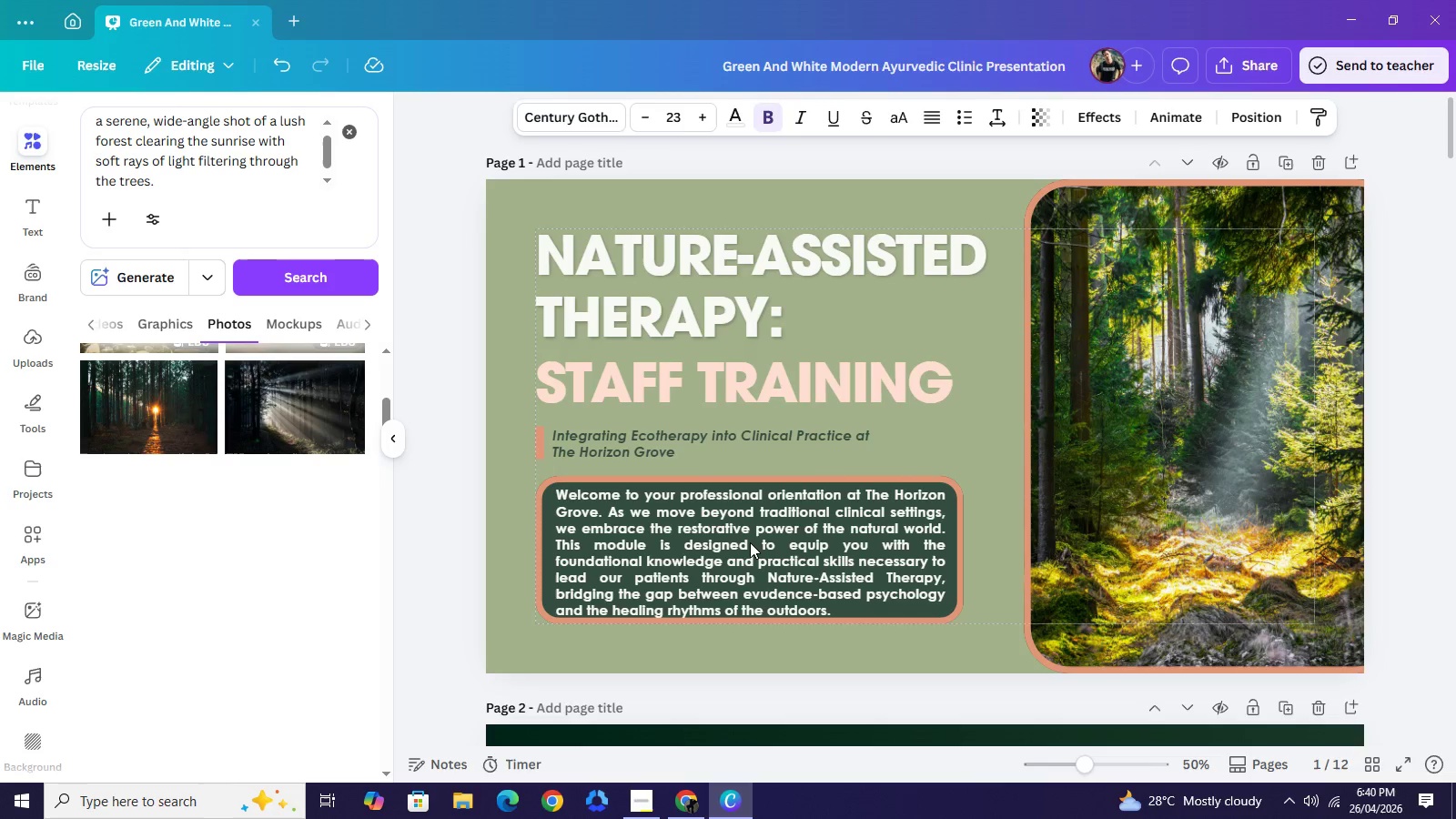 
key(ArrowUp)
 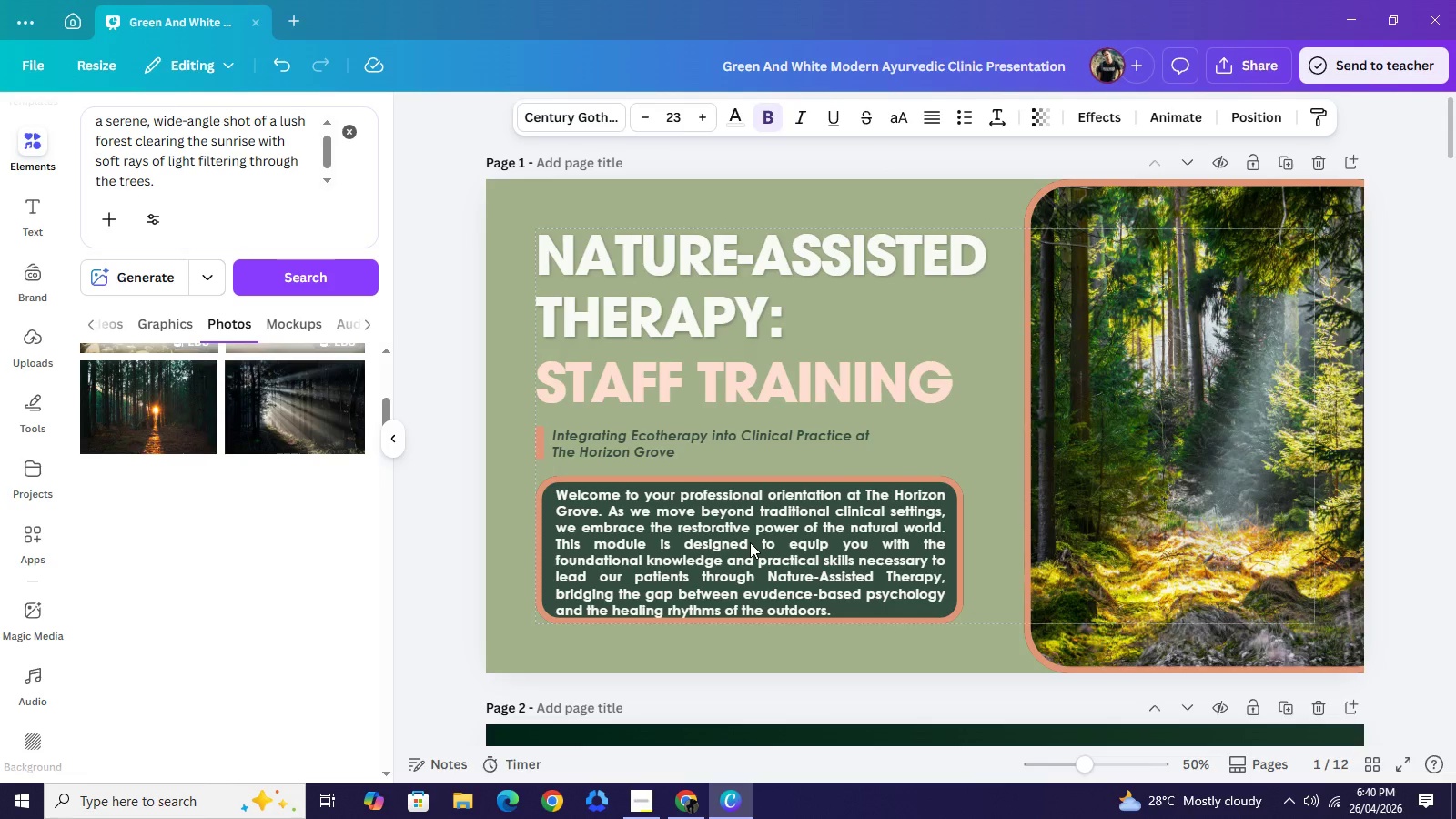 
key(ArrowUp)
 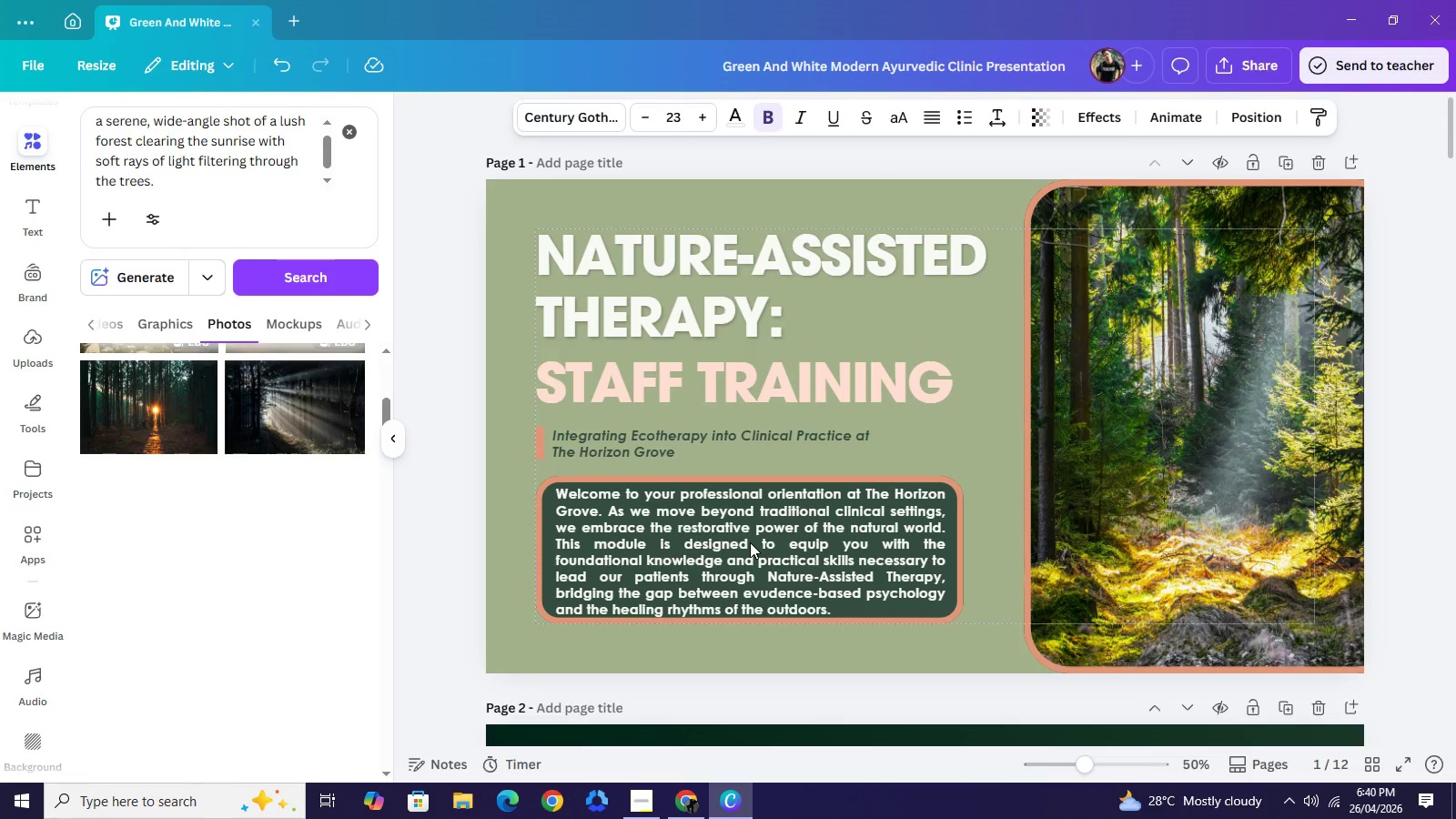 
key(ArrowUp)
 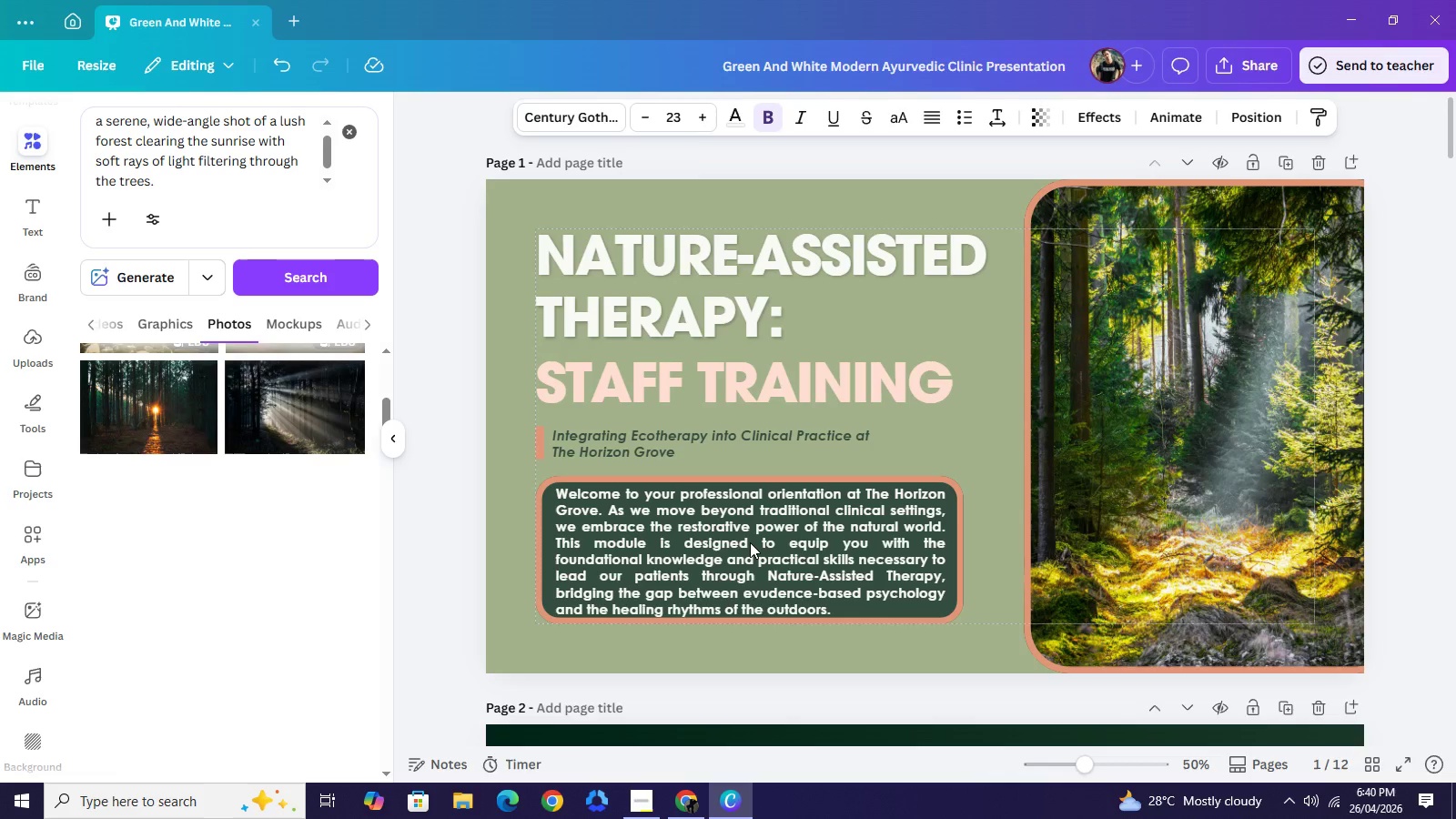 
key(ArrowUp)
 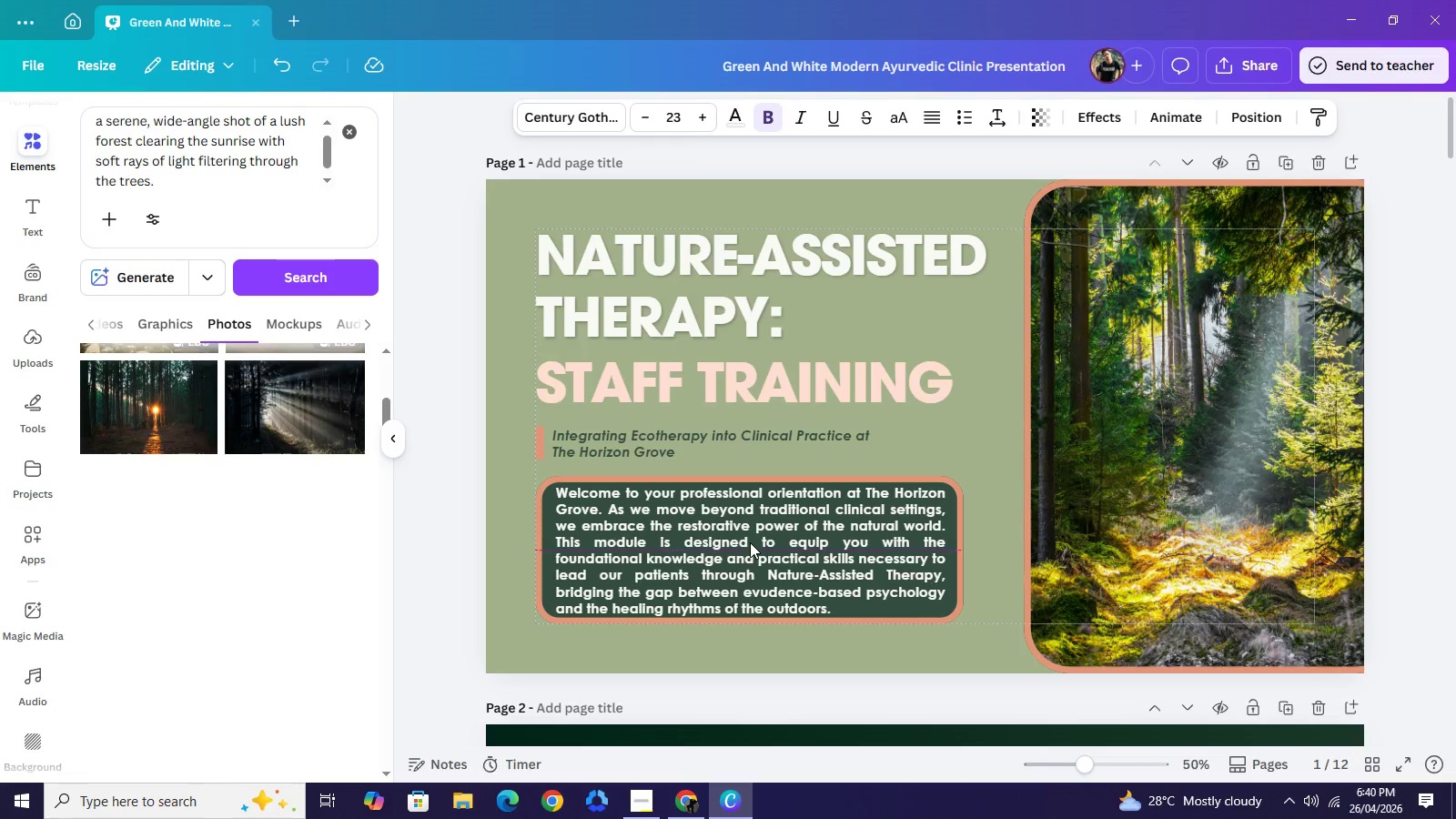 
key(ArrowUp)
 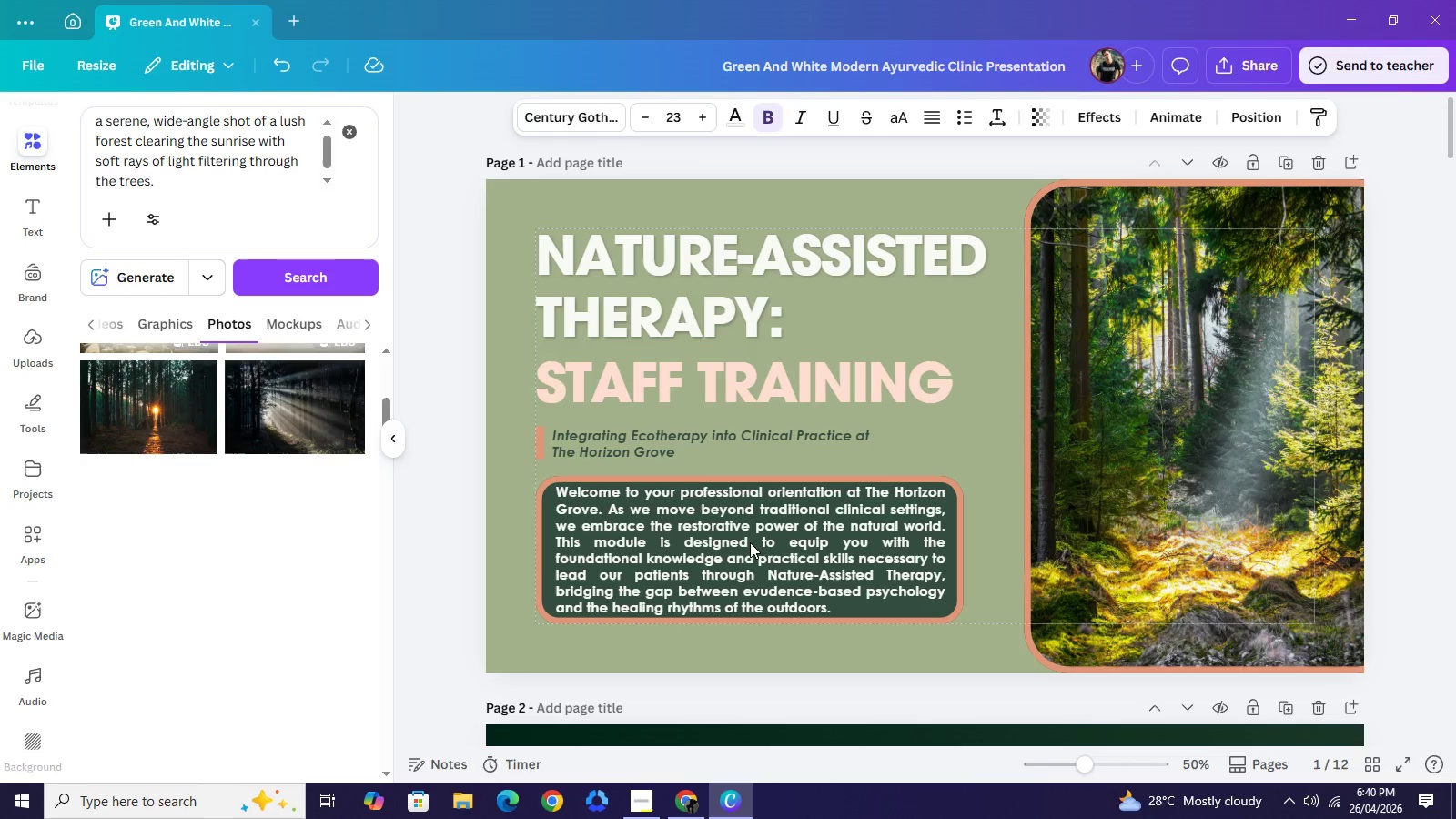 
key(ArrowUp)
 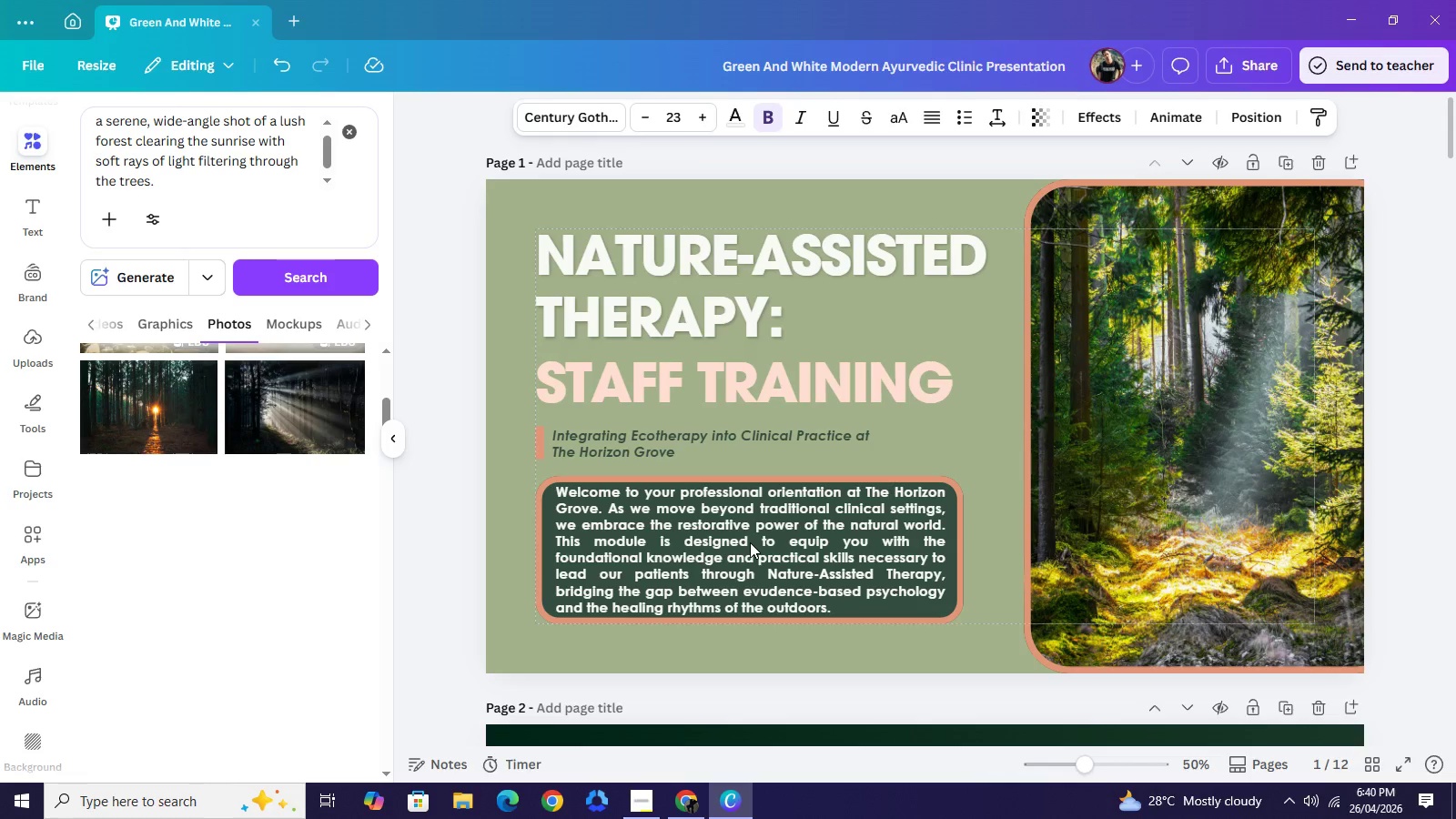 
key(ArrowUp)
 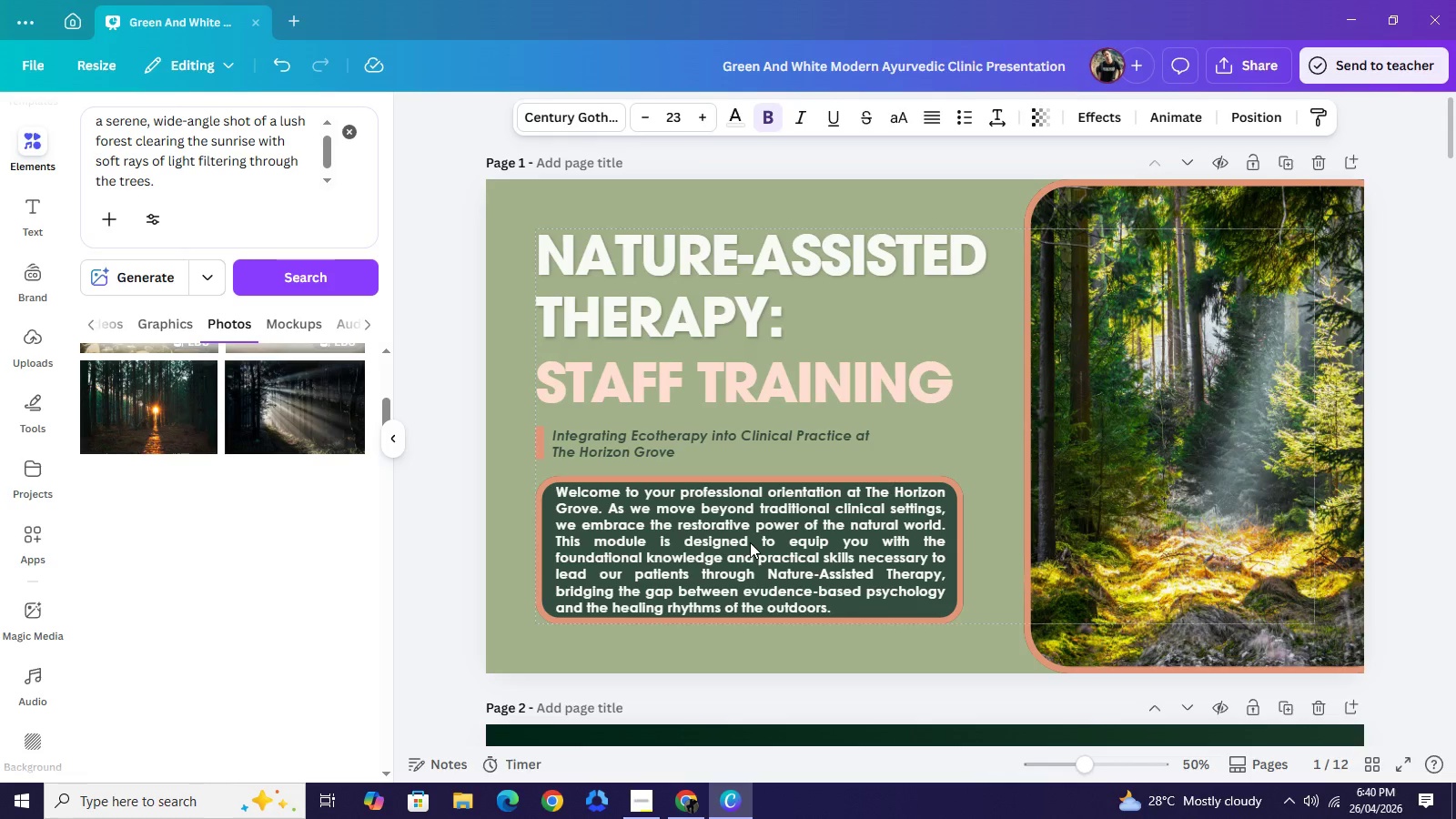 
key(ArrowUp)
 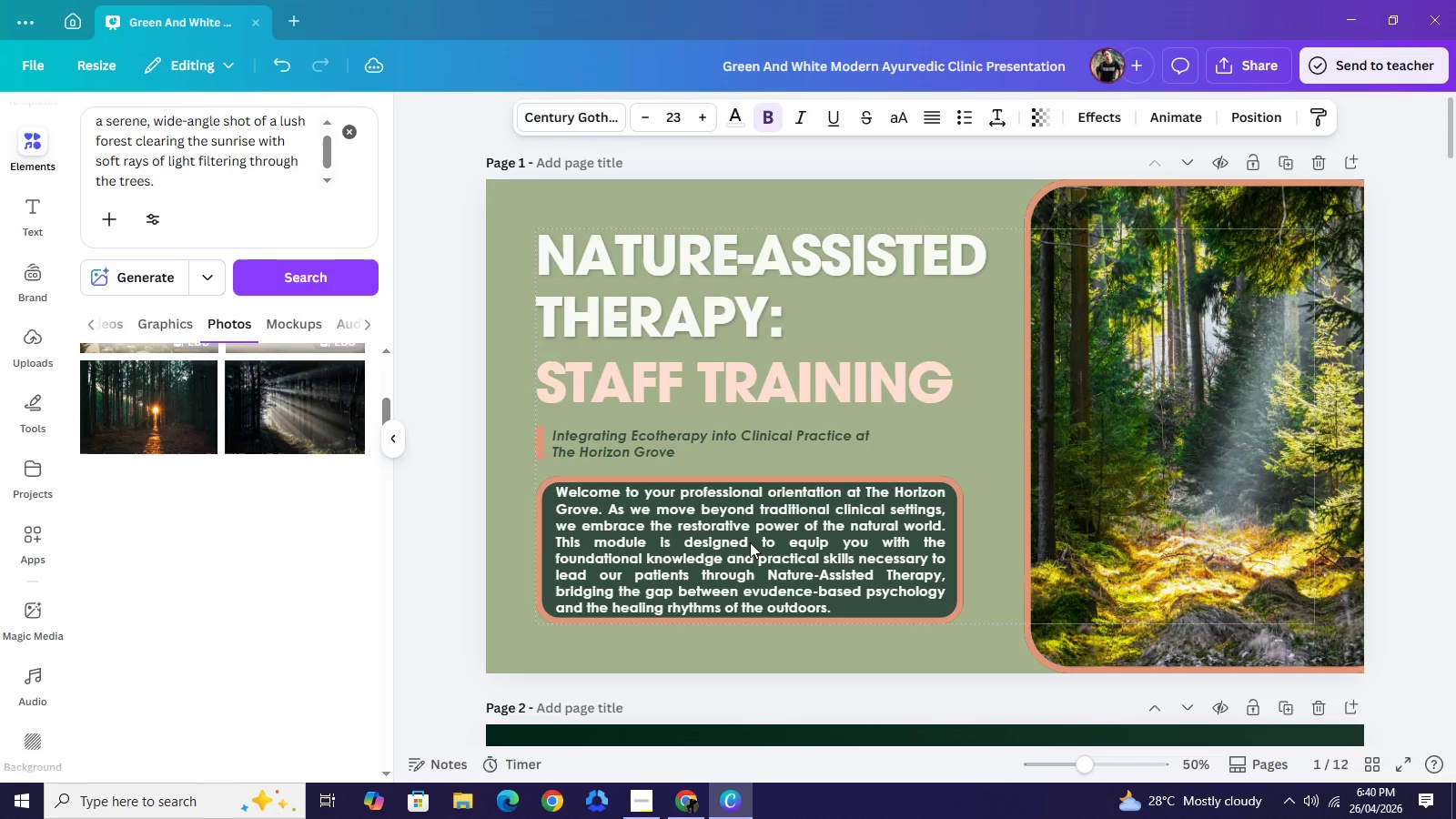 
key(ArrowDown)
 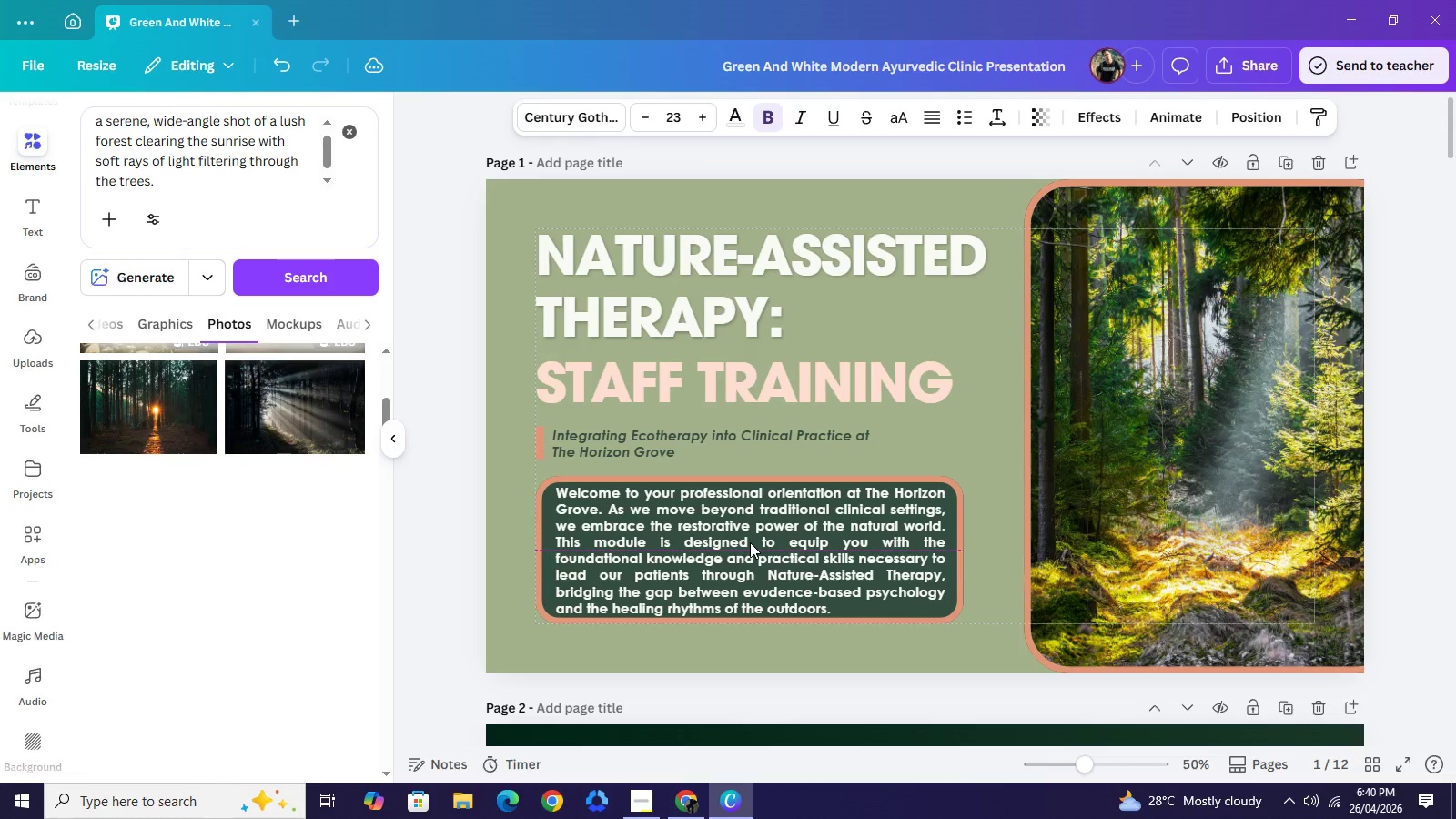 
key(ArrowDown)
 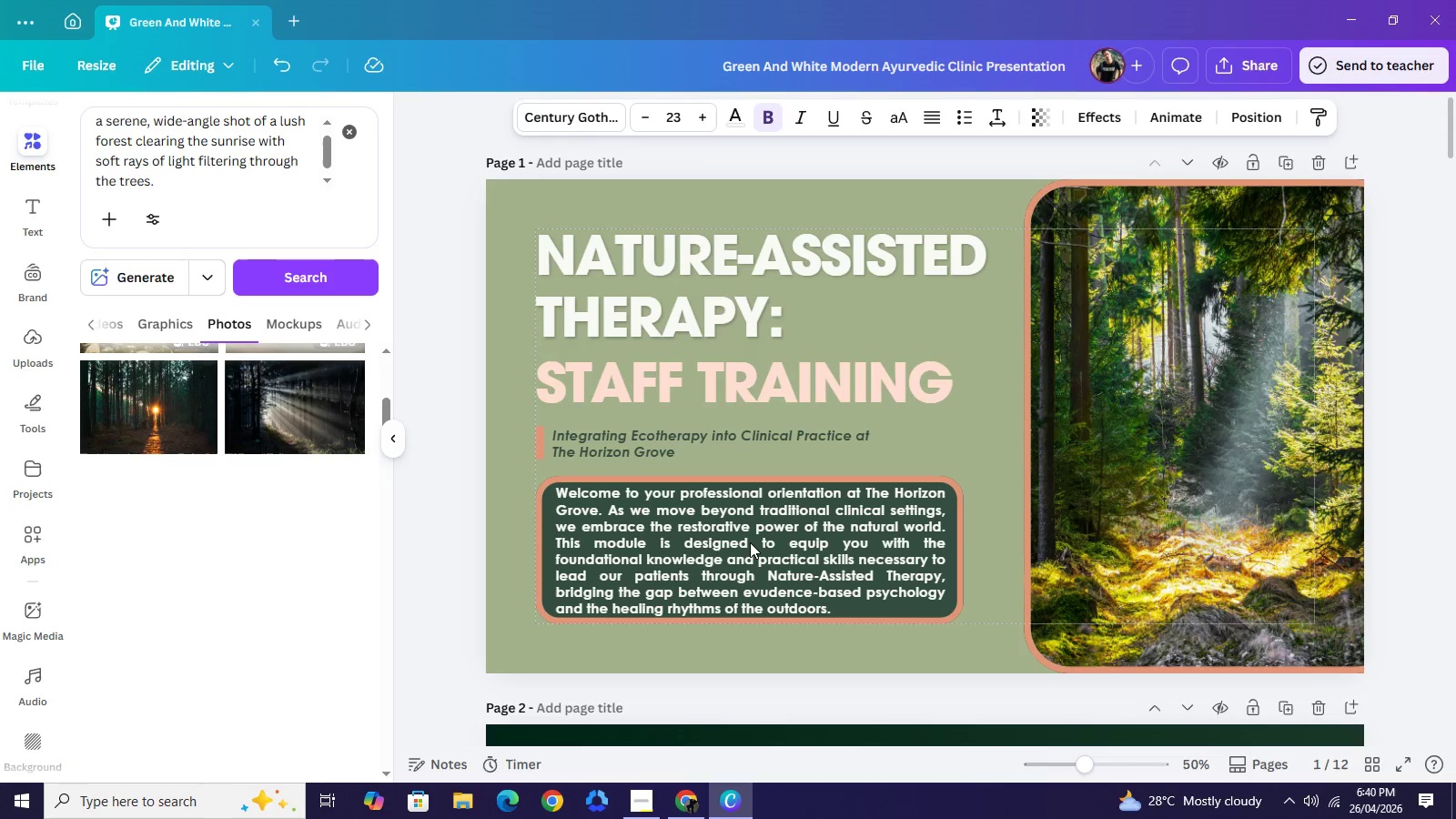 
key(ArrowDown)
 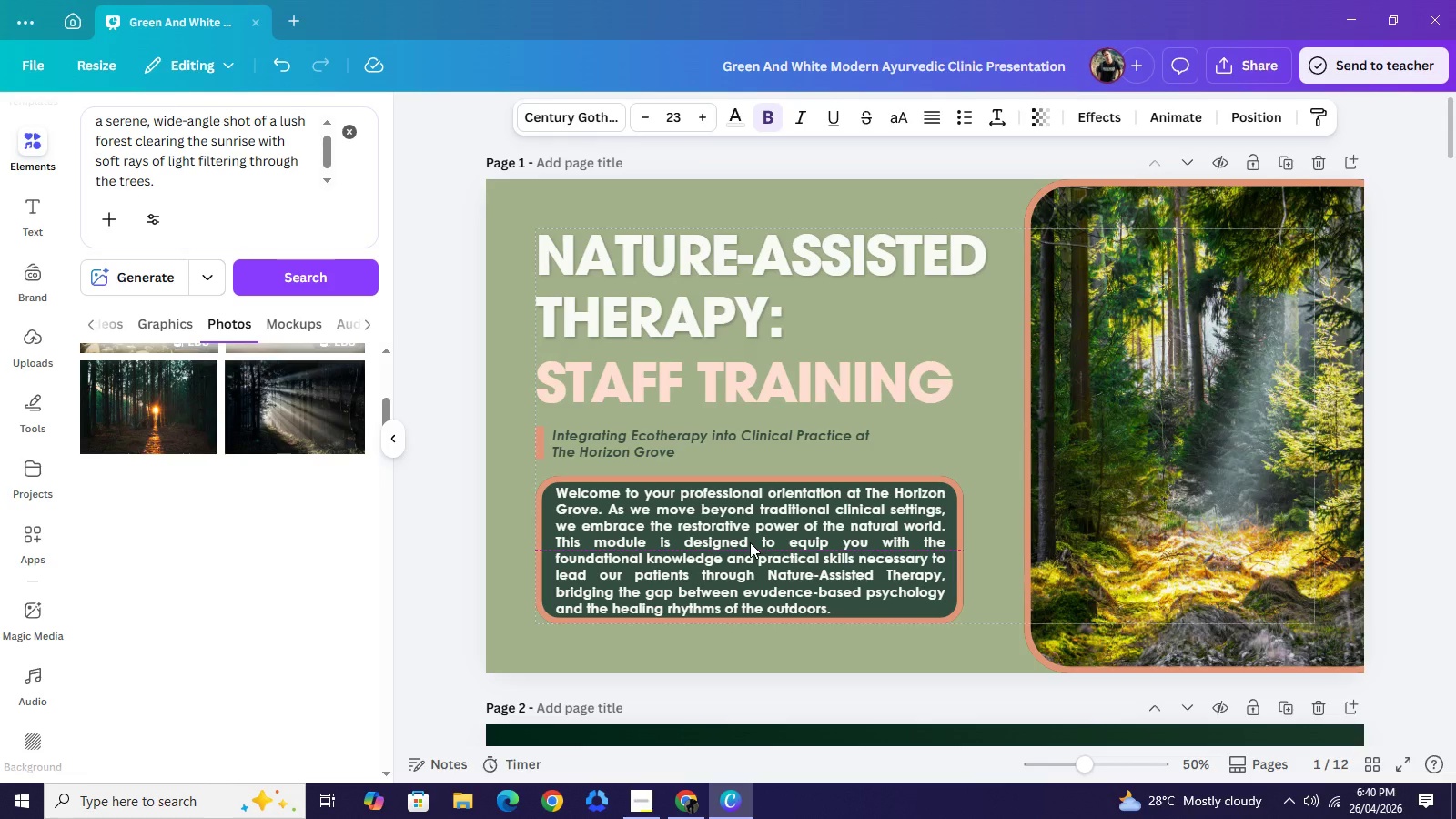 
key(ArrowUp)
 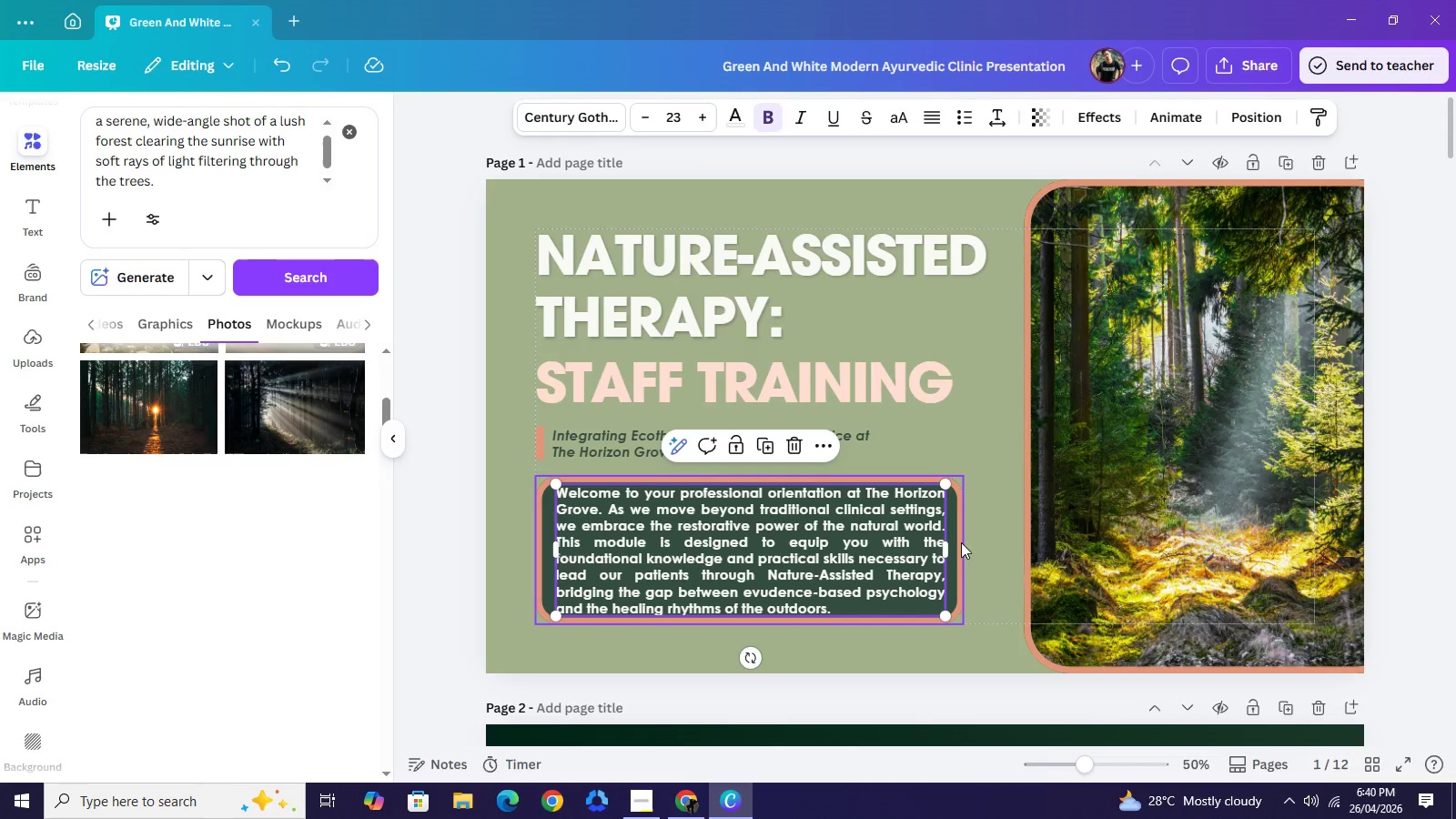 
left_click([960, 541])
 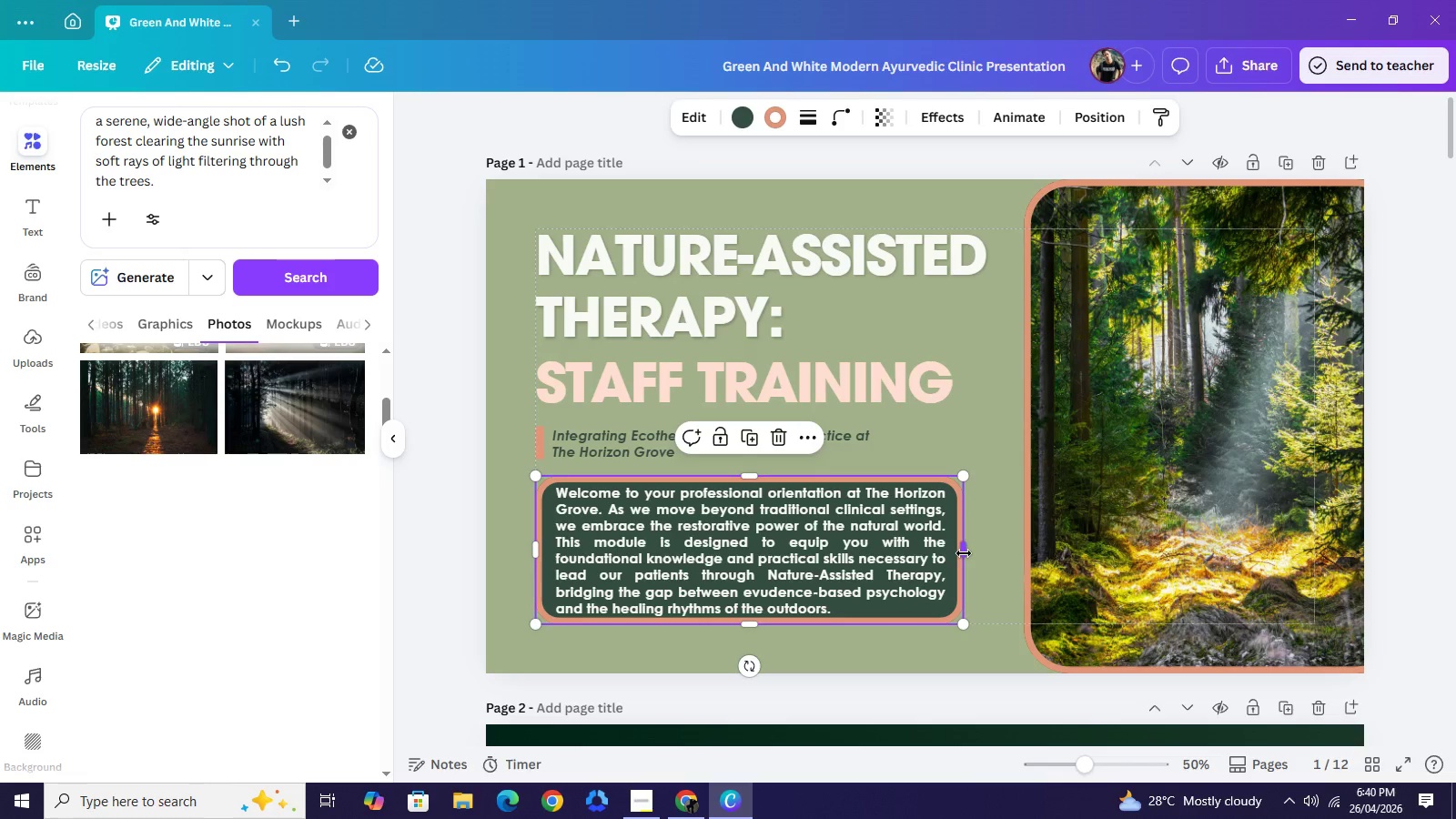 
left_click_drag(start_coordinate=[964, 553], to_coordinate=[975, 555])
 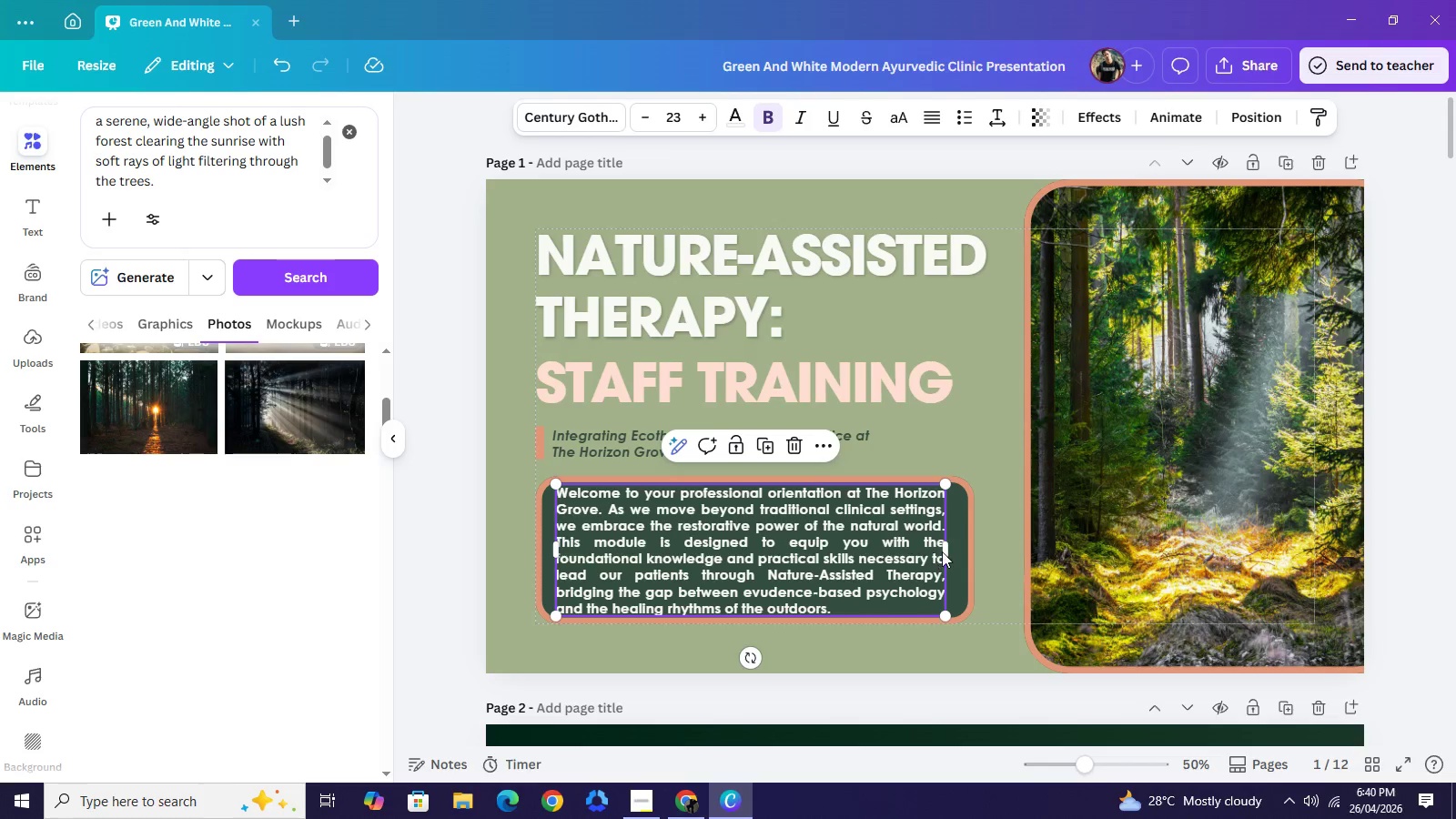 
left_click([895, 562])
 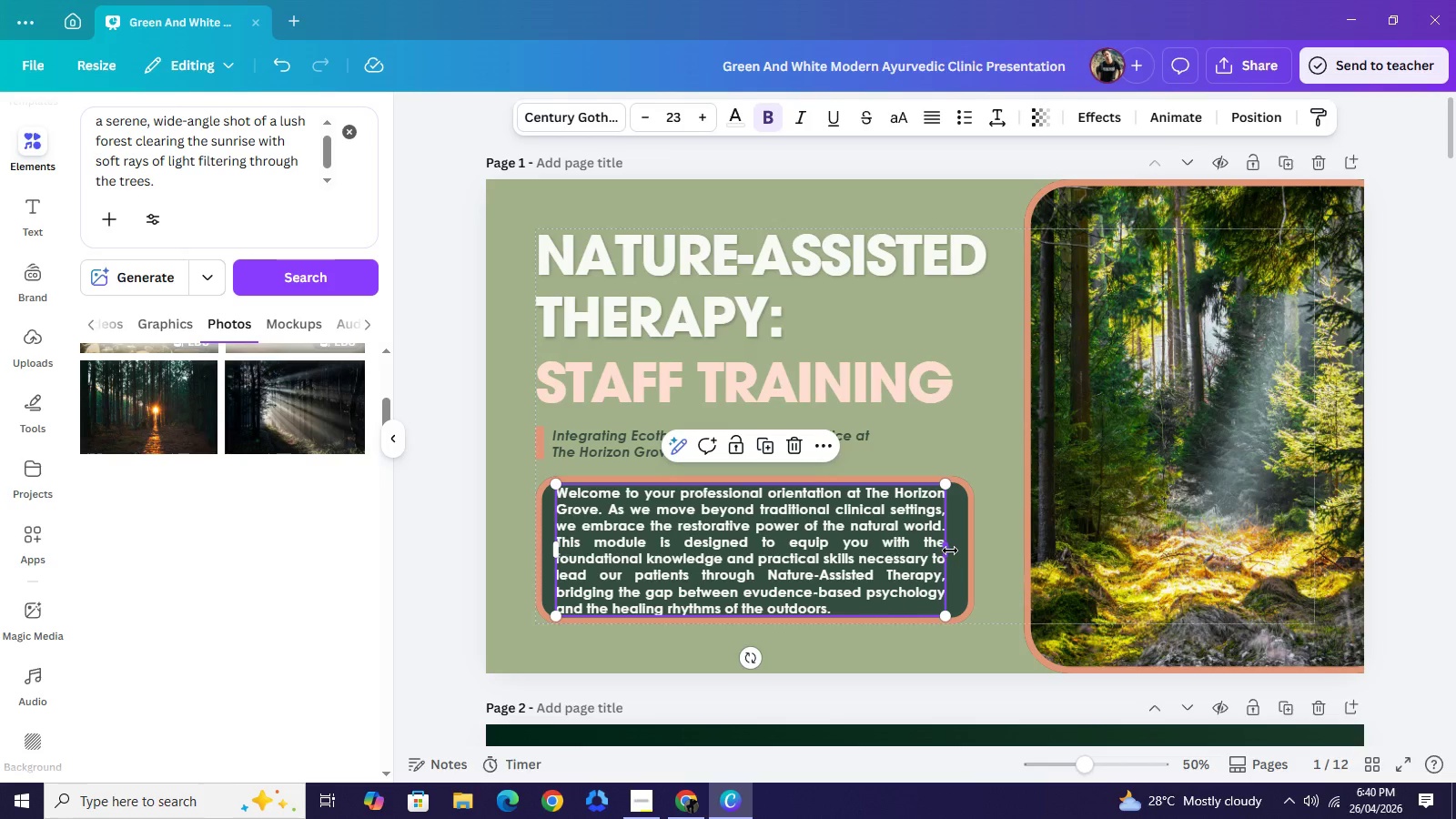 
left_click_drag(start_coordinate=[948, 551], to_coordinate=[956, 551])
 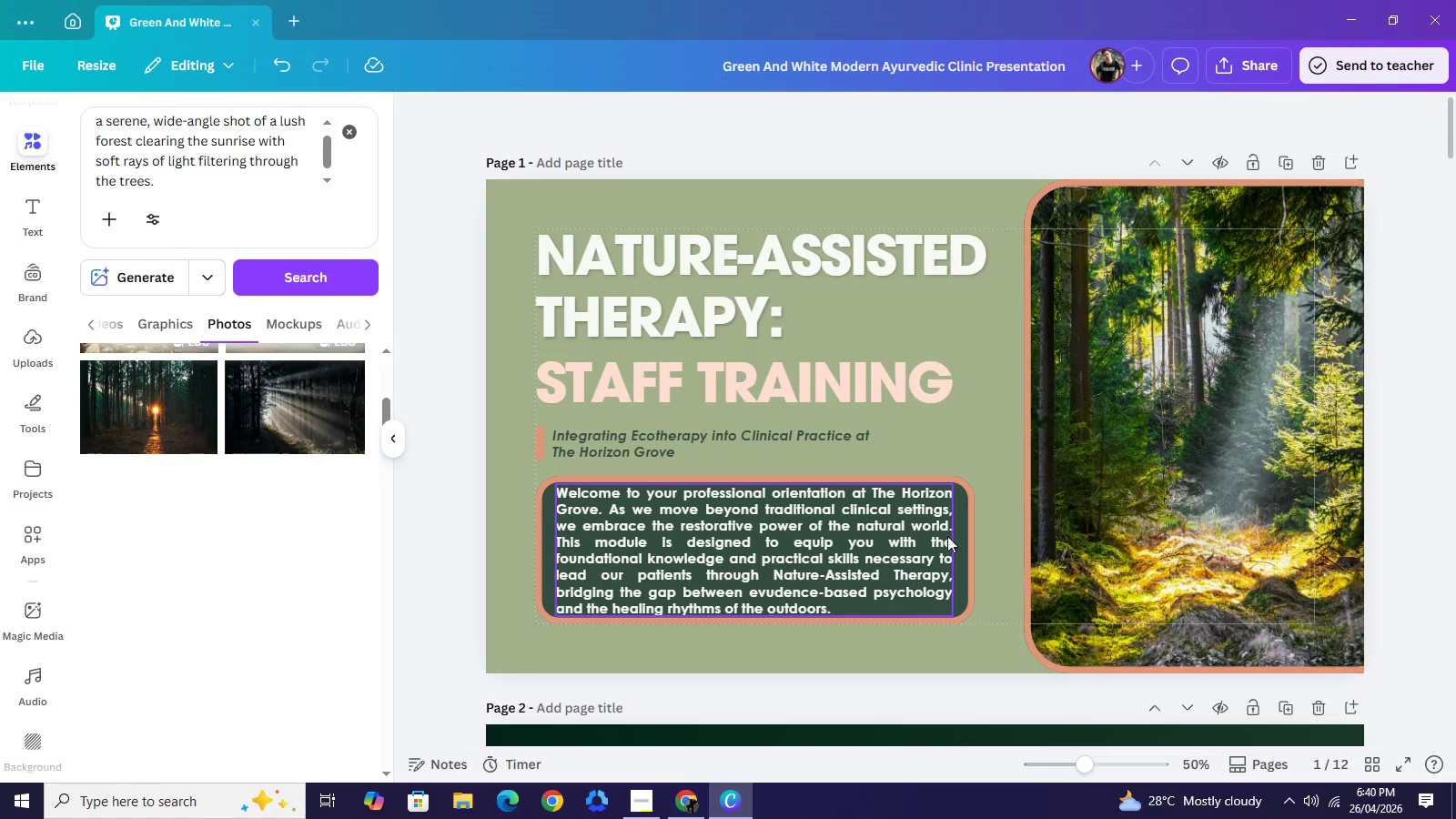 
wait(11.66)
 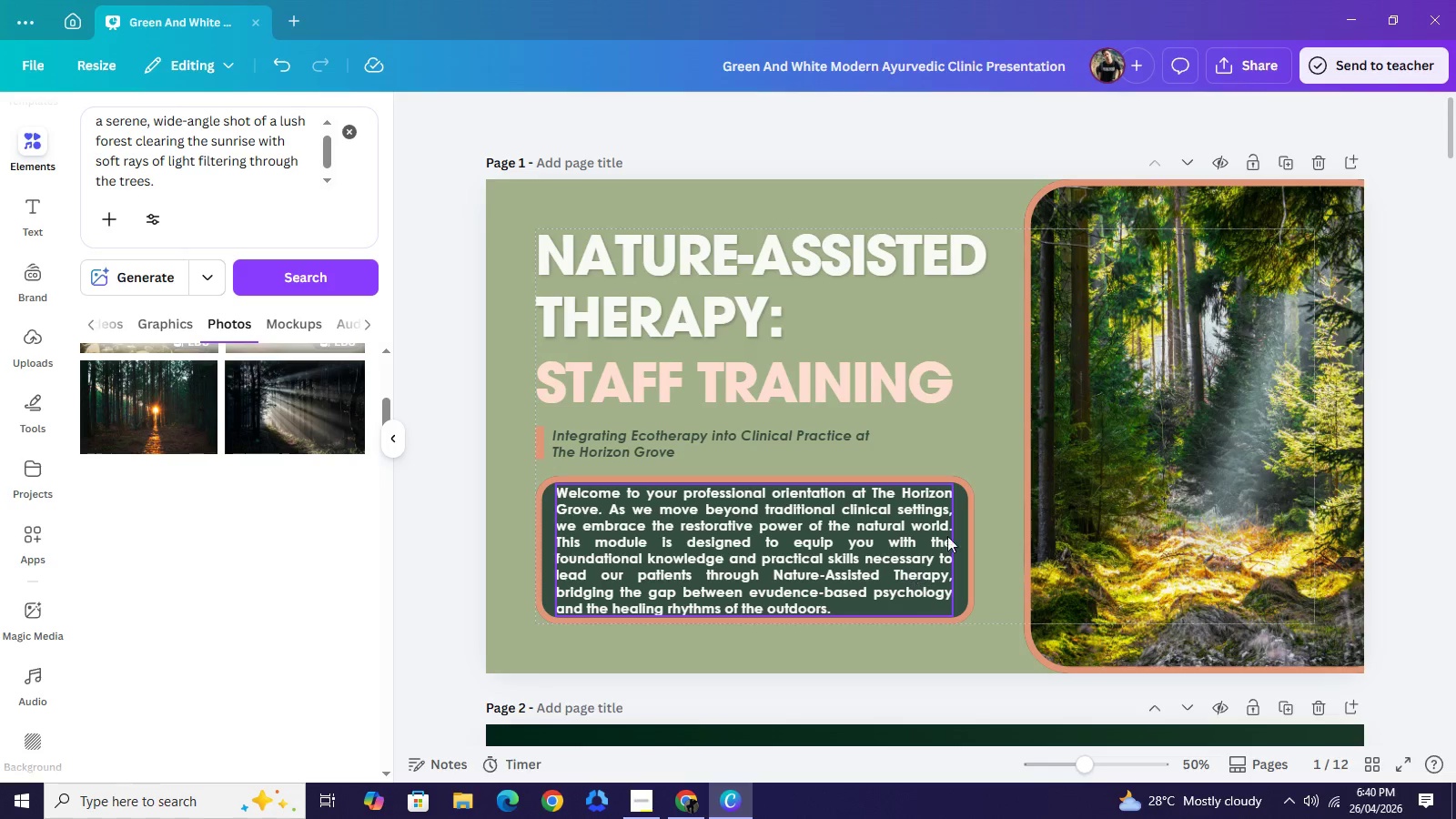 
left_click([1420, 353])
 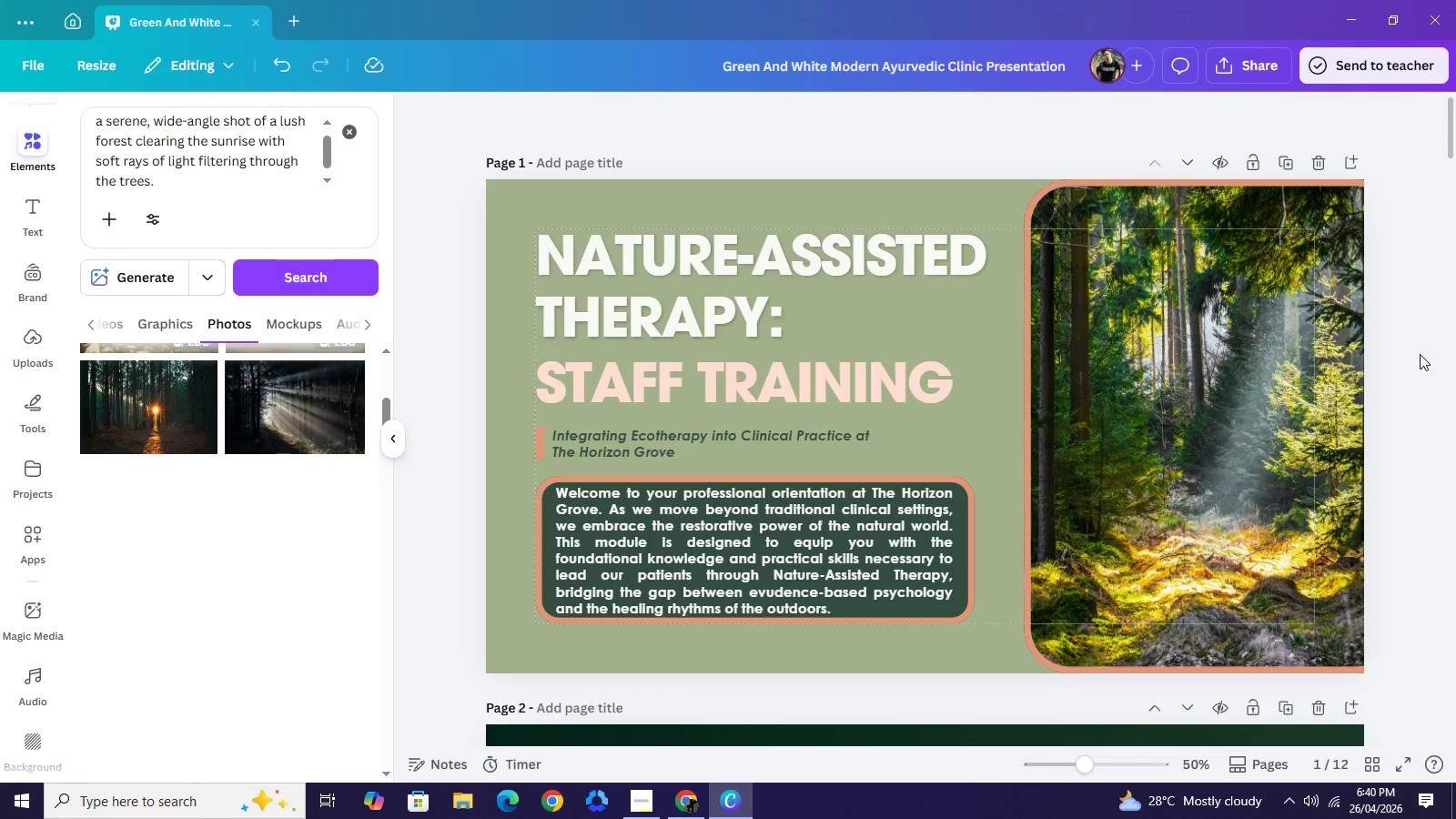 
scroll: coordinate [854, 525], scroll_direction: down, amount: 3.0
 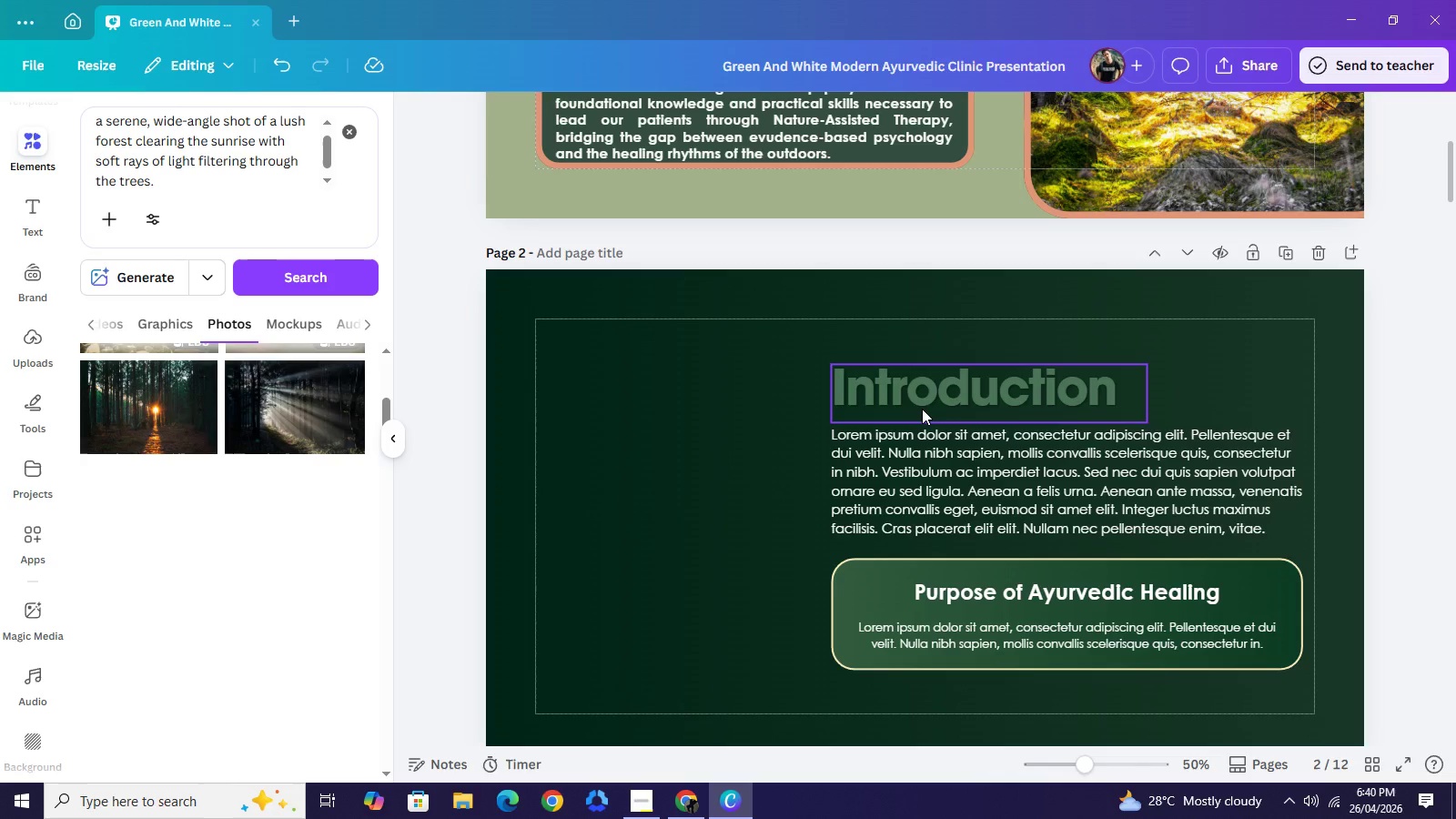 
left_click([922, 409])
 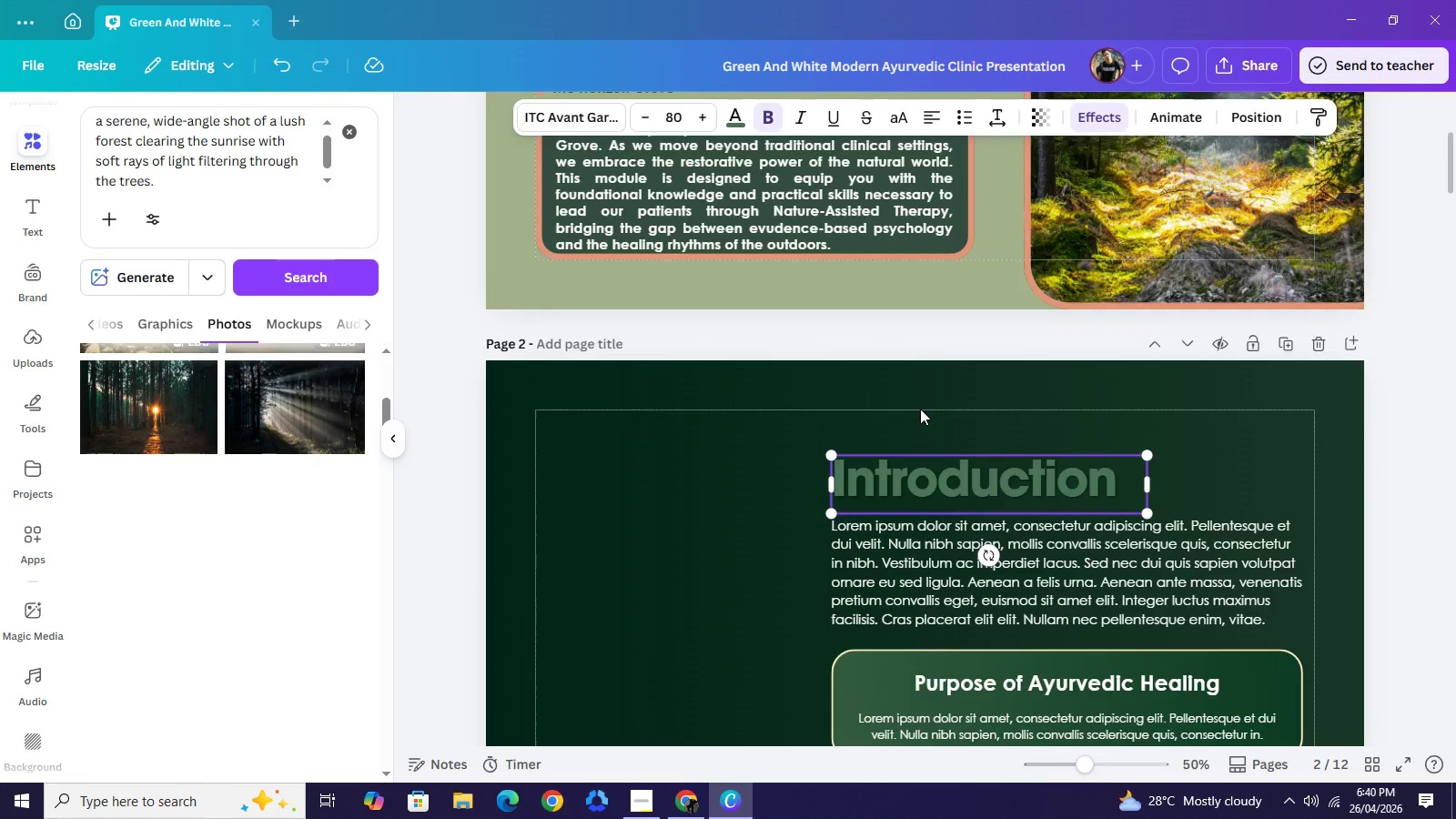 
scroll: coordinate [920, 409], scroll_direction: up, amount: 3.0
 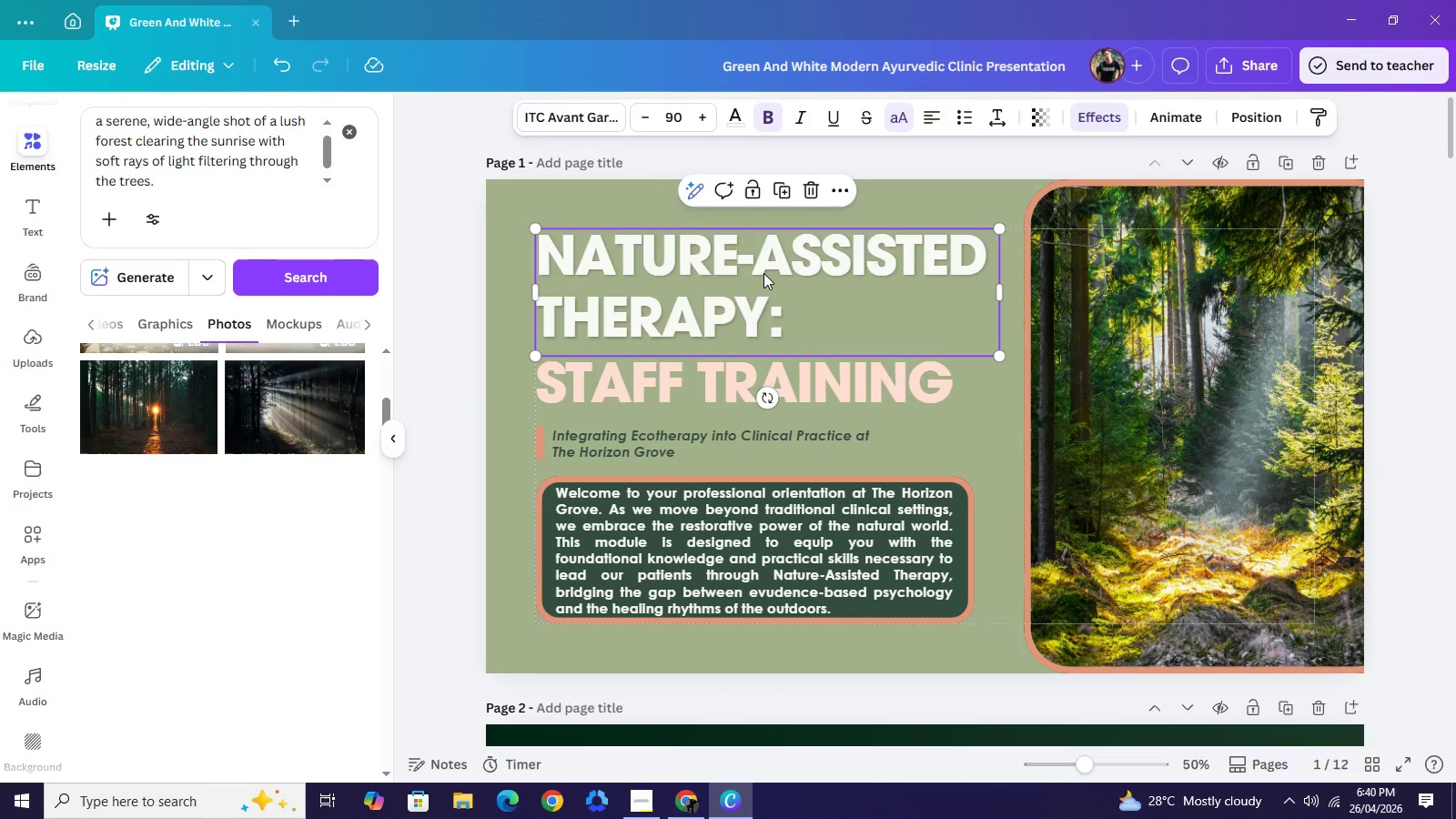 
left_click([763, 273])
 